 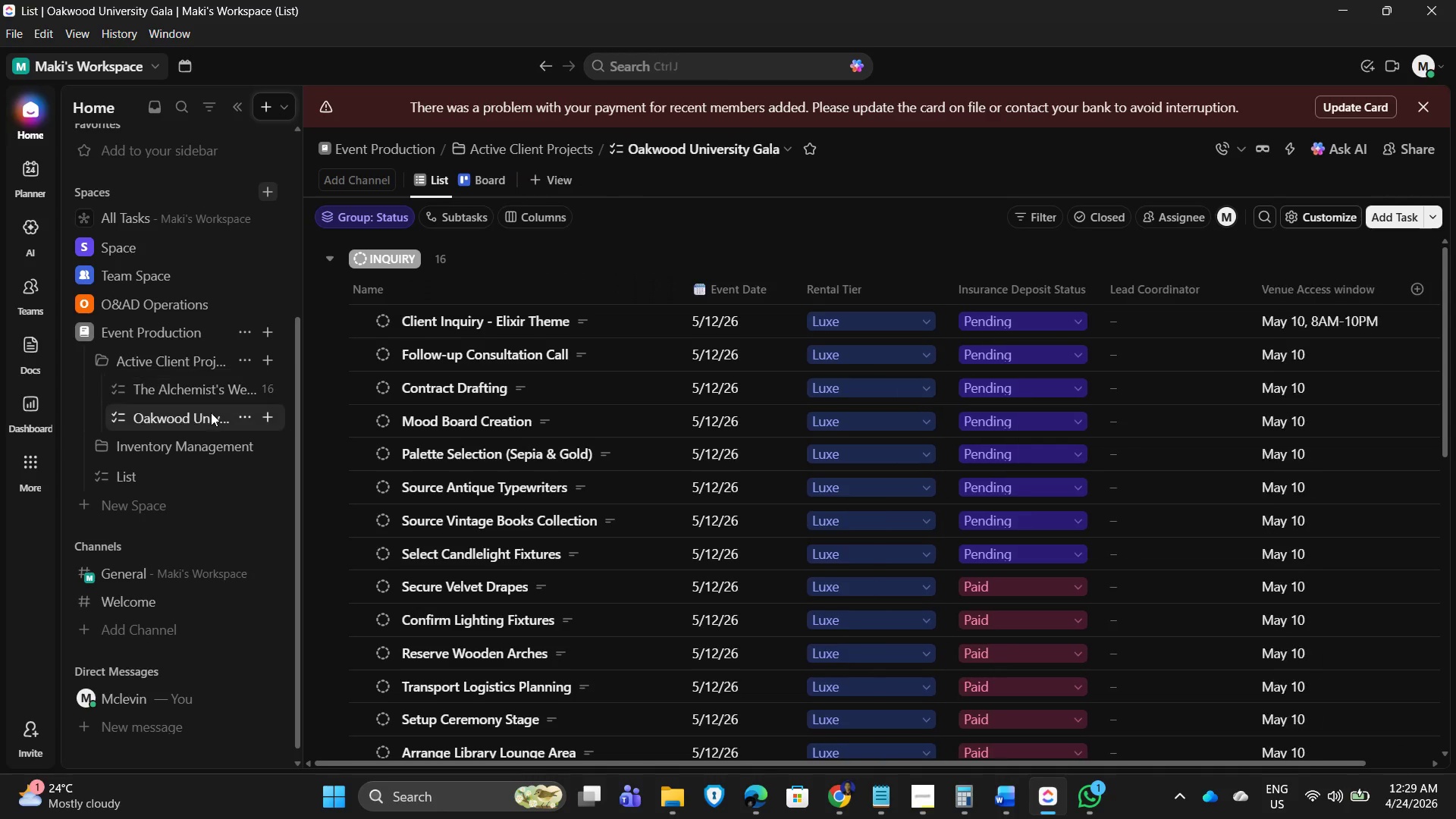 
left_click([455, 326])
 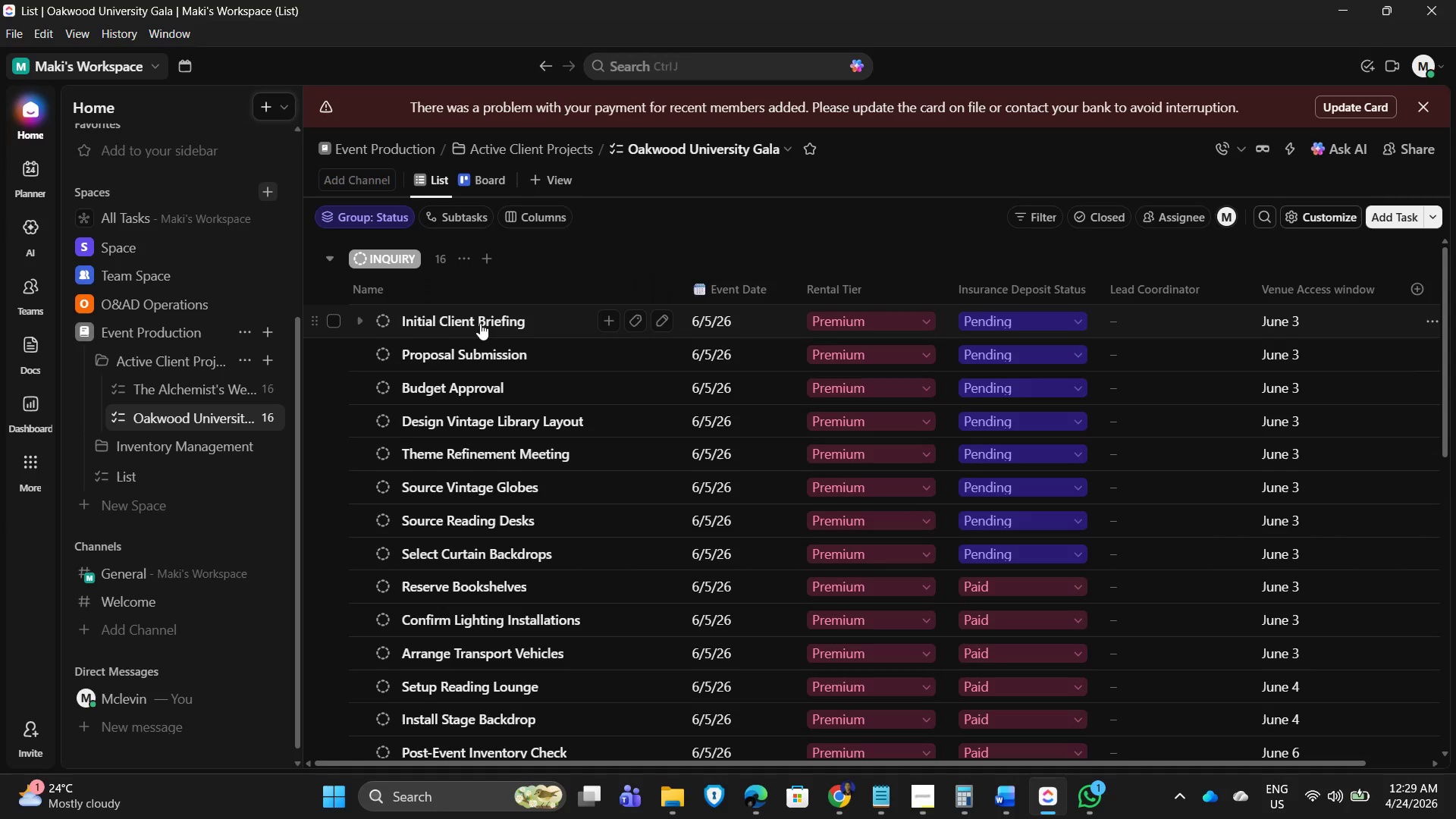 
mouse_move([472, 340])
 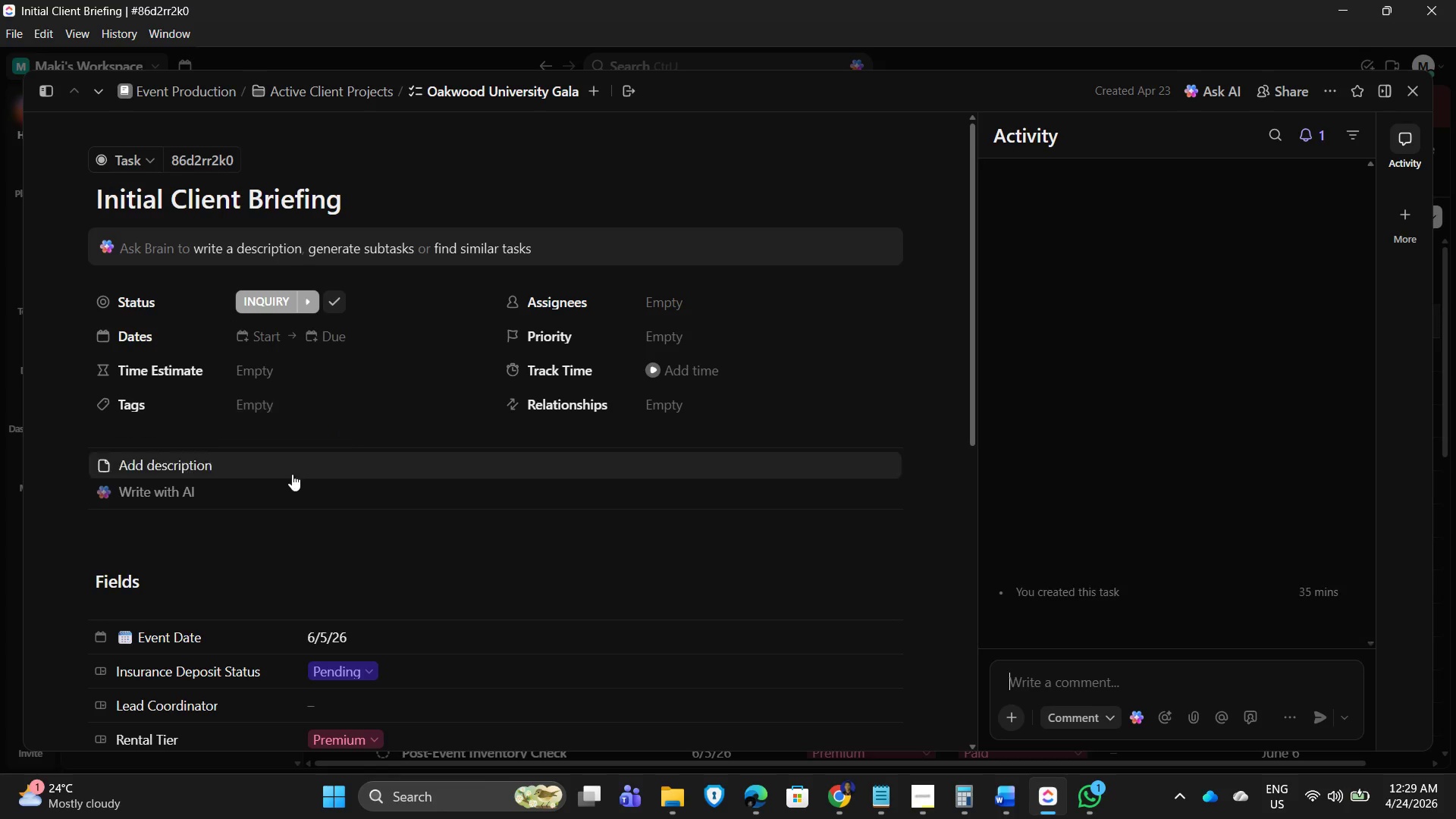 
scroll: coordinate [289, 484], scroll_direction: down, amount: 1.0
 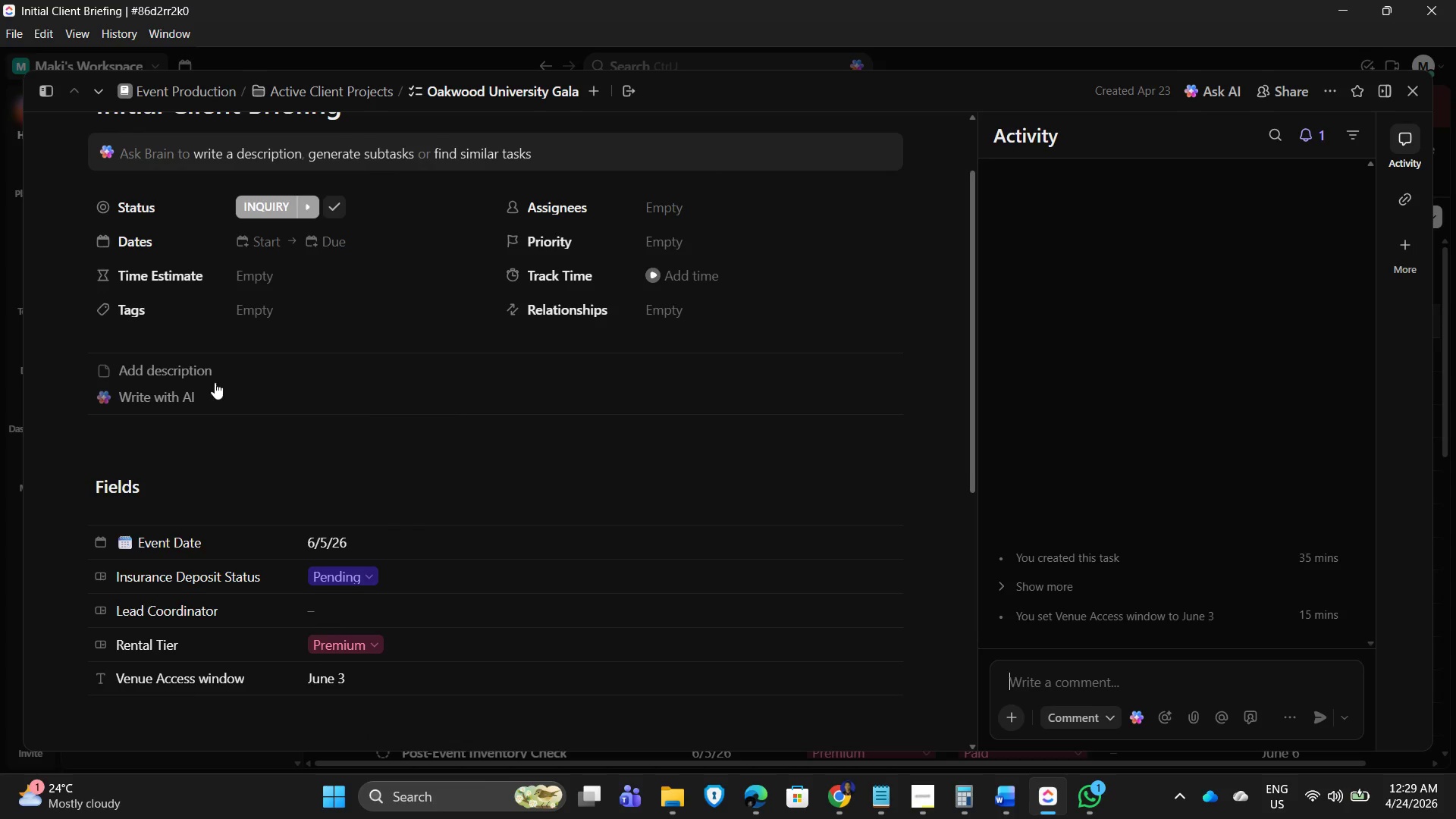 
left_click([231, 372])
 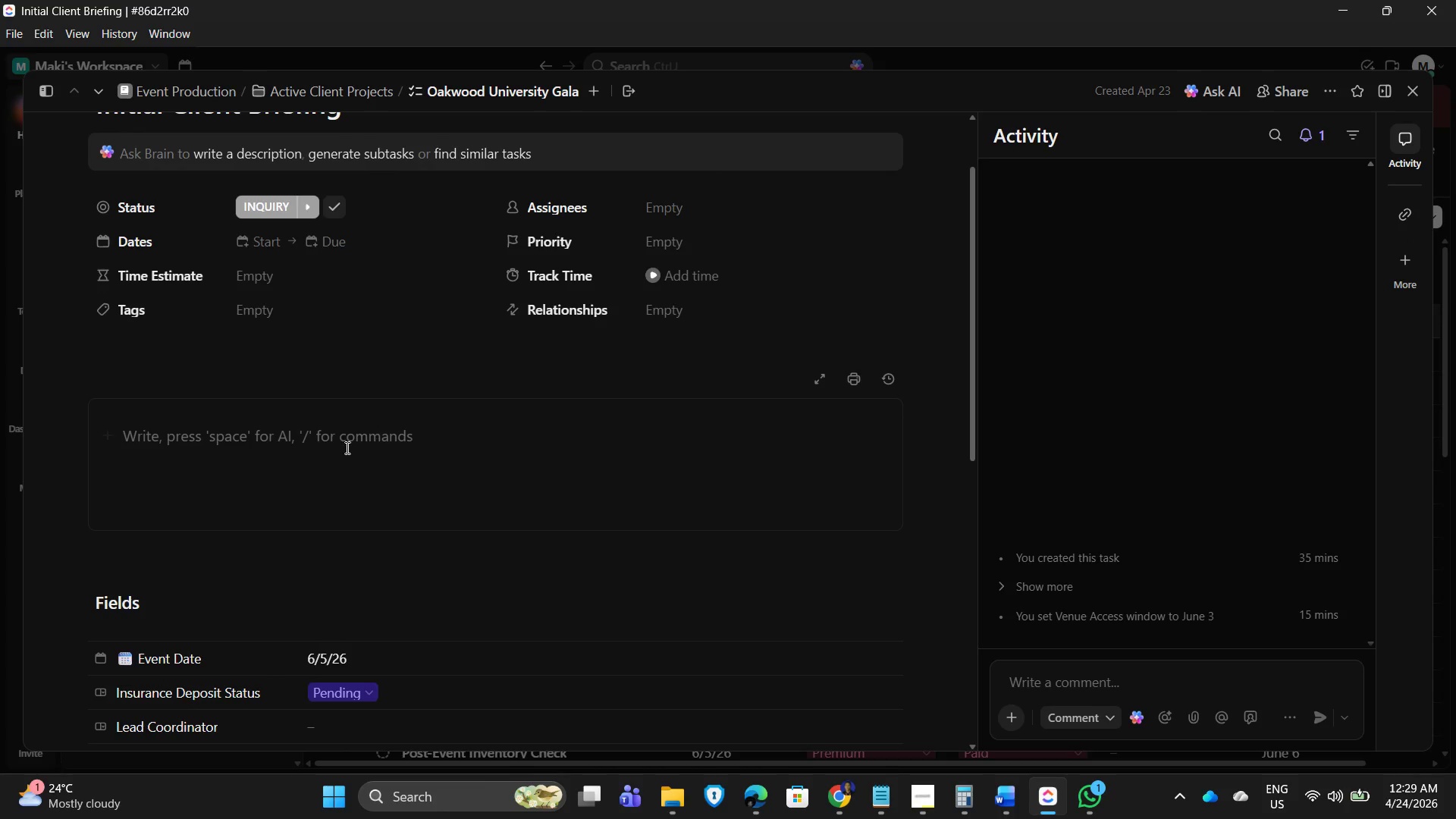 
left_click([199, 452])
 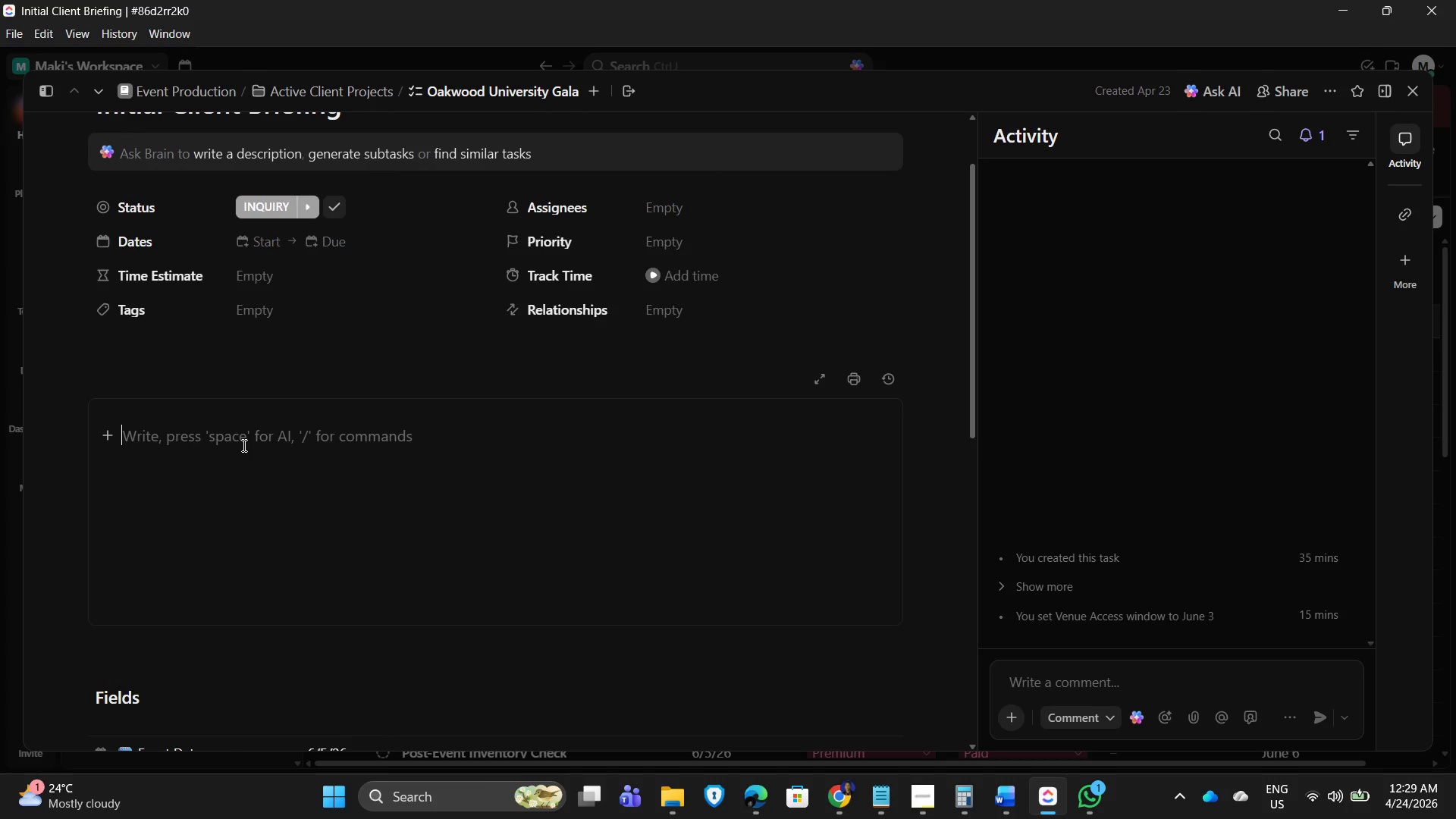 
type(Gather requirements)
 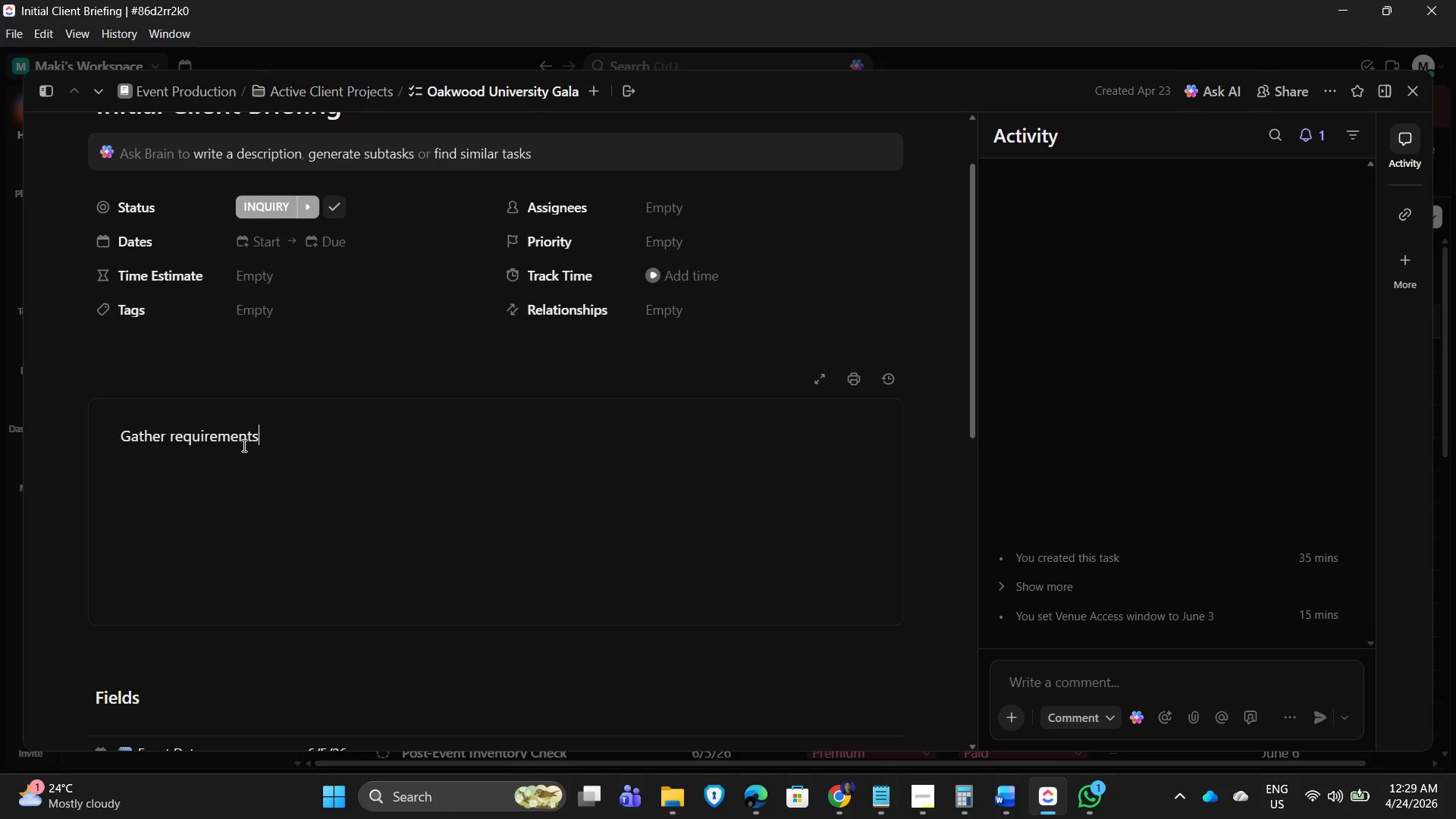 
type( for formal academic-themed gala event.)
 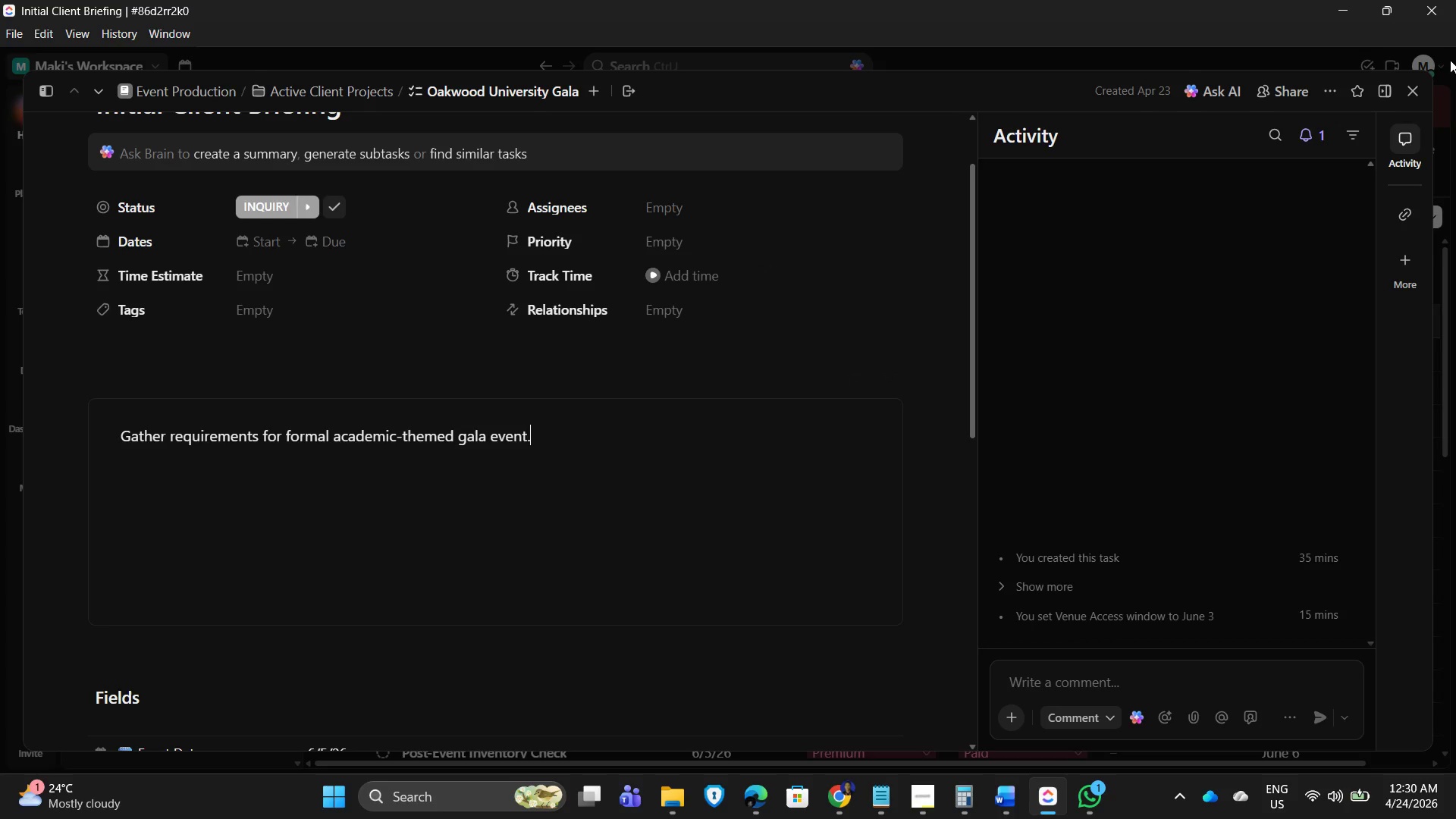 
left_click([1413, 89])
 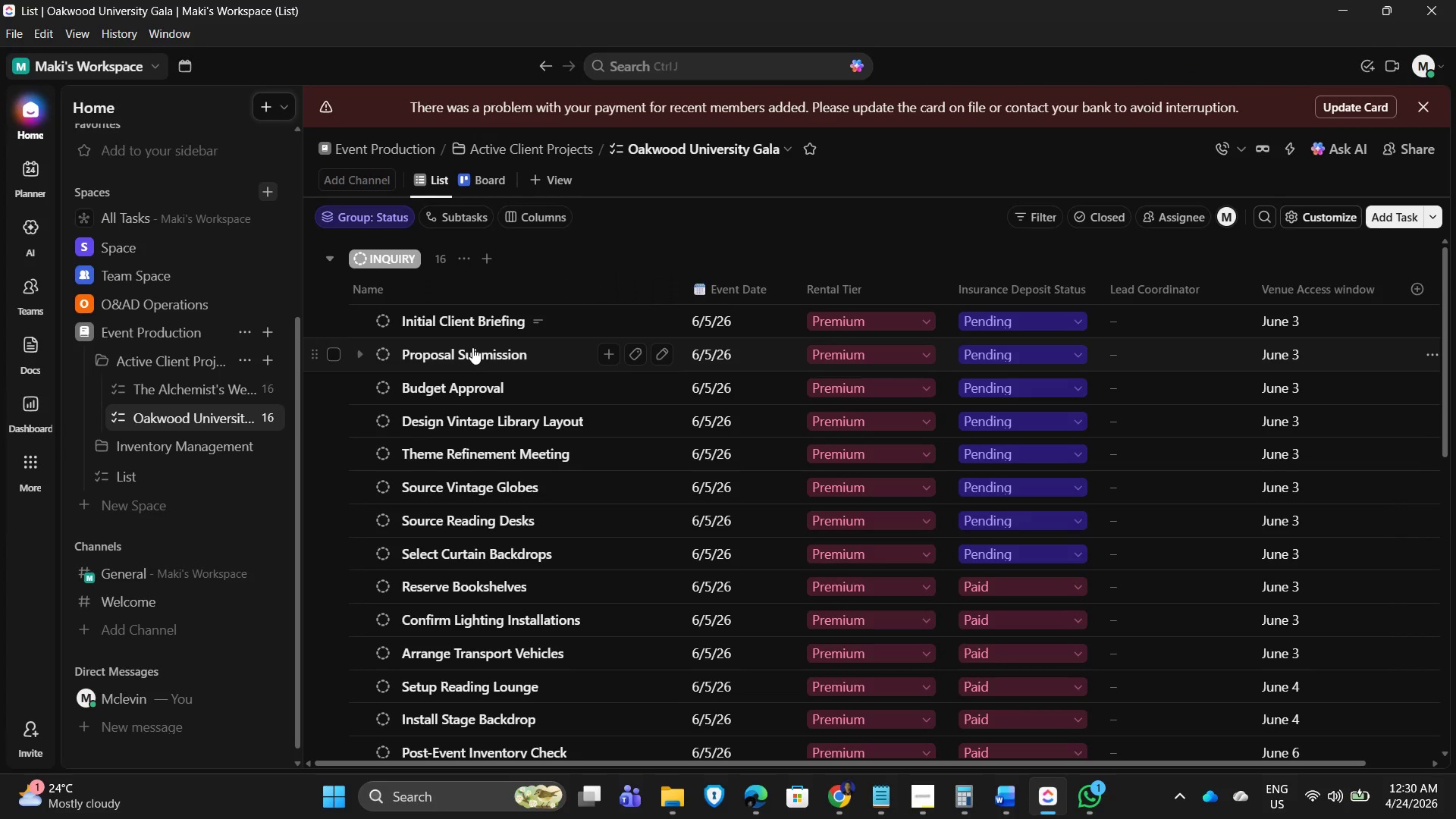 
left_click([472, 347])
 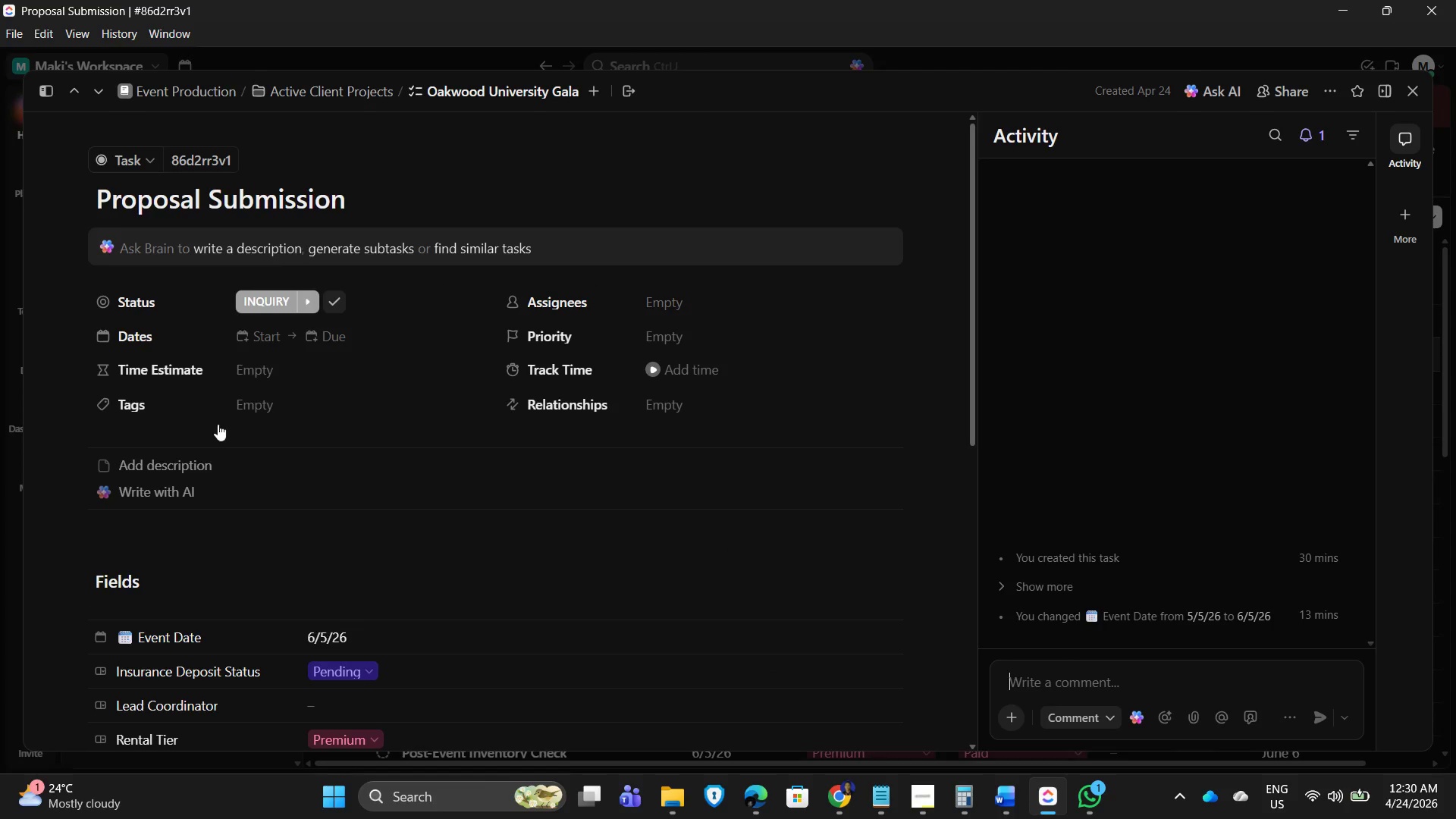 
left_click([177, 463])
 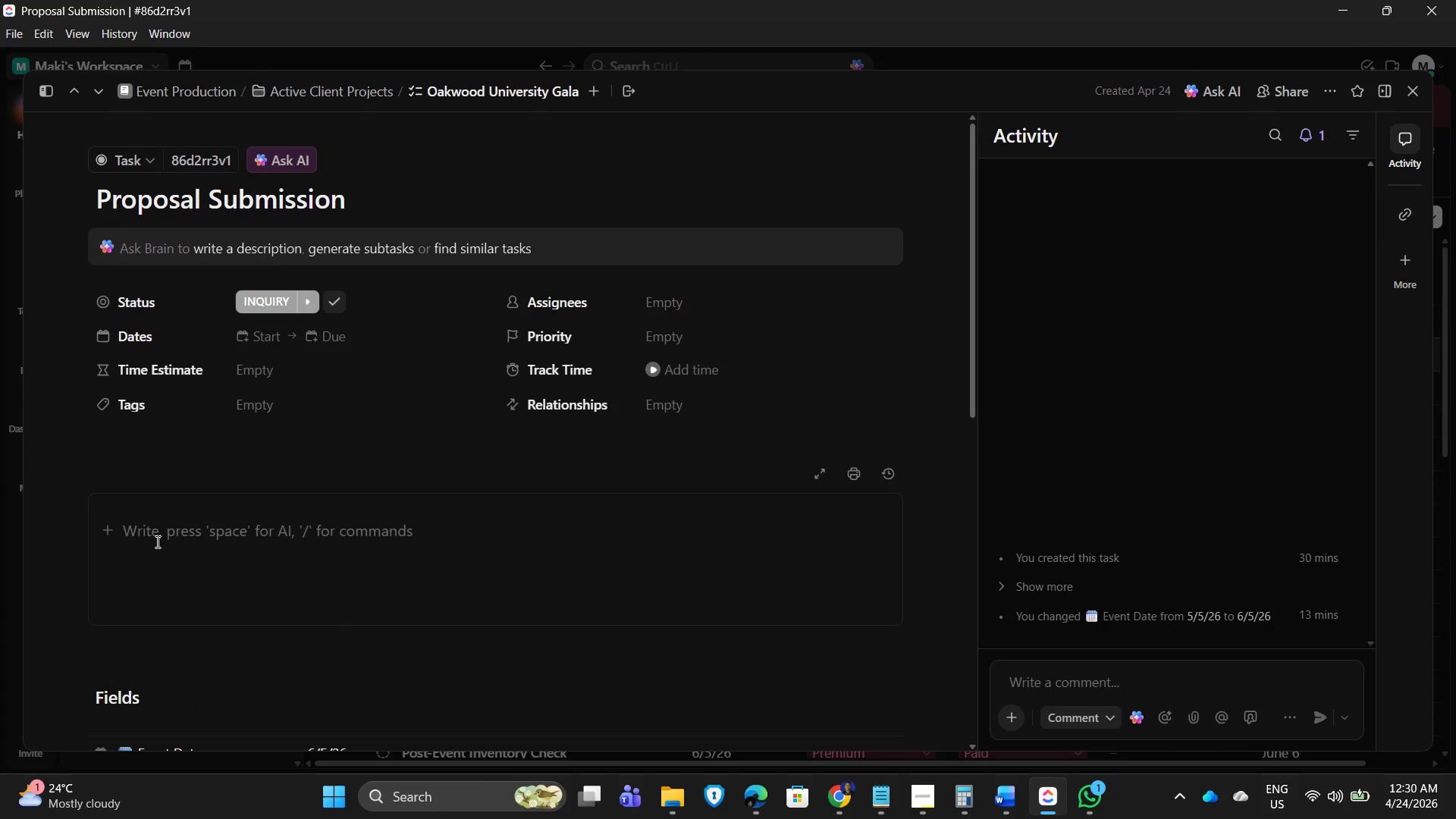 
left_click([149, 535])
 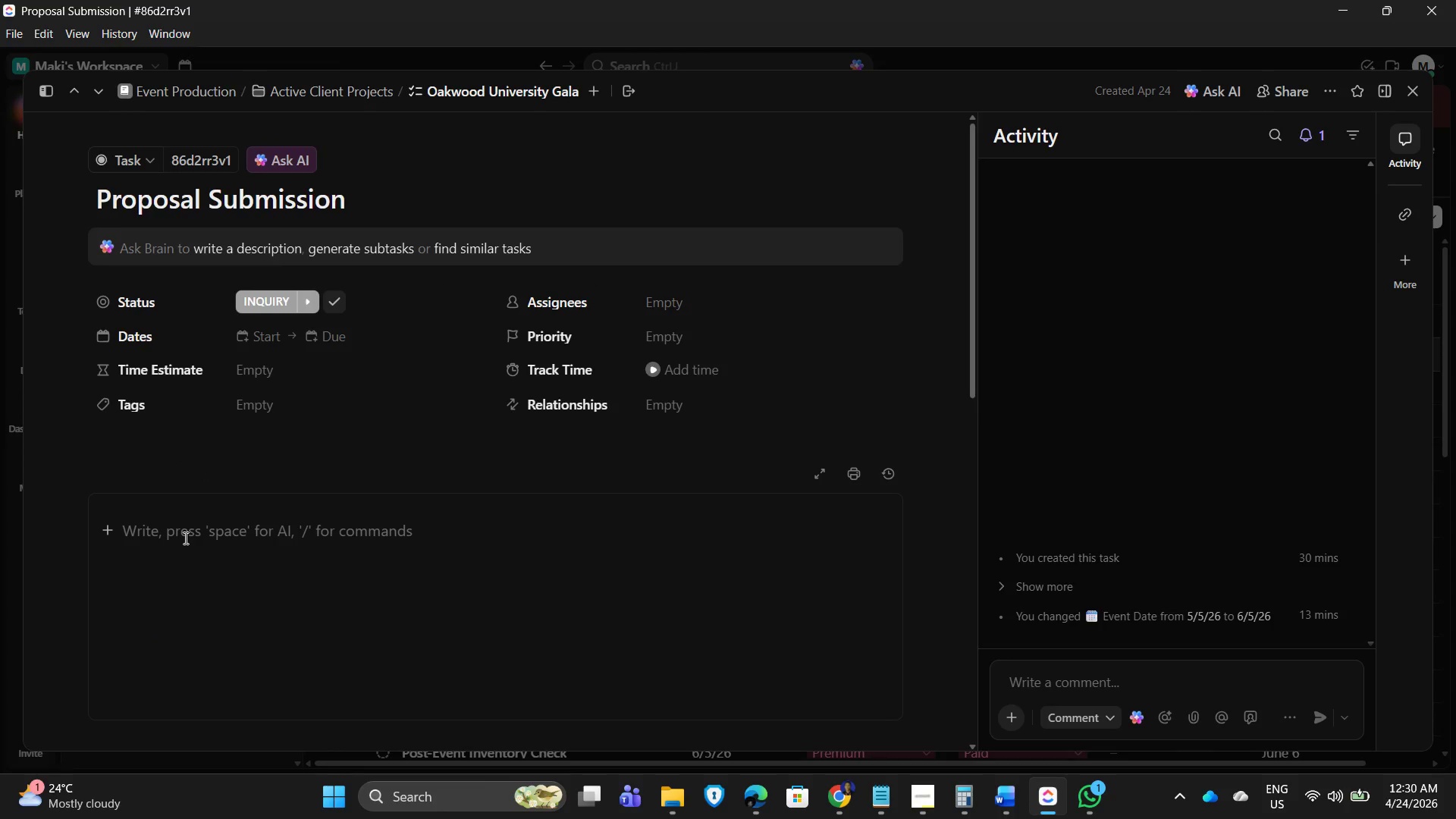 
type(Present concept, pricing, and logistics plan to client.)
 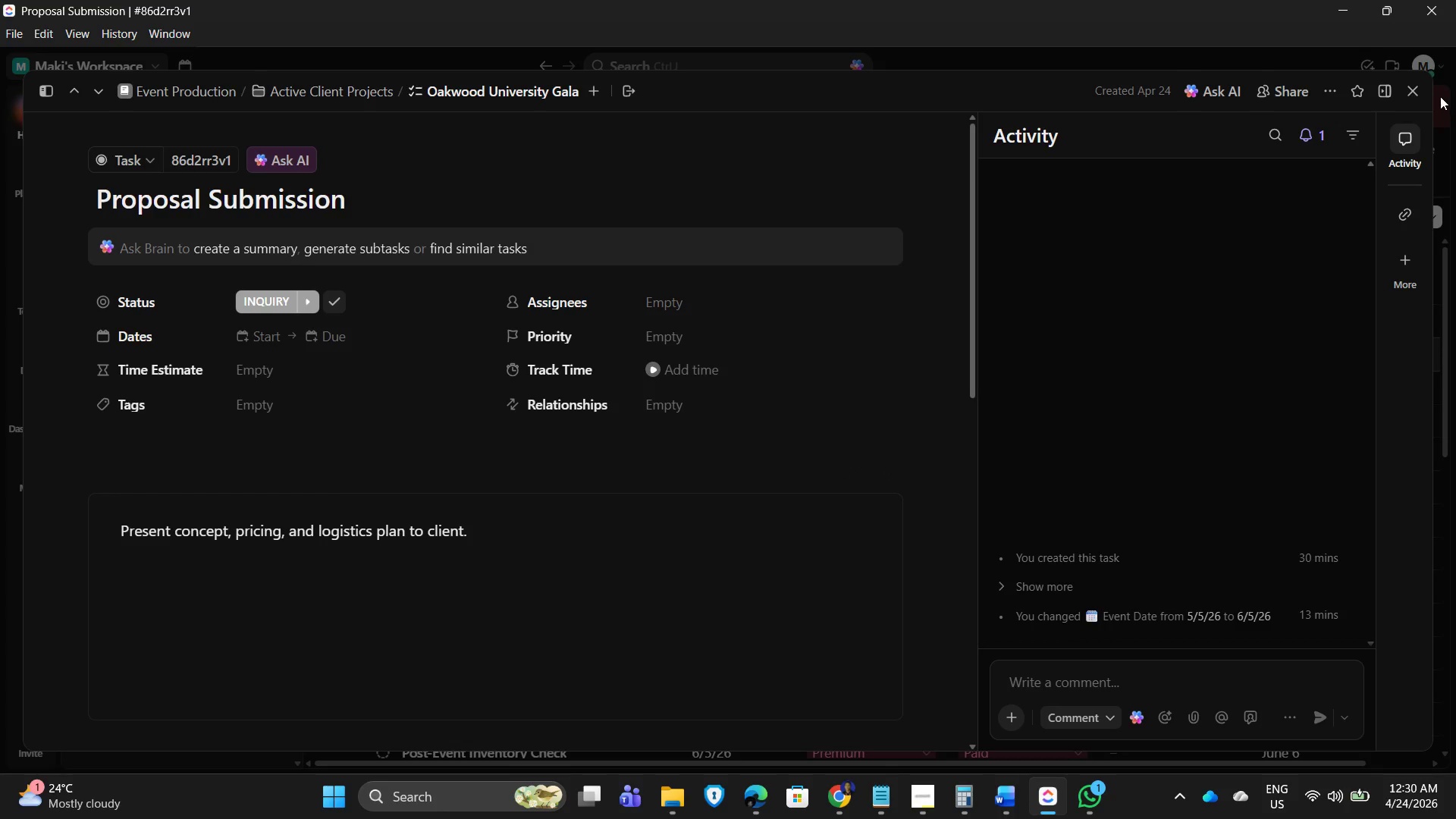 
left_click([1410, 92])
 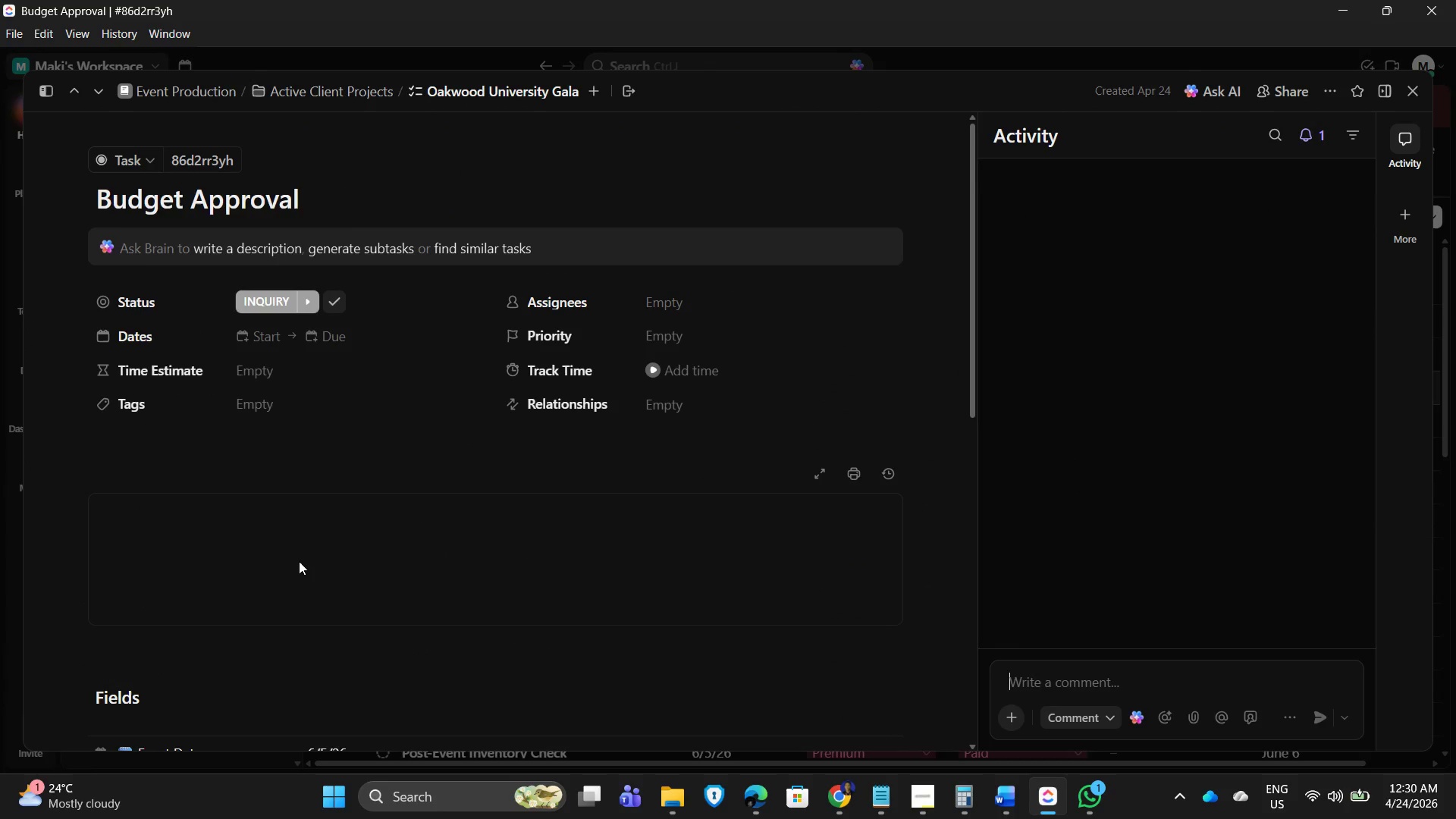 
left_click([195, 472])
 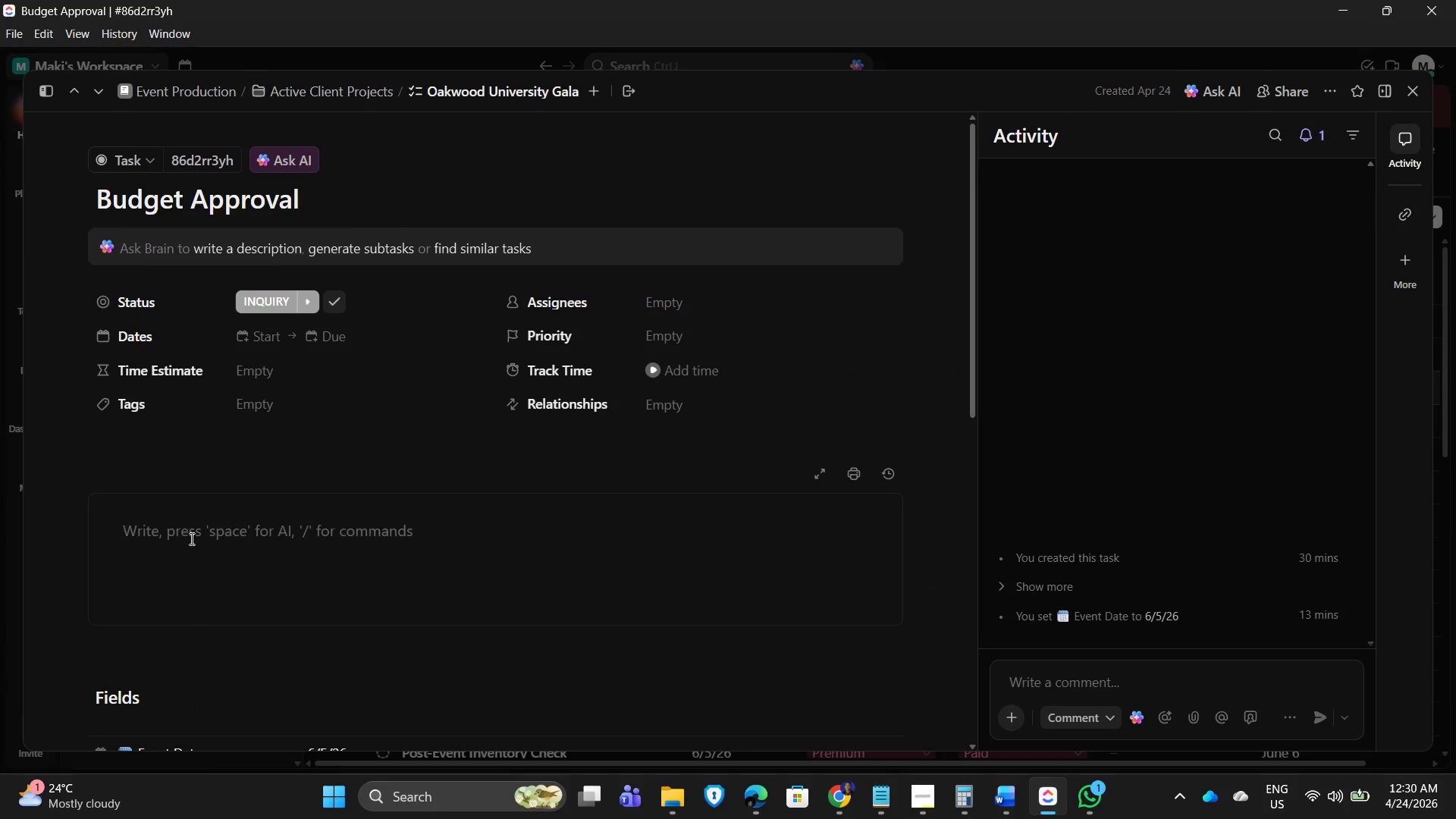 
left_click([188, 540])
 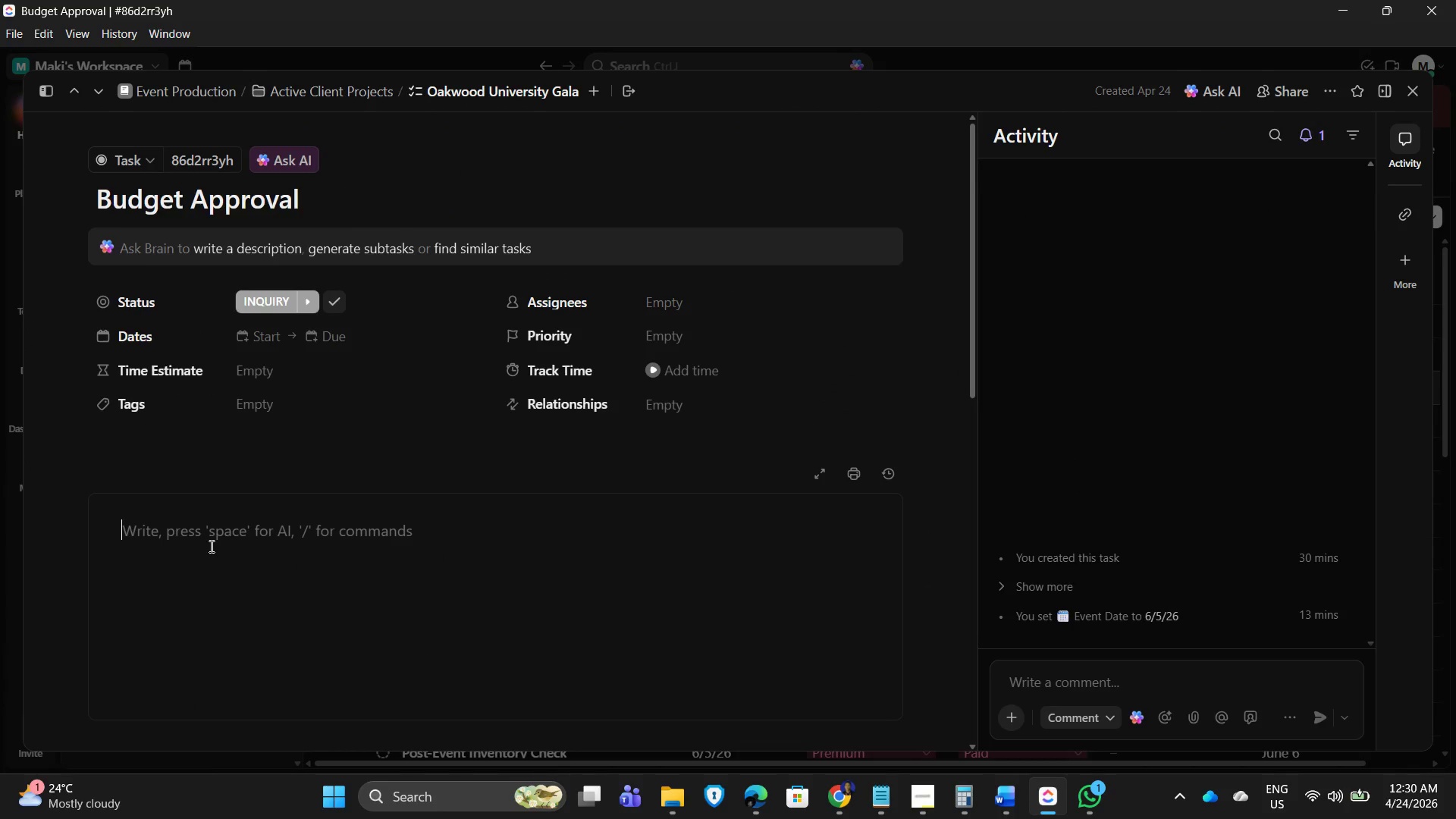 
type(Confirm approved budget and finalized)
key(Backspace)
type( service scope.)
 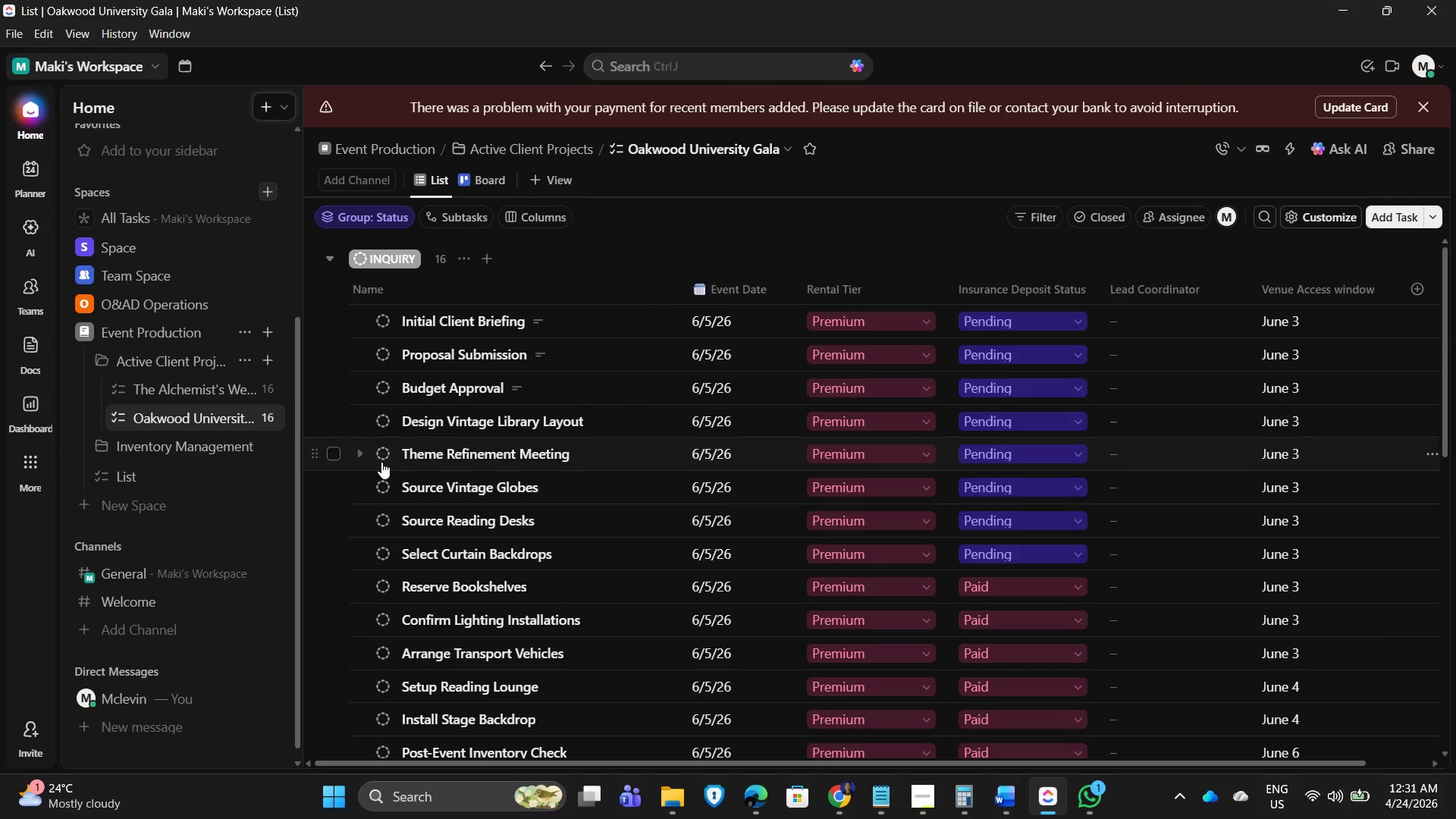 
left_click([486, 419])
 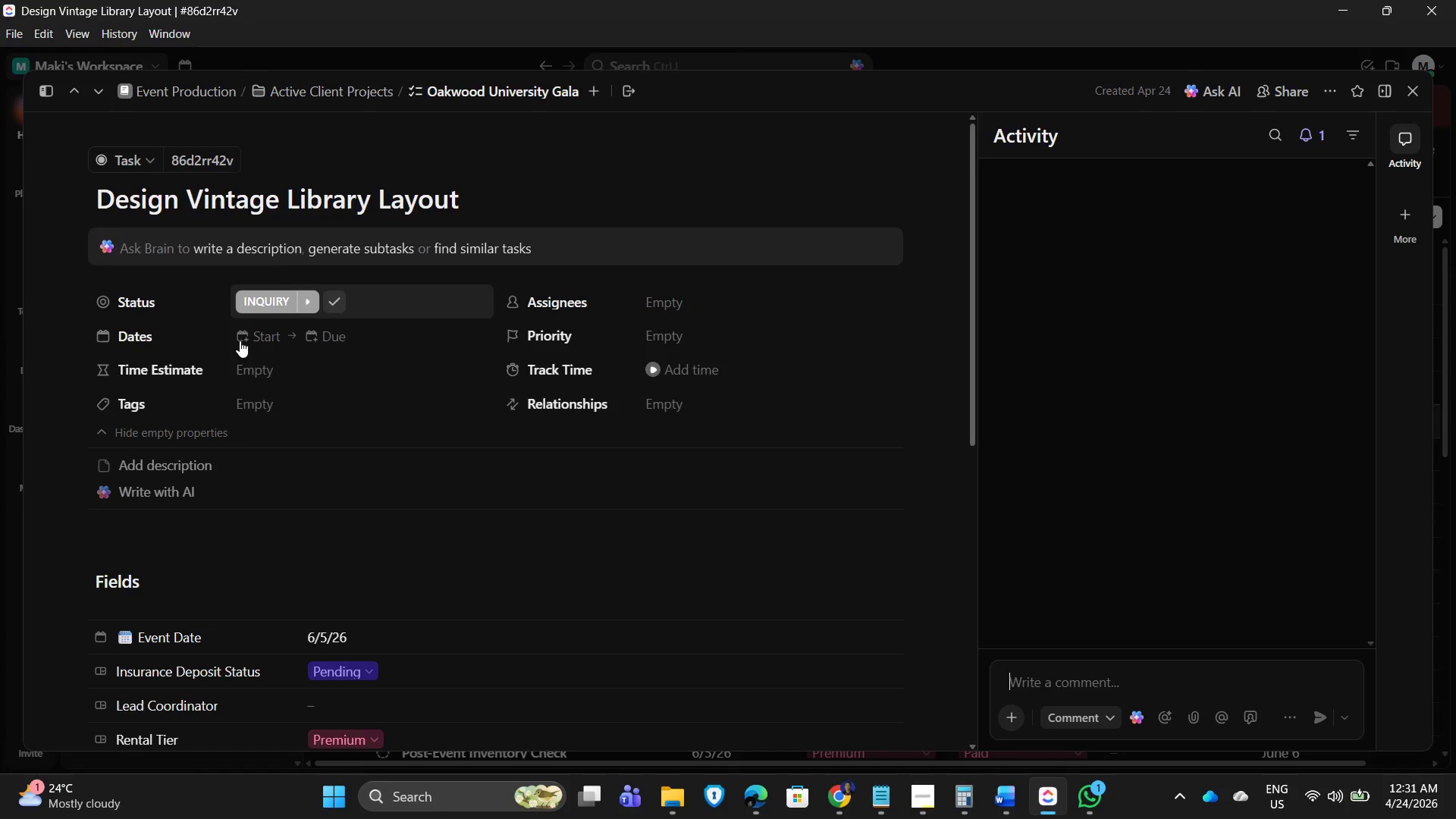 
left_click([197, 466])
 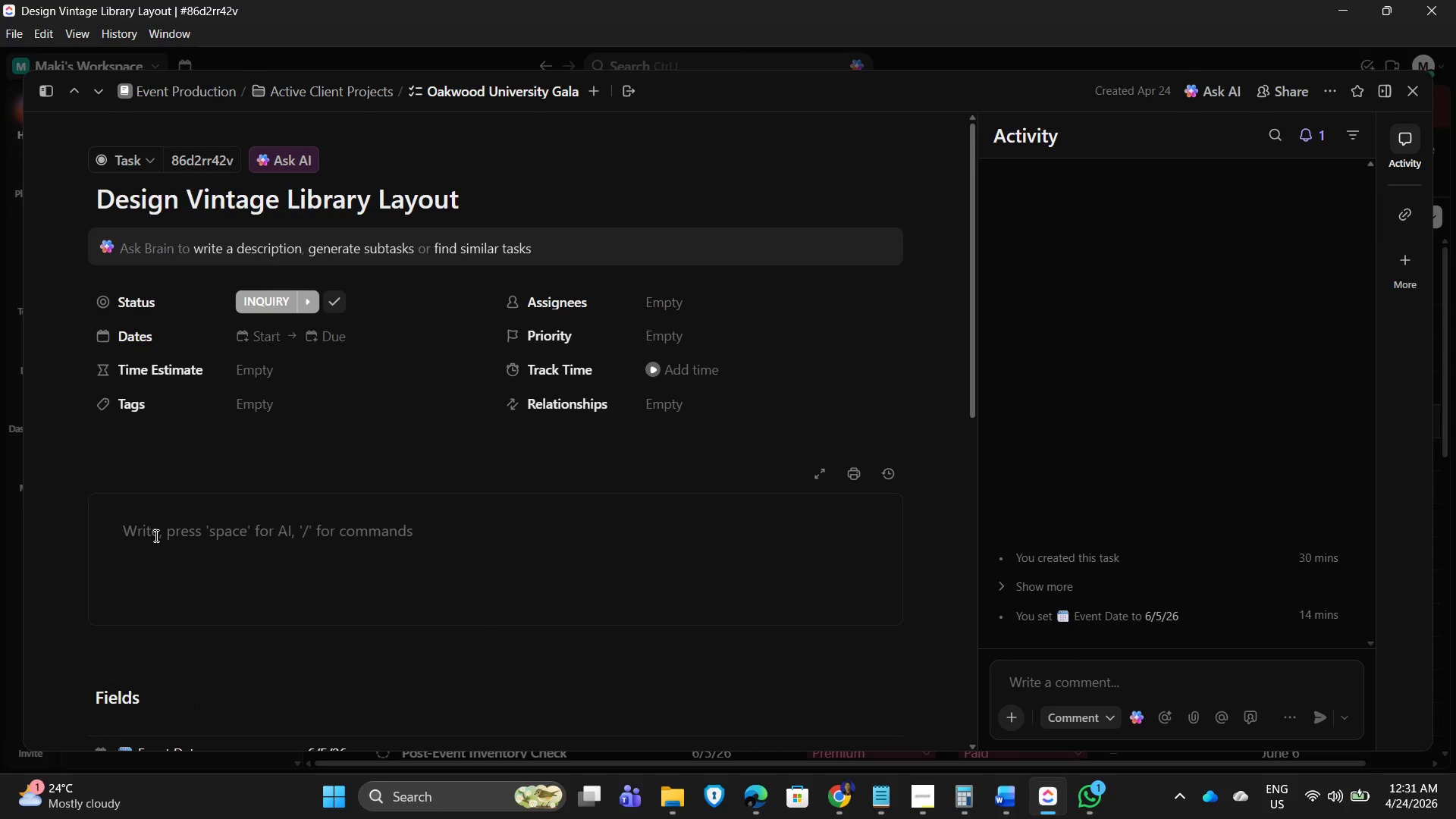 
left_click([155, 532])
 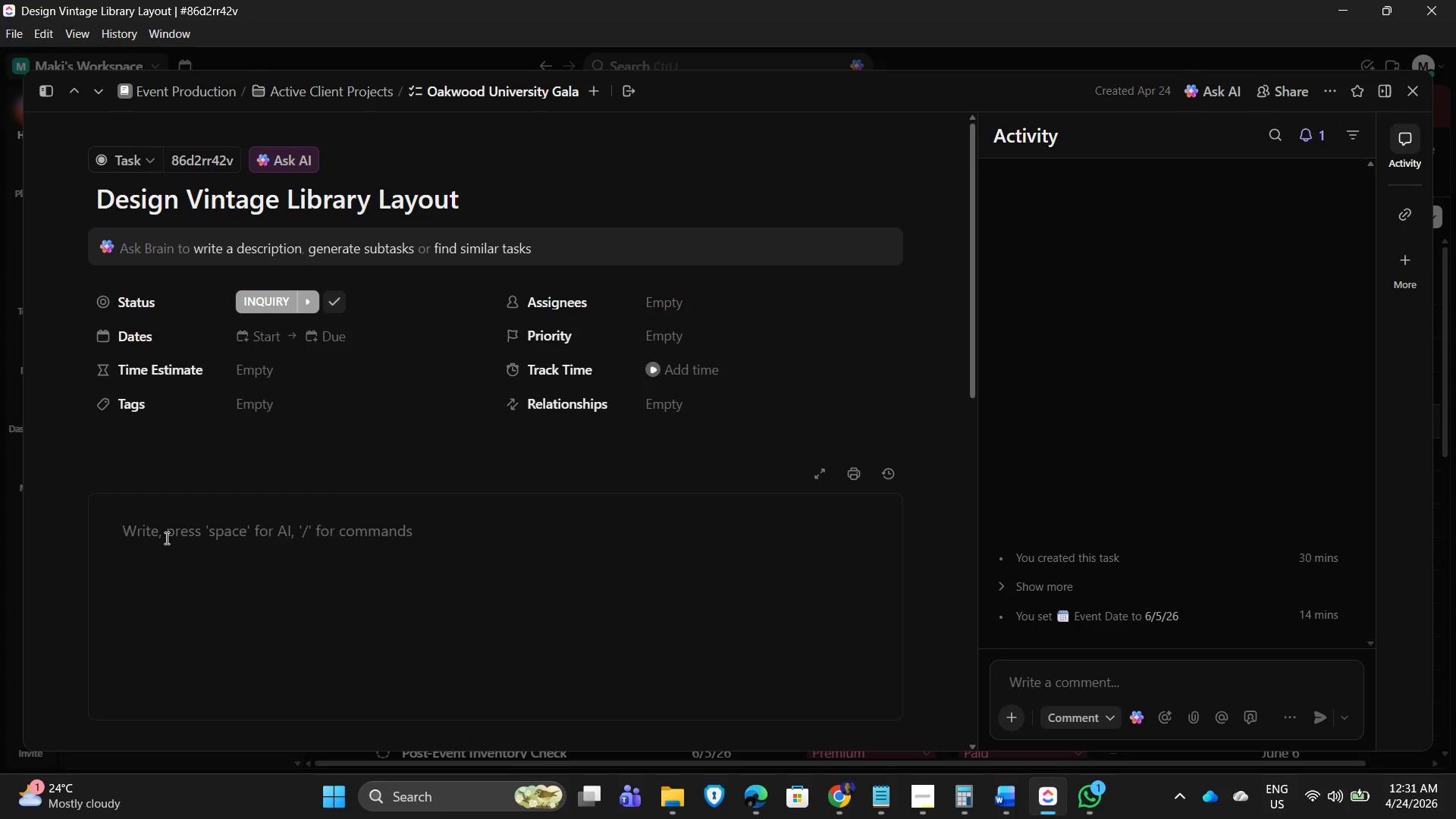 
type(Create floor plan for seating, decor, and focal areas.)
 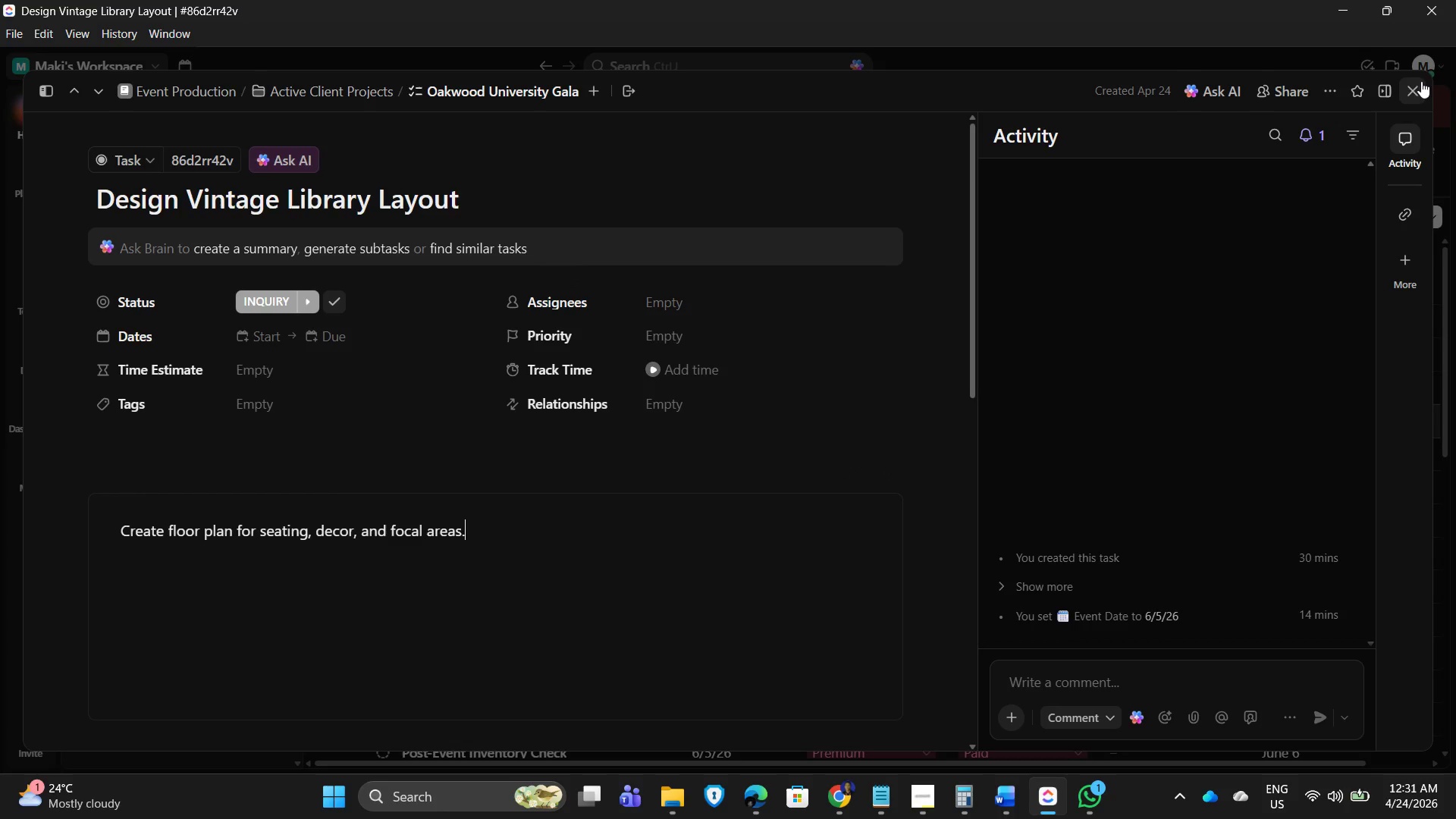 
left_click([1417, 87])
 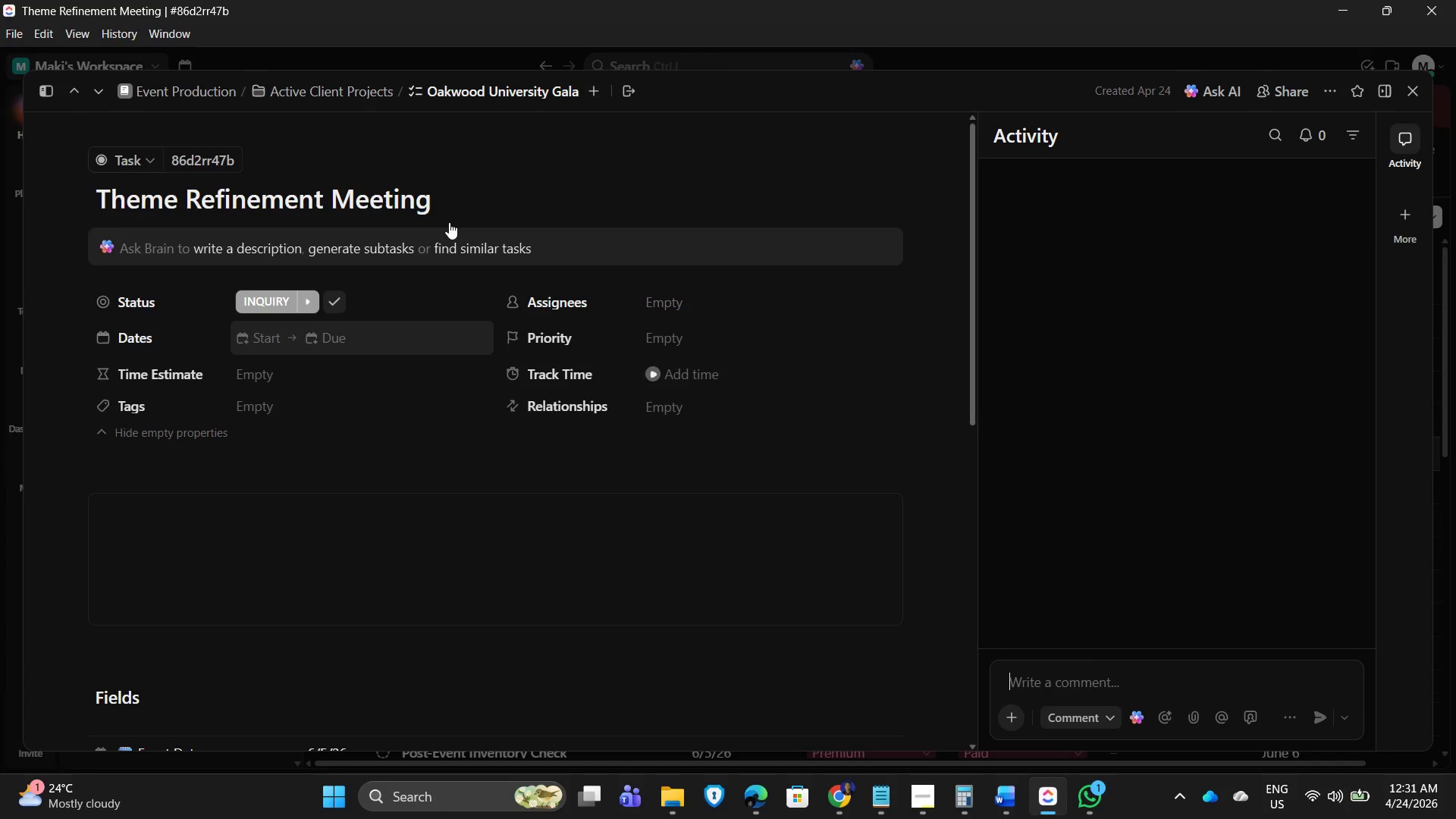 
left_click([228, 475])
 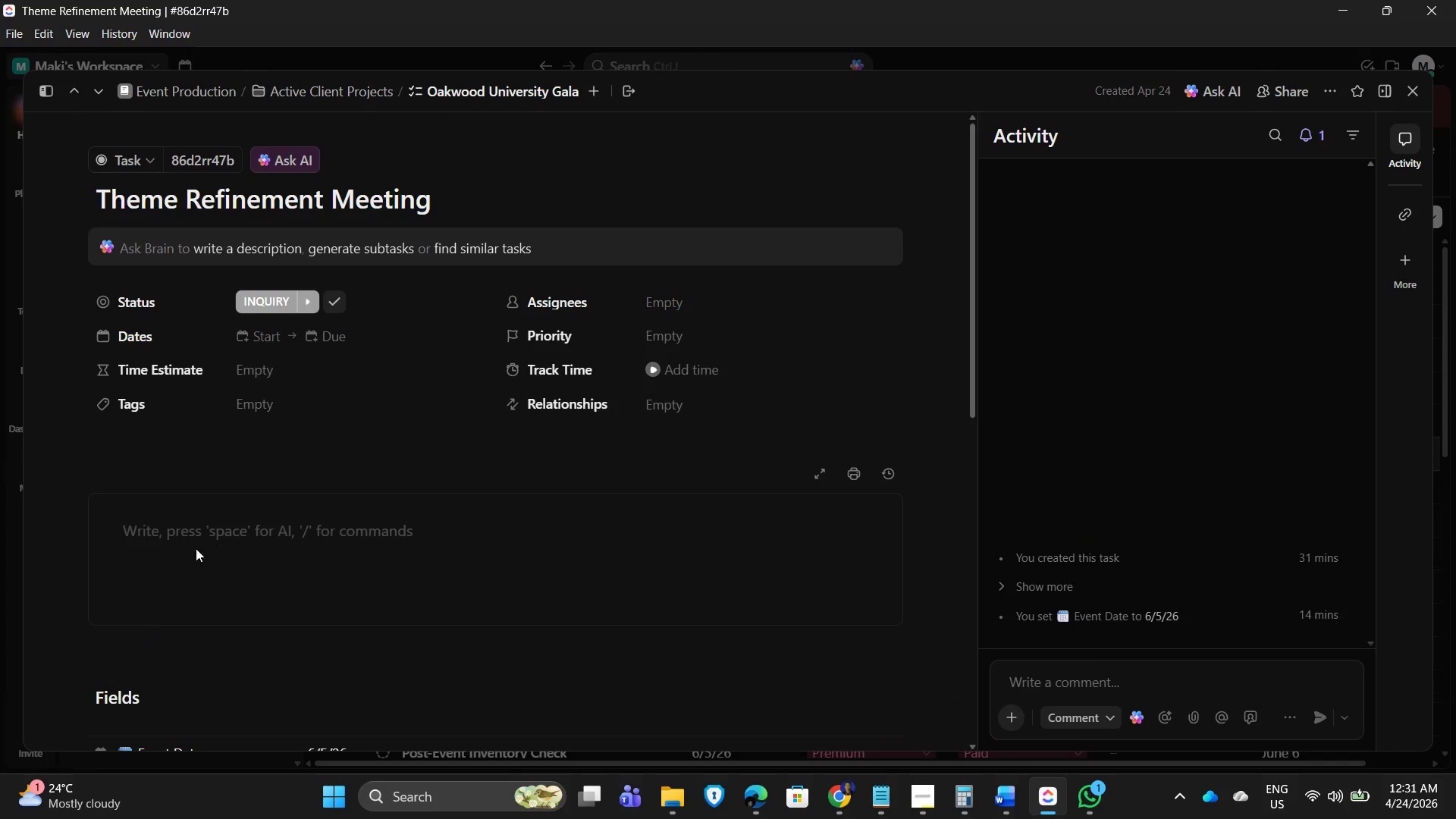 
left_click([188, 541])
 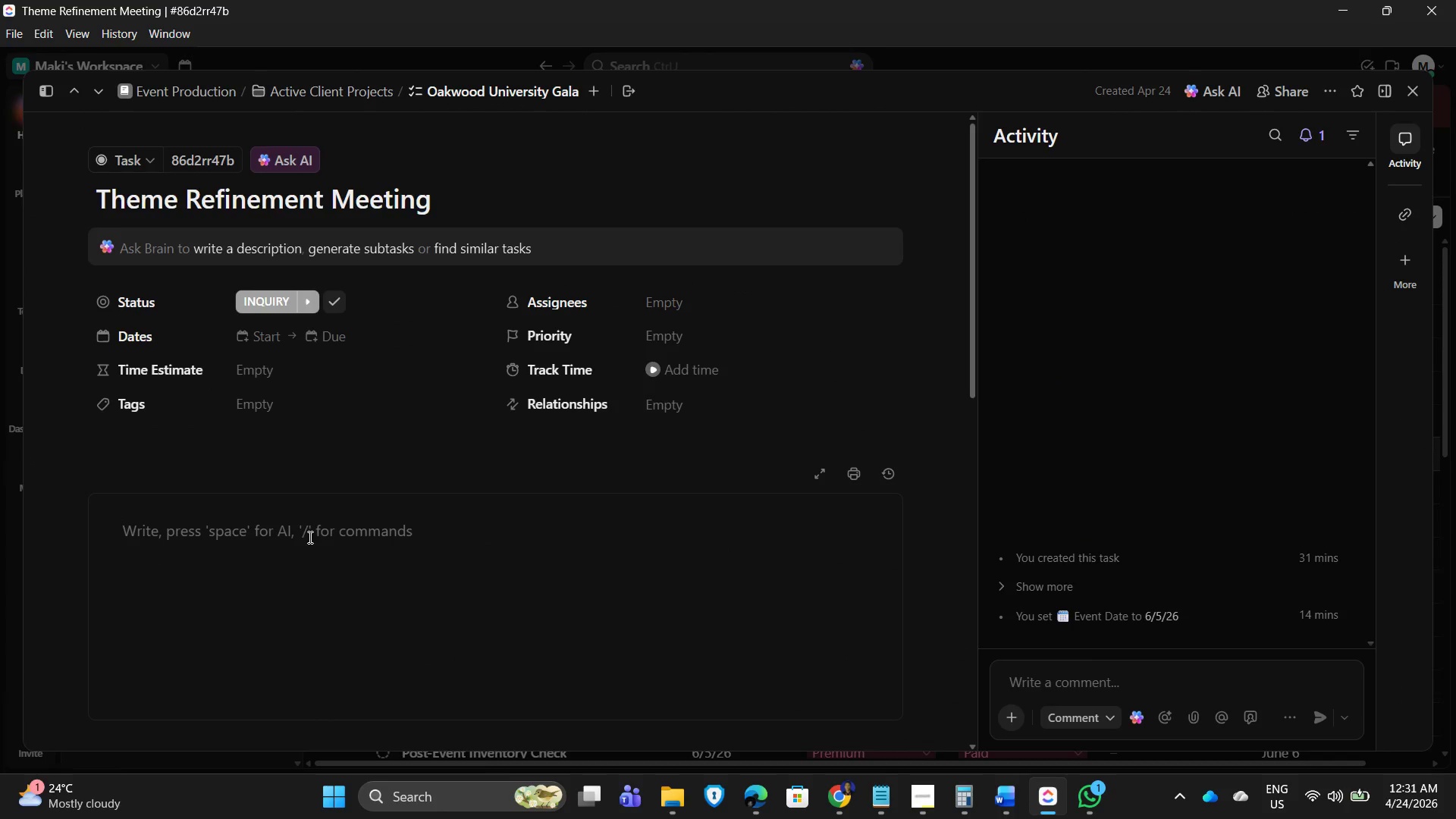 
type(Align final aesthetic direction with stakeholders.)
 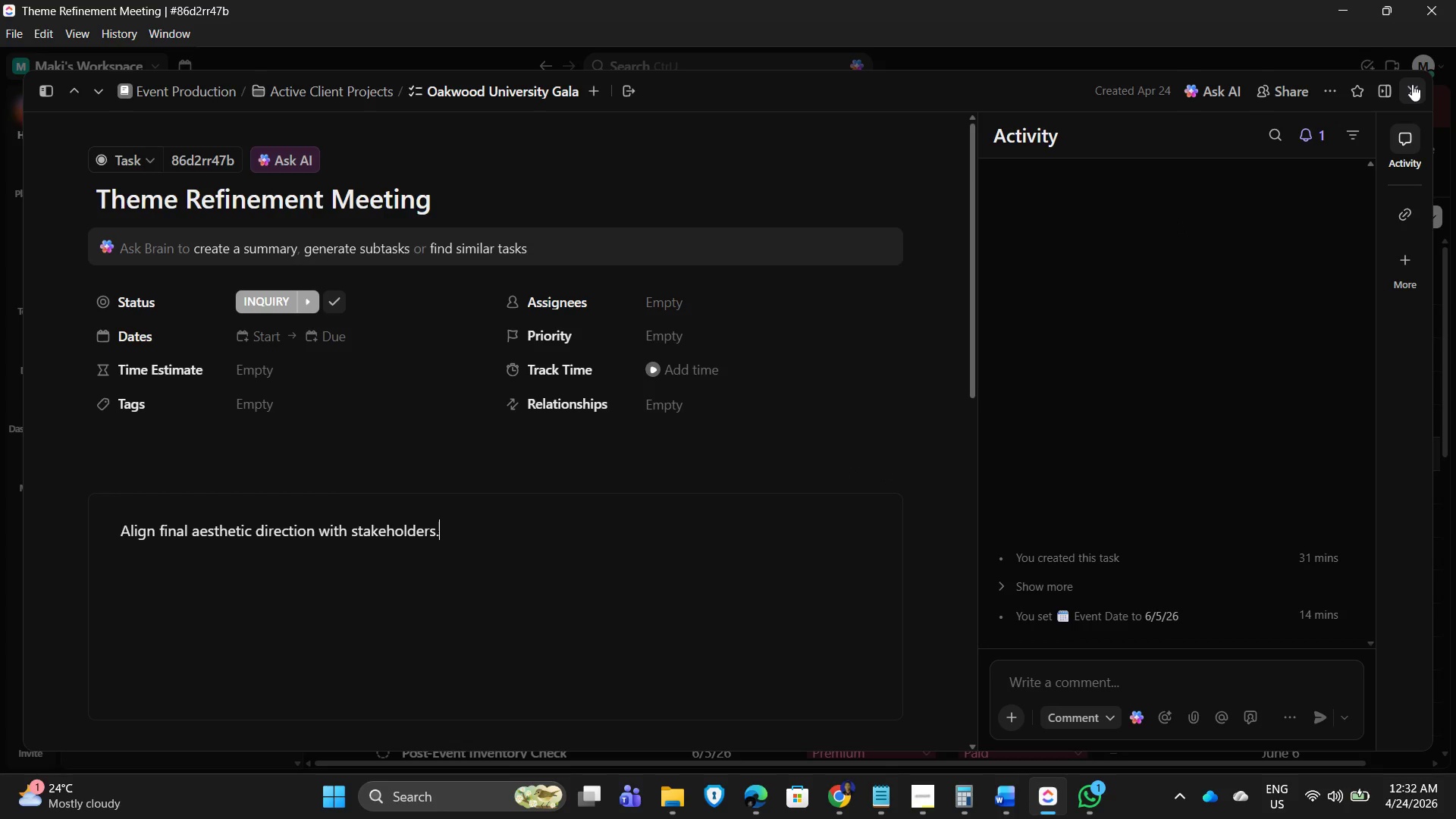 
wait(6.11)
 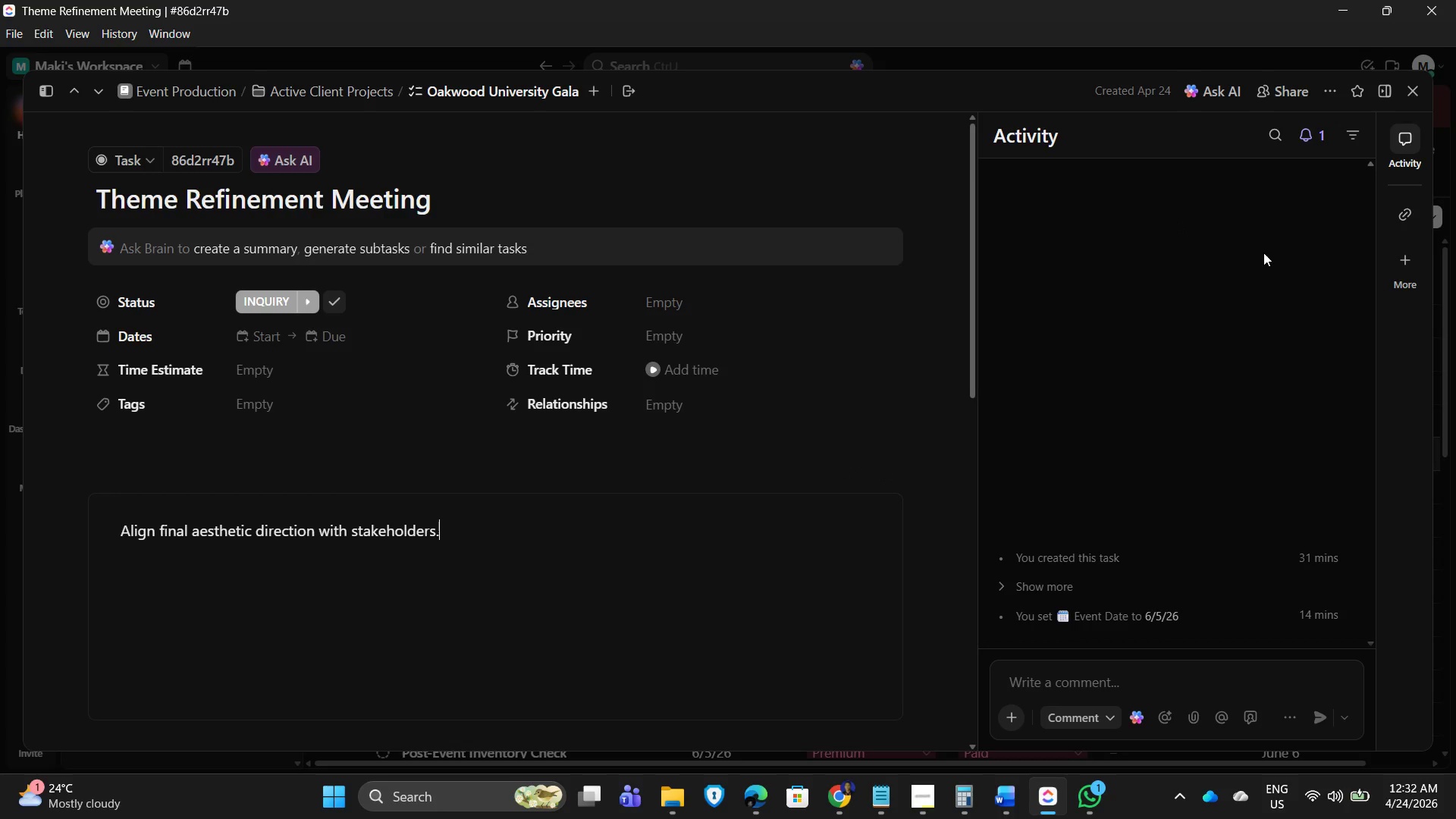 
left_click([1412, 84])
 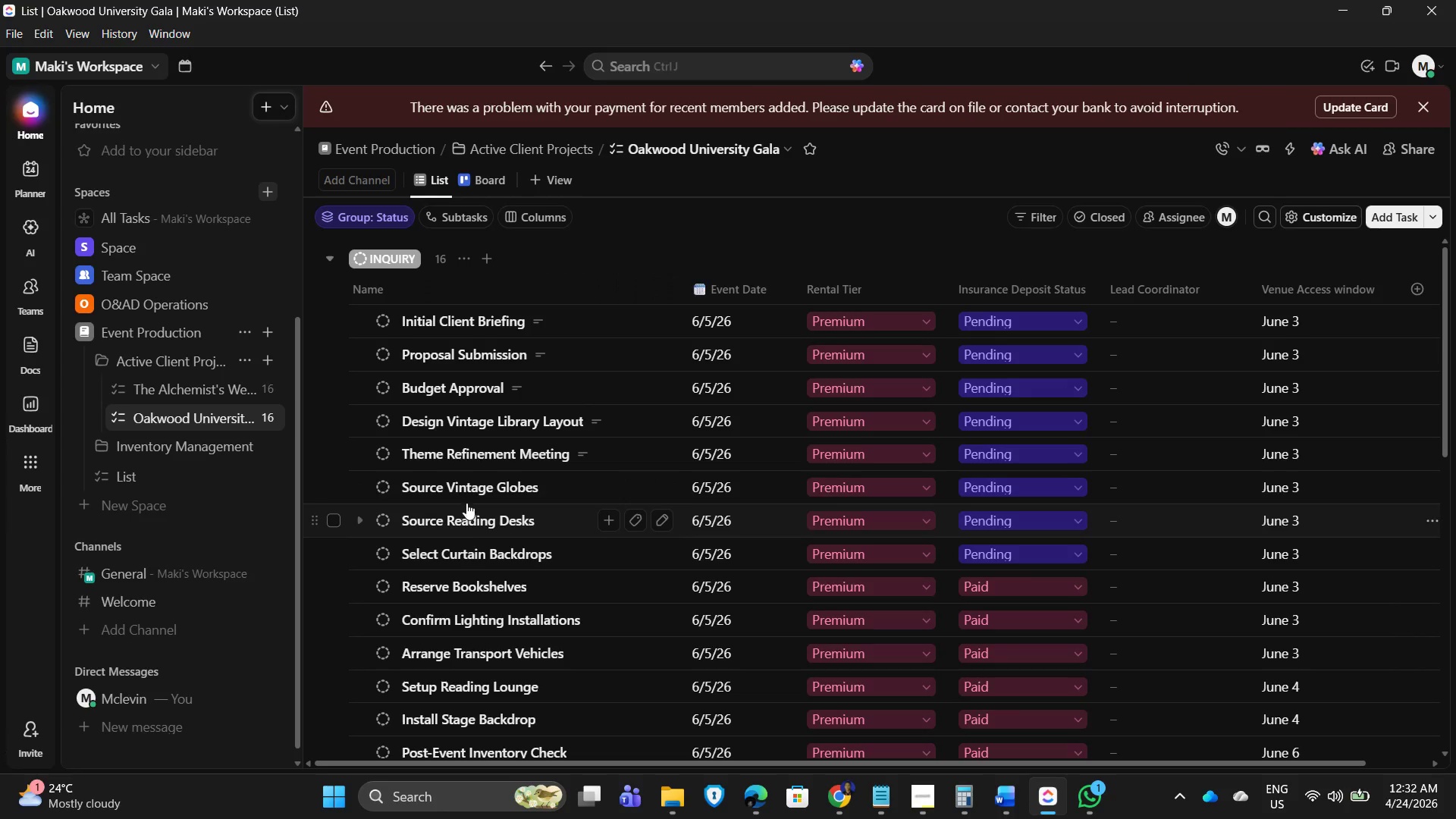 
left_click([459, 489])
 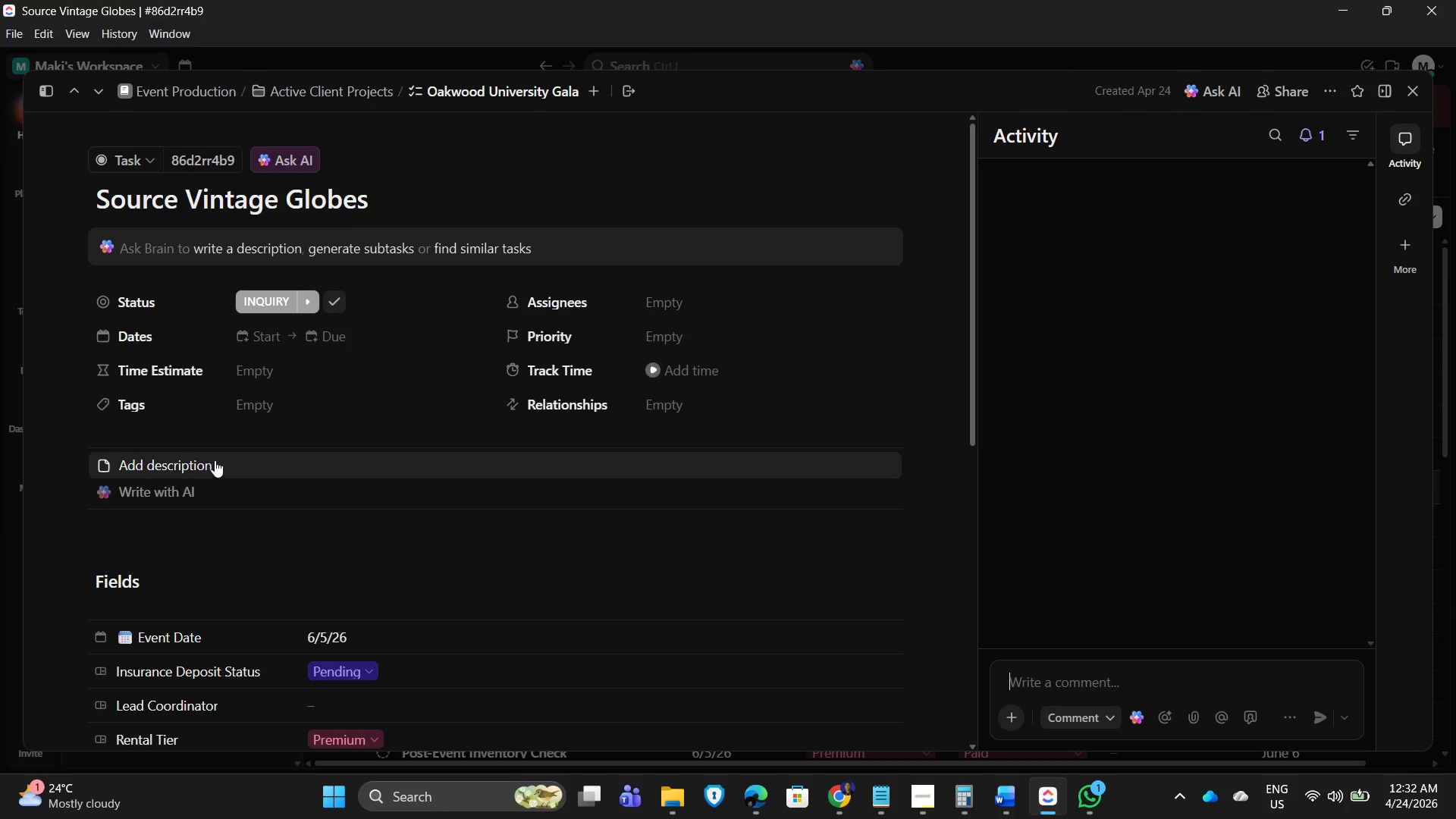 
left_click([185, 531])
 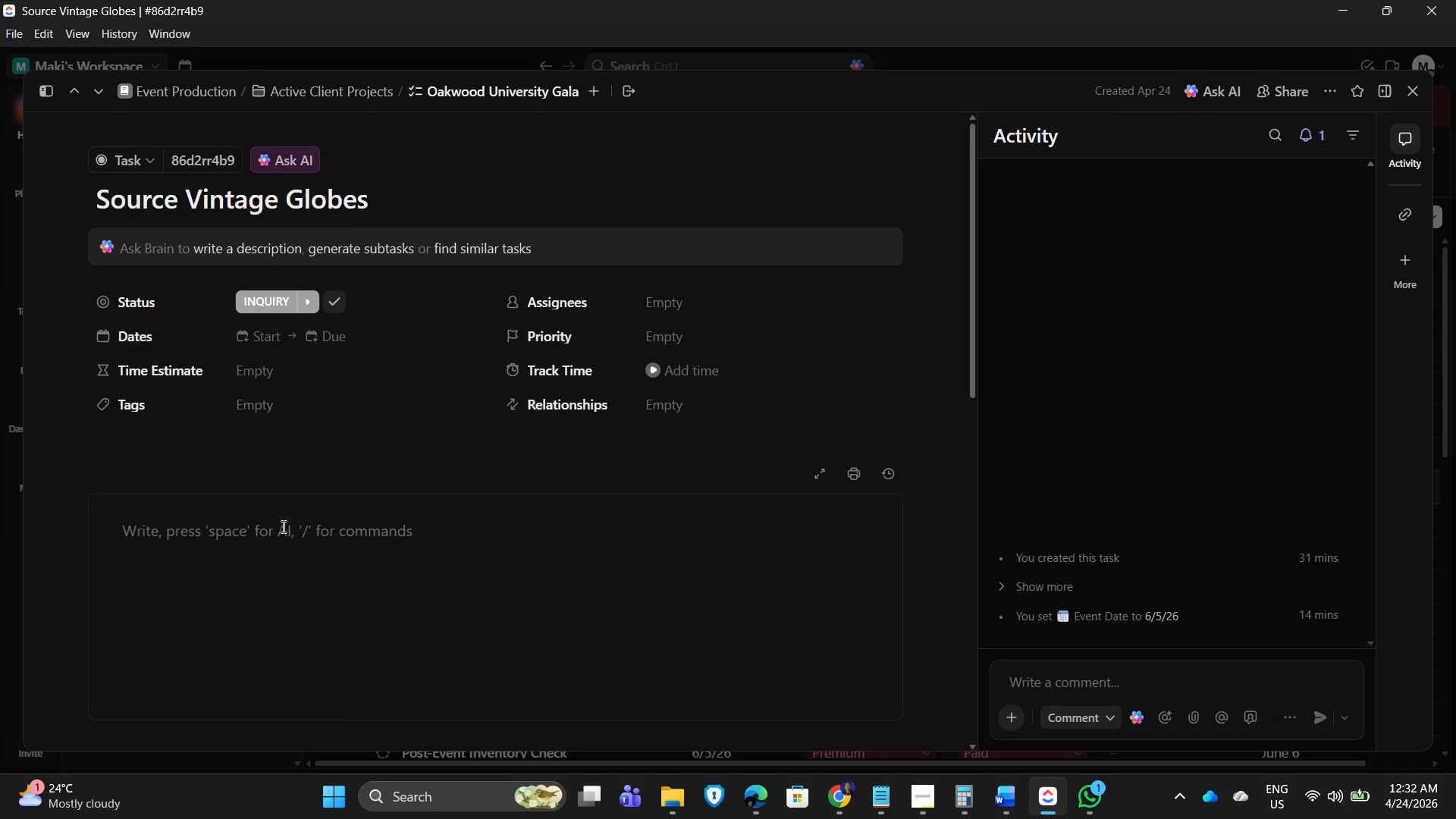 
type(Acquire decorative globes to enhance scholarly atmosphere.)
 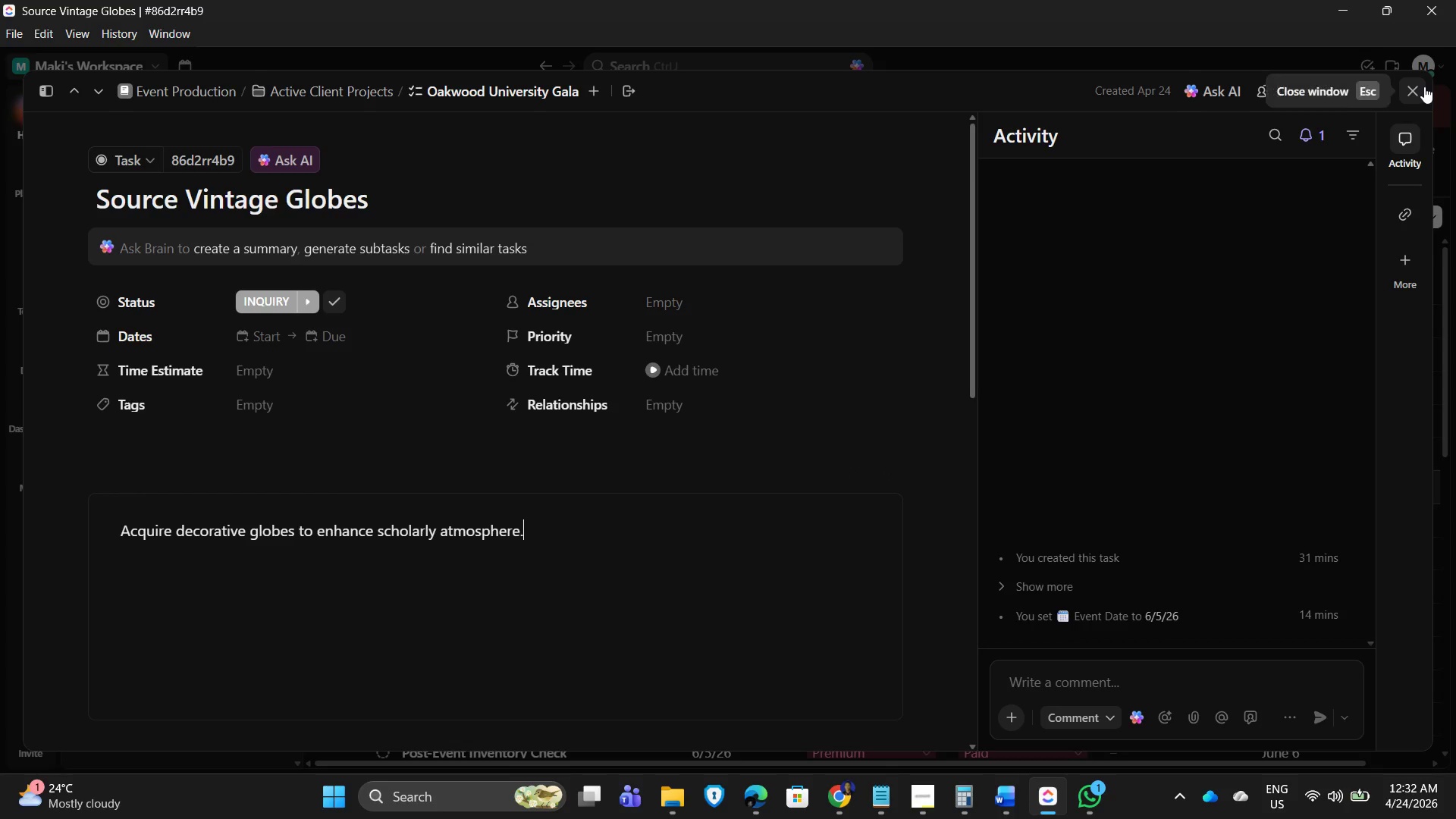 
left_click([1424, 86])
 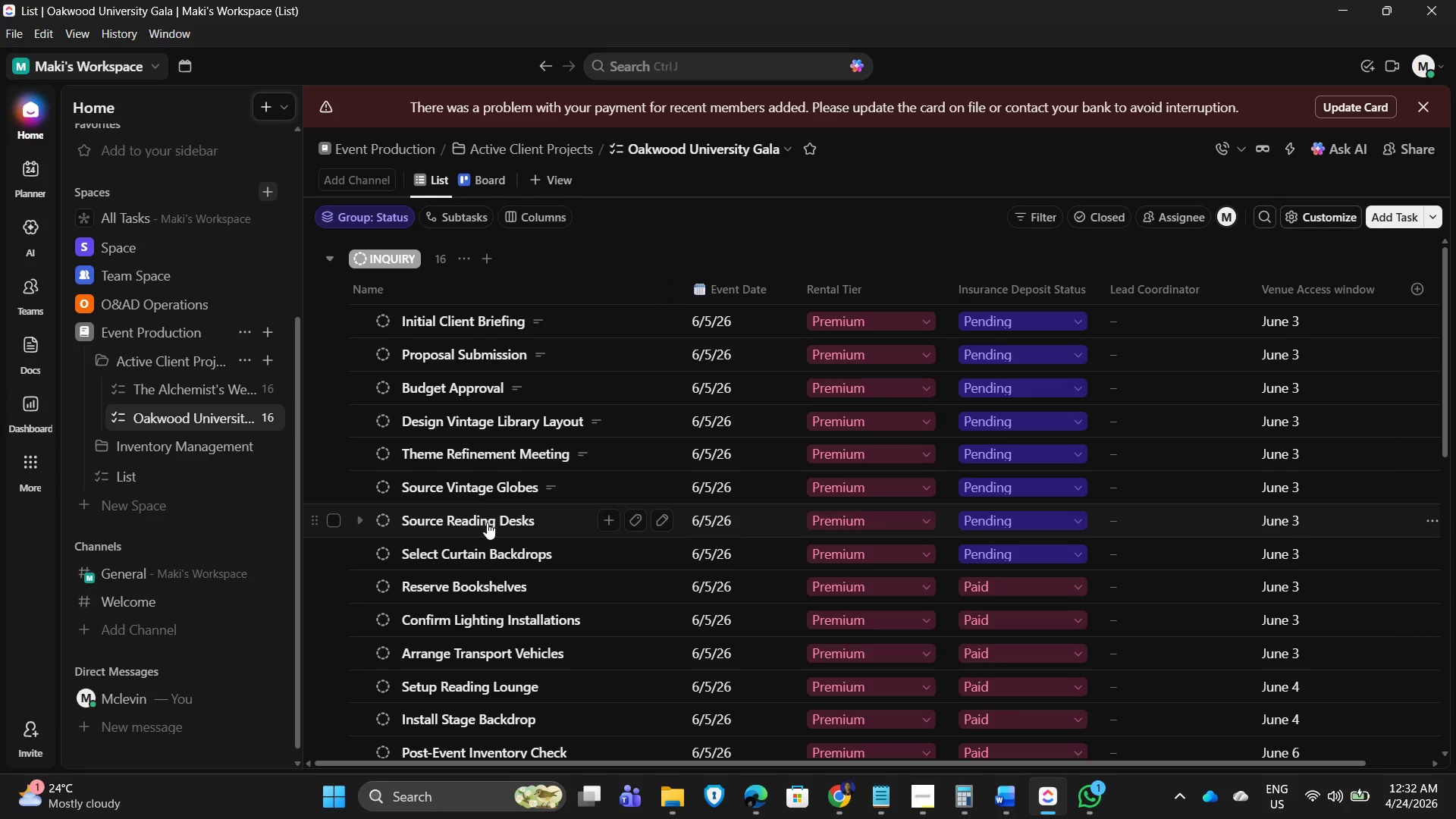 
left_click([484, 529])
 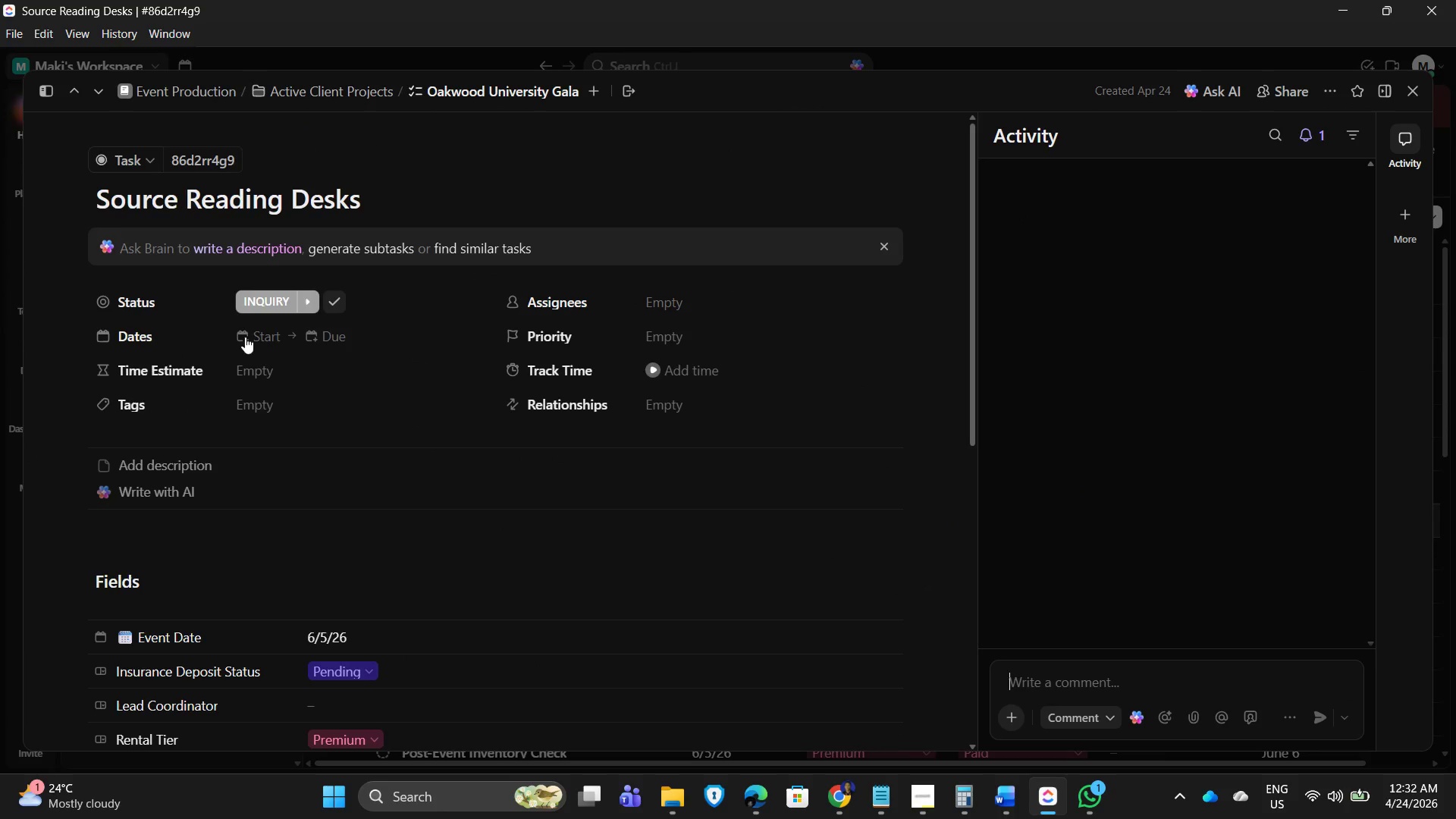 
left_click([179, 468])
 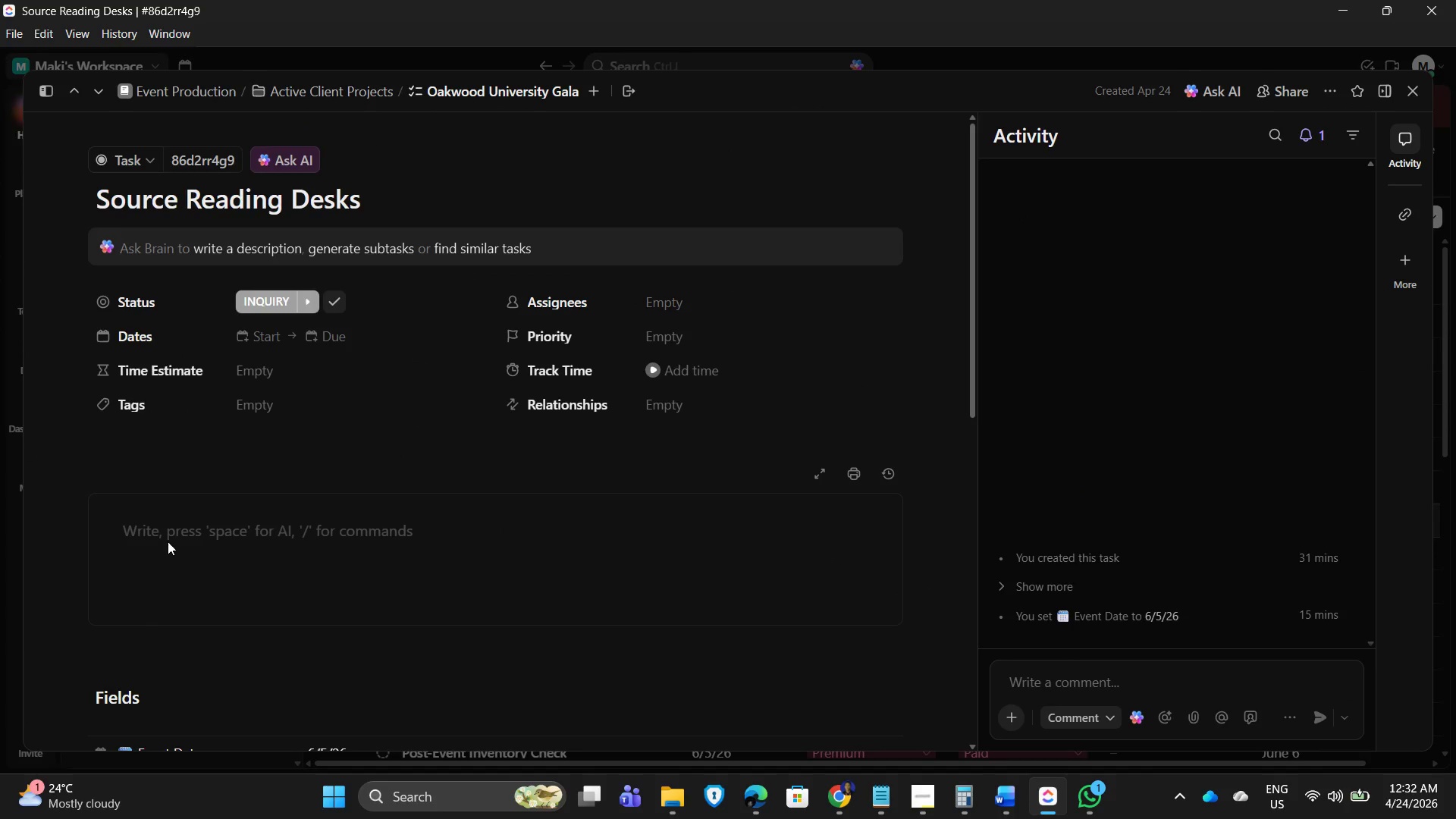 
left_click([170, 533])
 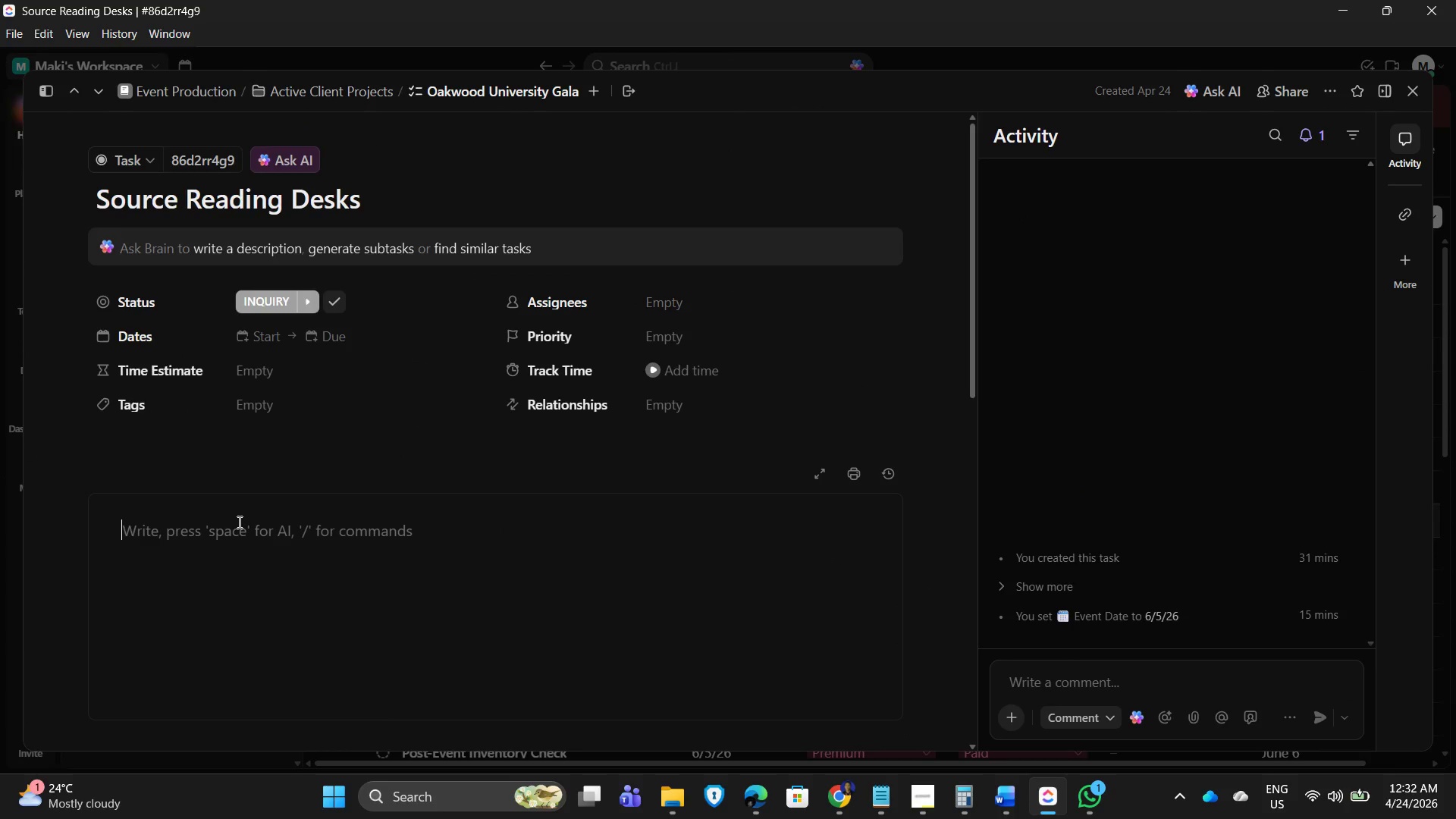 
type(Secure desks and furniture for themed installation)
 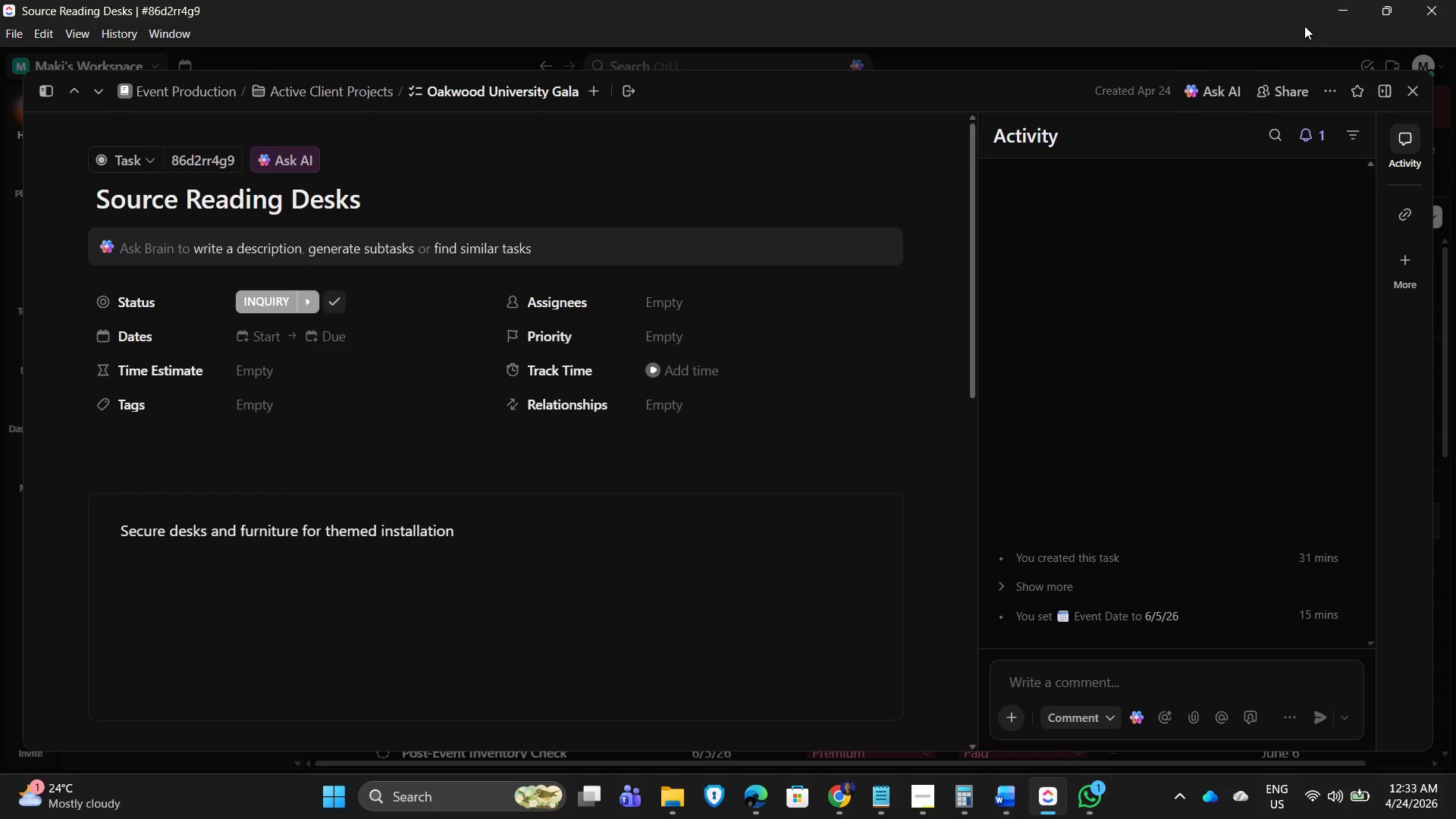 
key(S)
 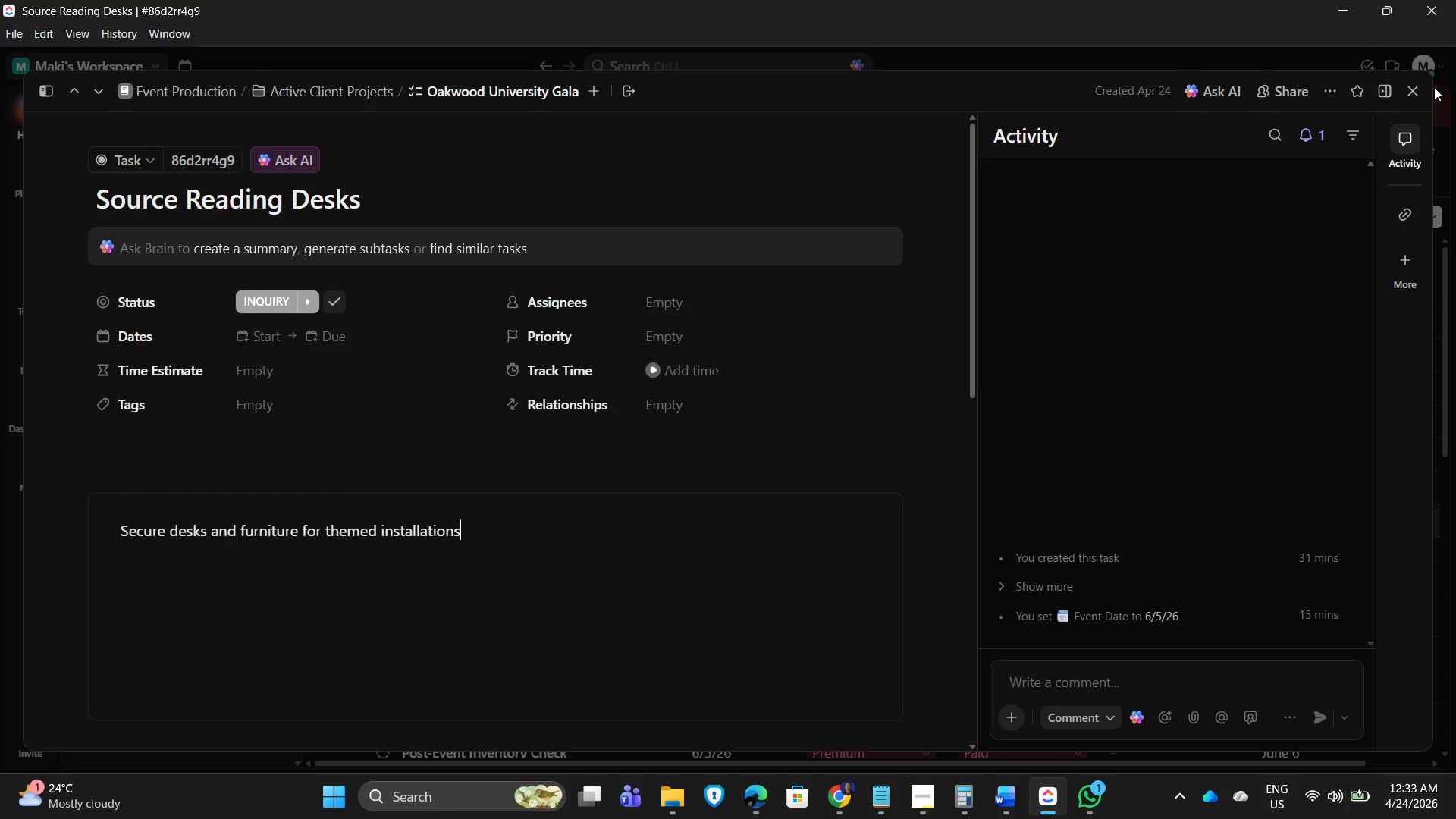 
left_click([1417, 93])
 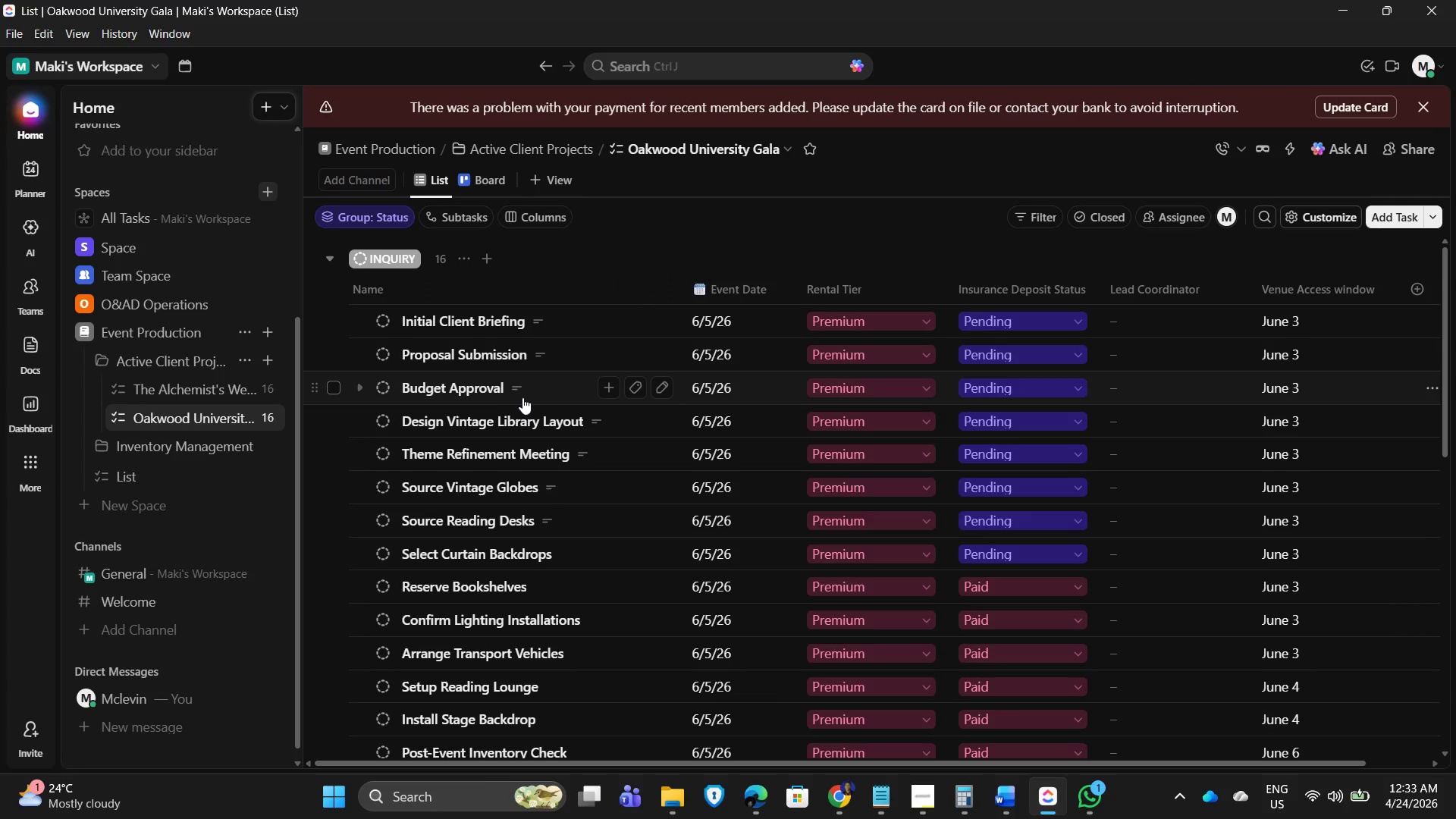 
scroll: coordinate [512, 449], scroll_direction: down, amount: 1.0
 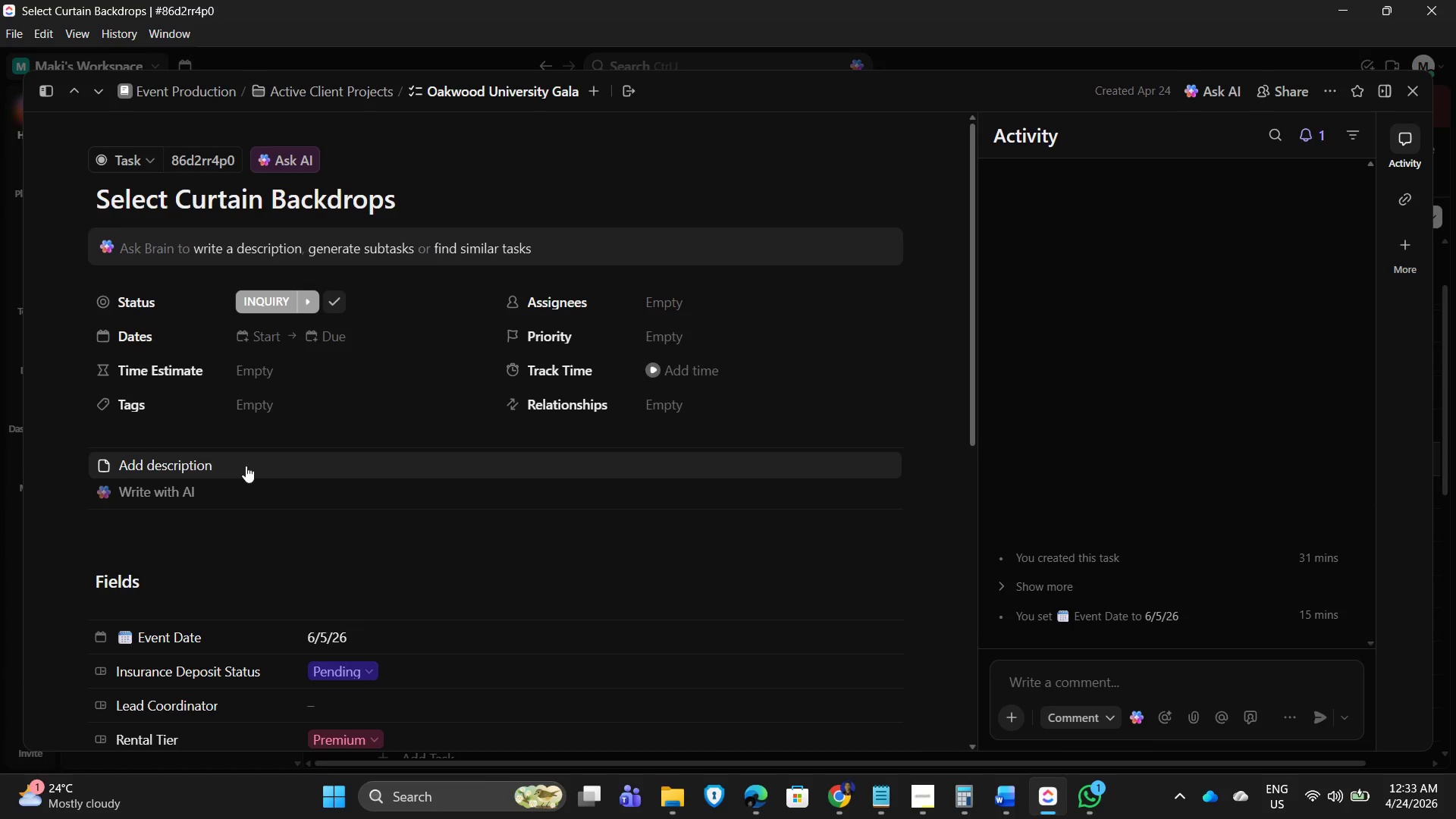 
left_click([152, 538])
 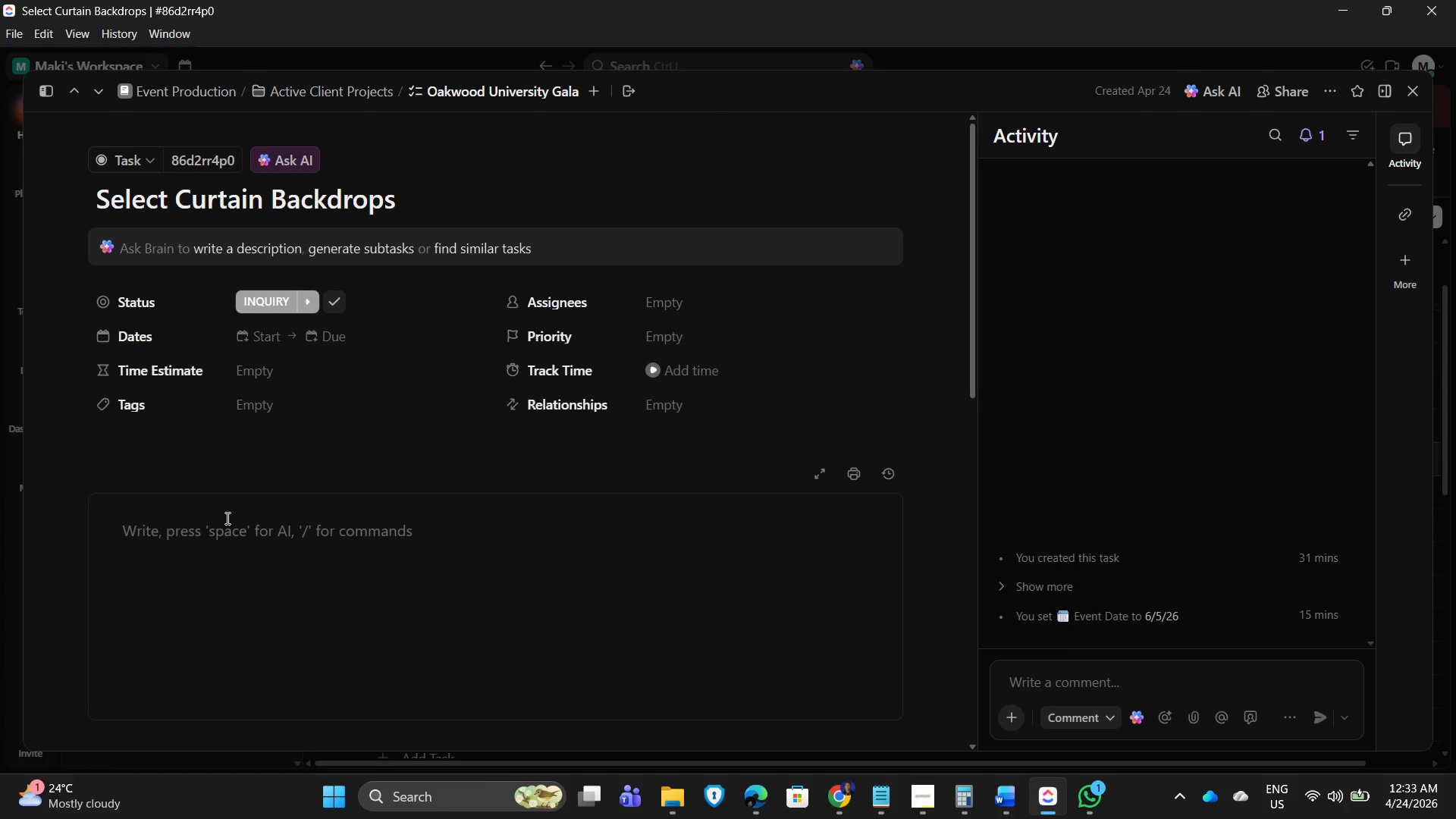 
type(Choose backdrop materials matching event tone.)
 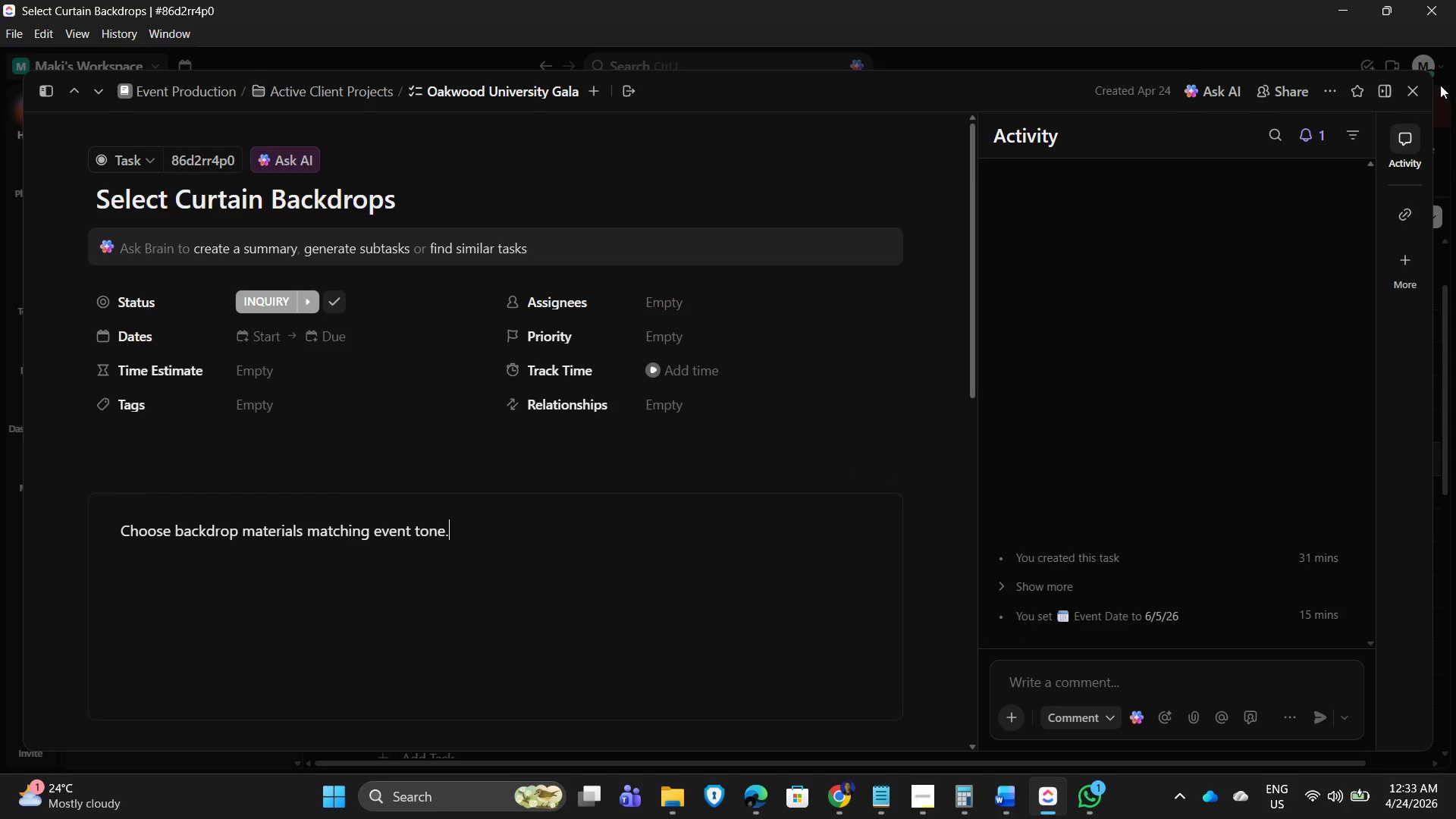 
left_click([1414, 95])
 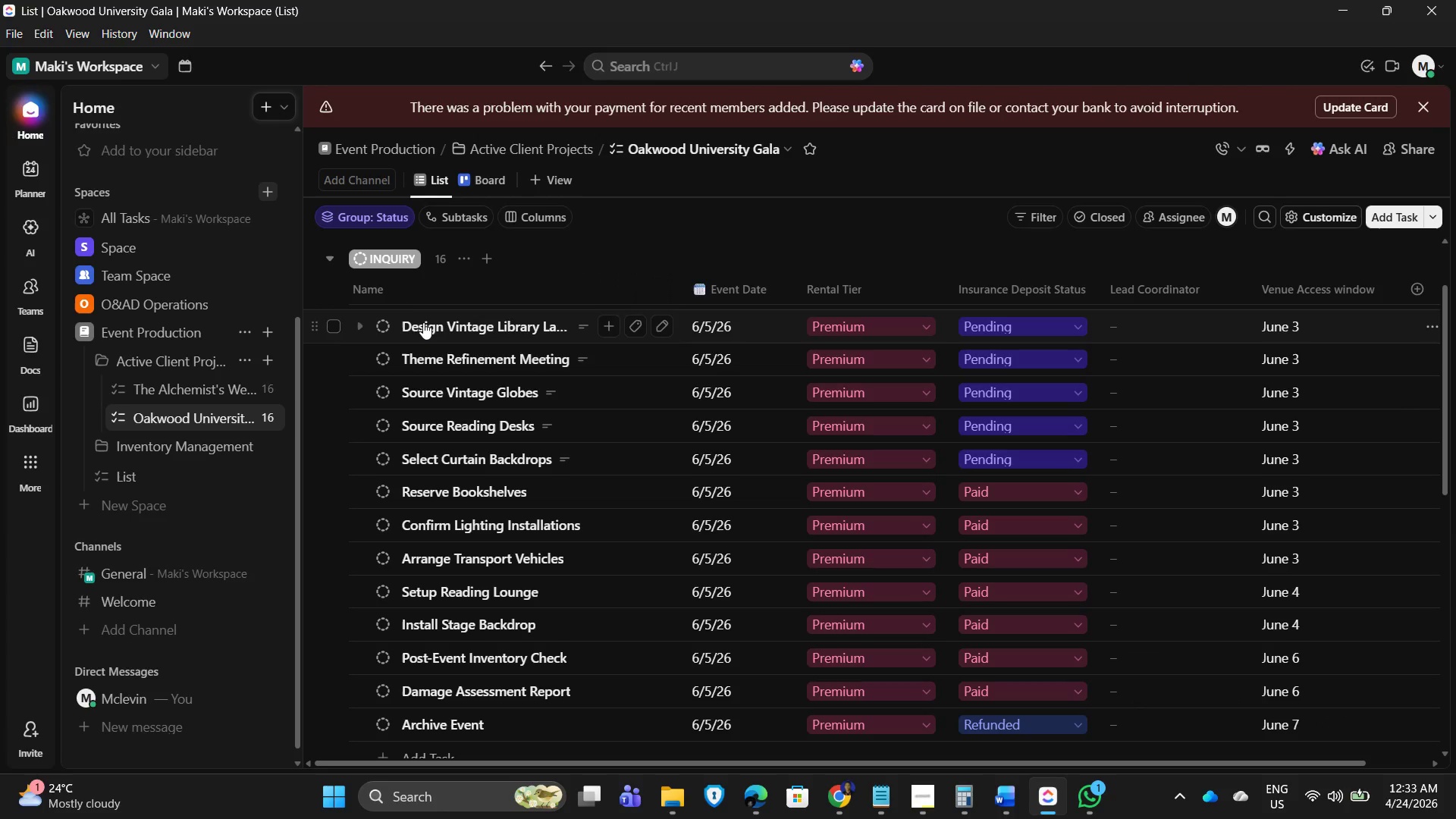 
scroll: coordinate [429, 396], scroll_direction: down, amount: 1.0
 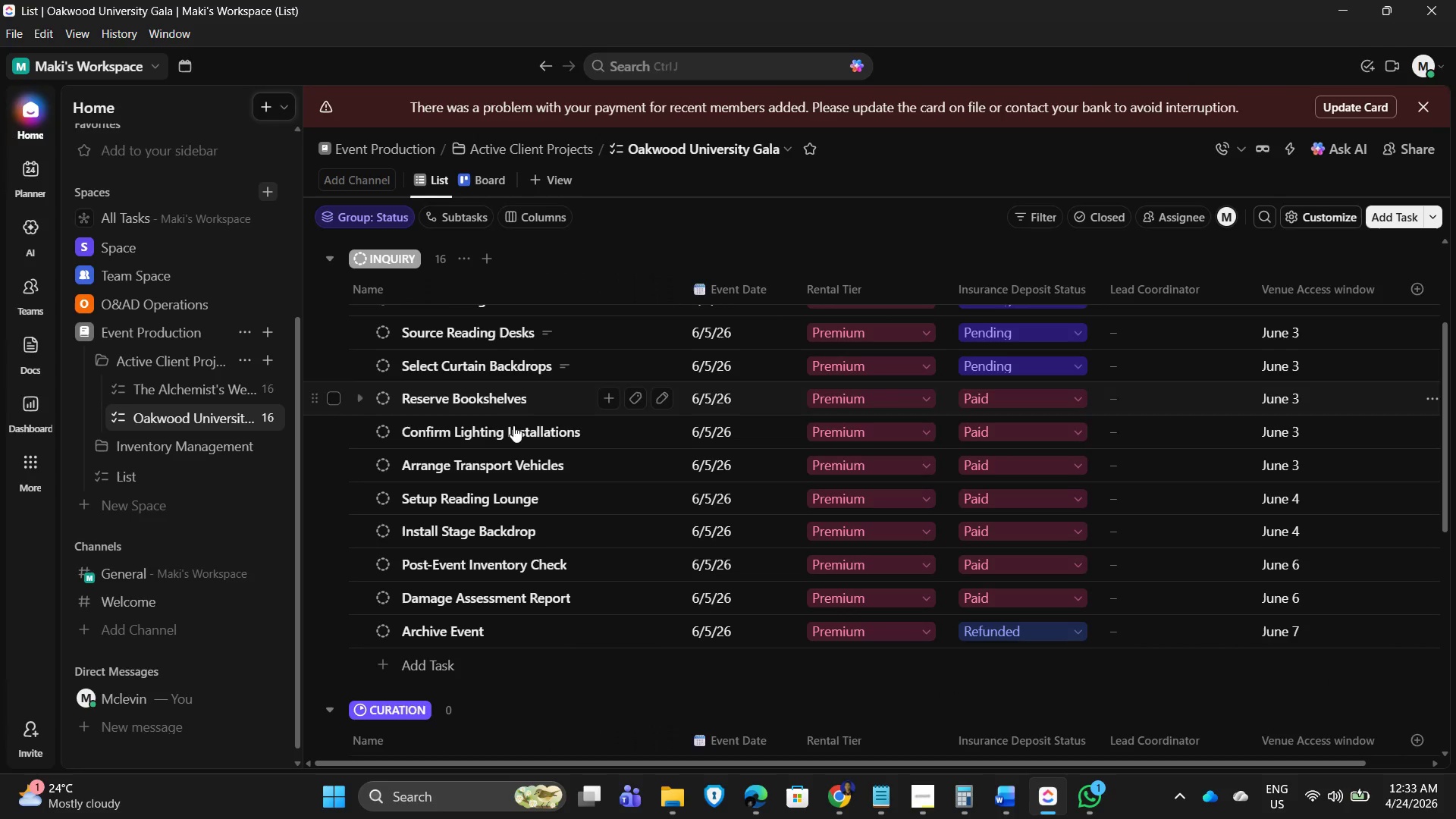 
left_click([485, 412])
 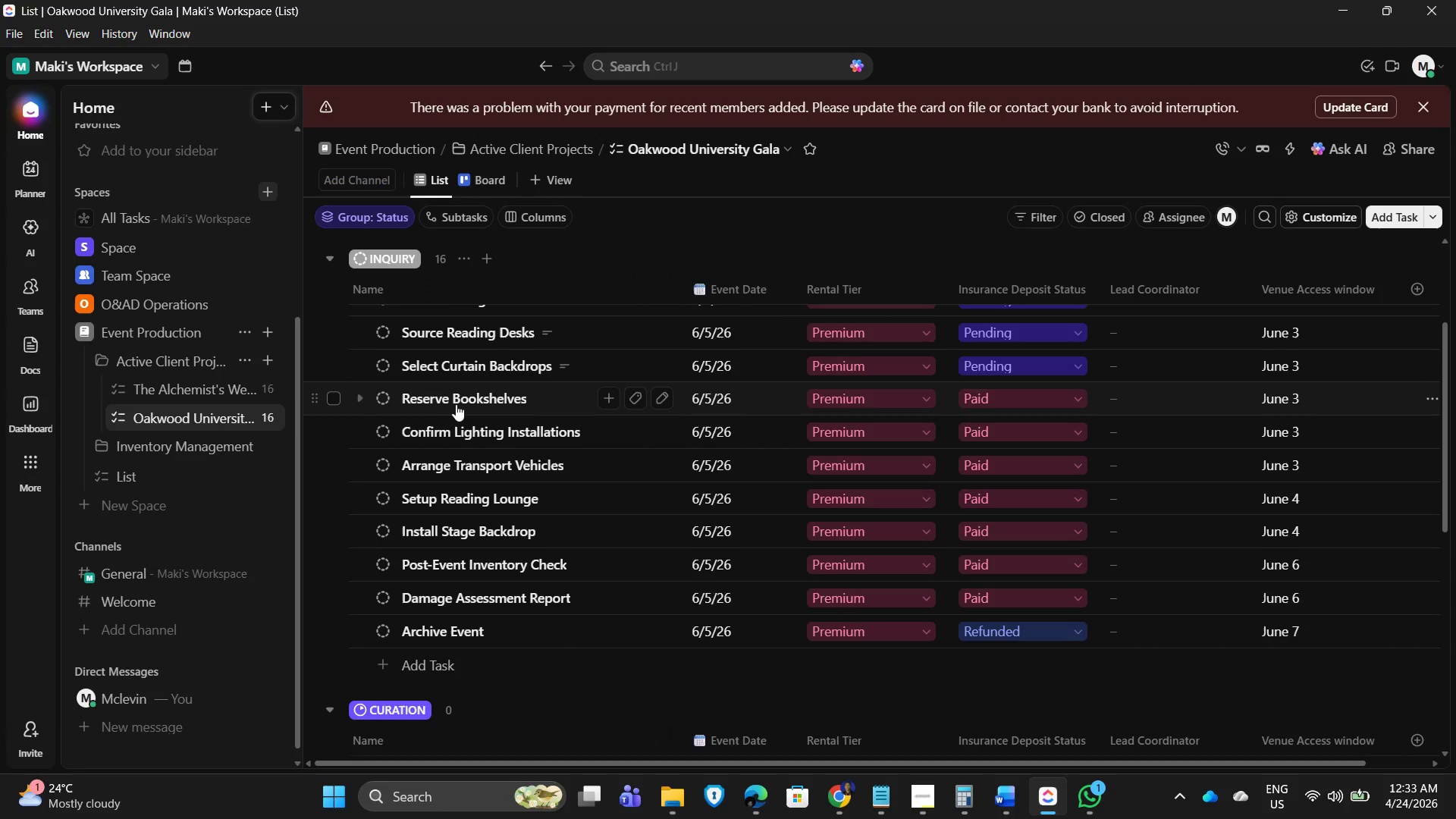 
left_click([447, 402])
 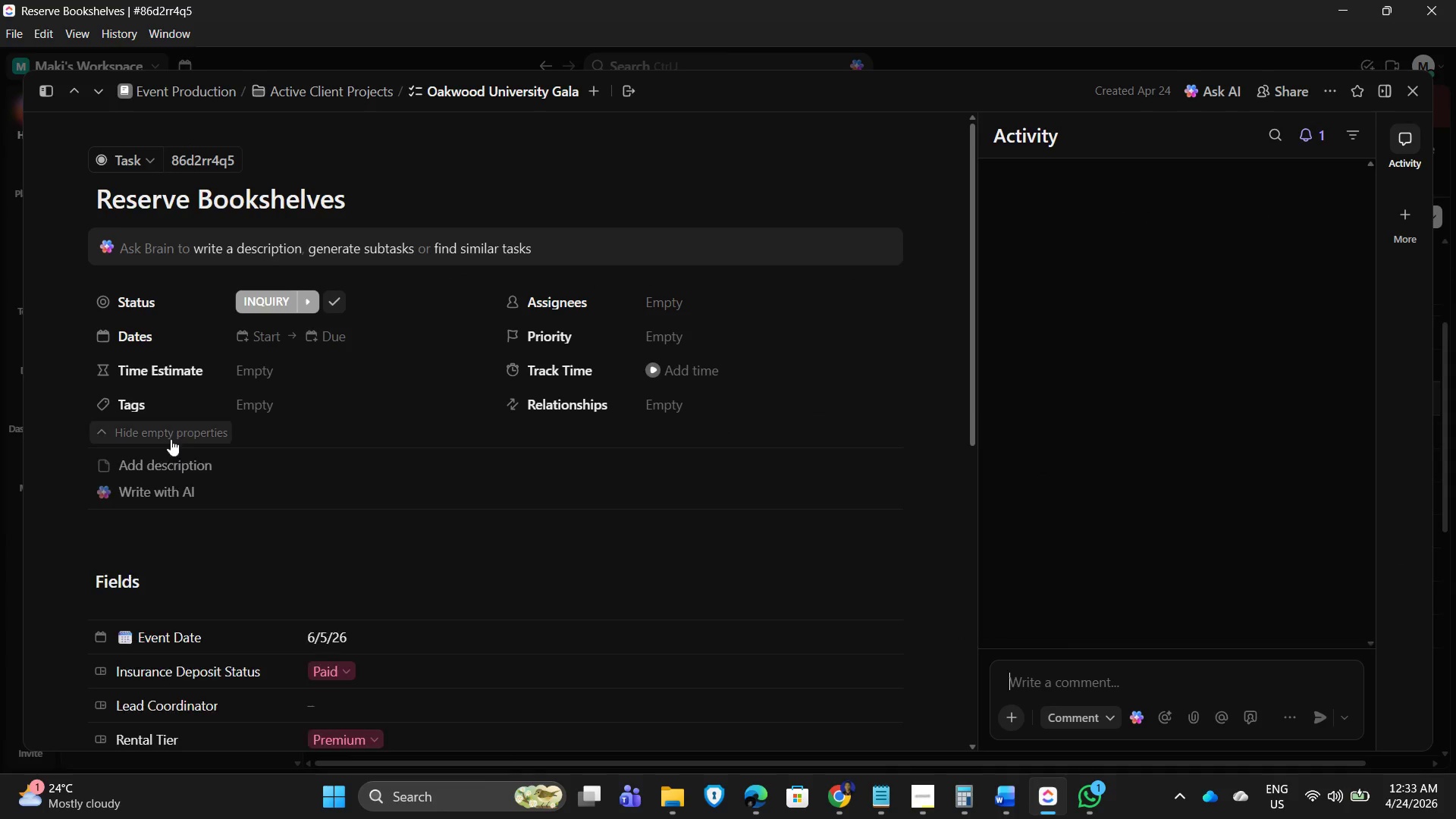 
left_click([141, 469])
 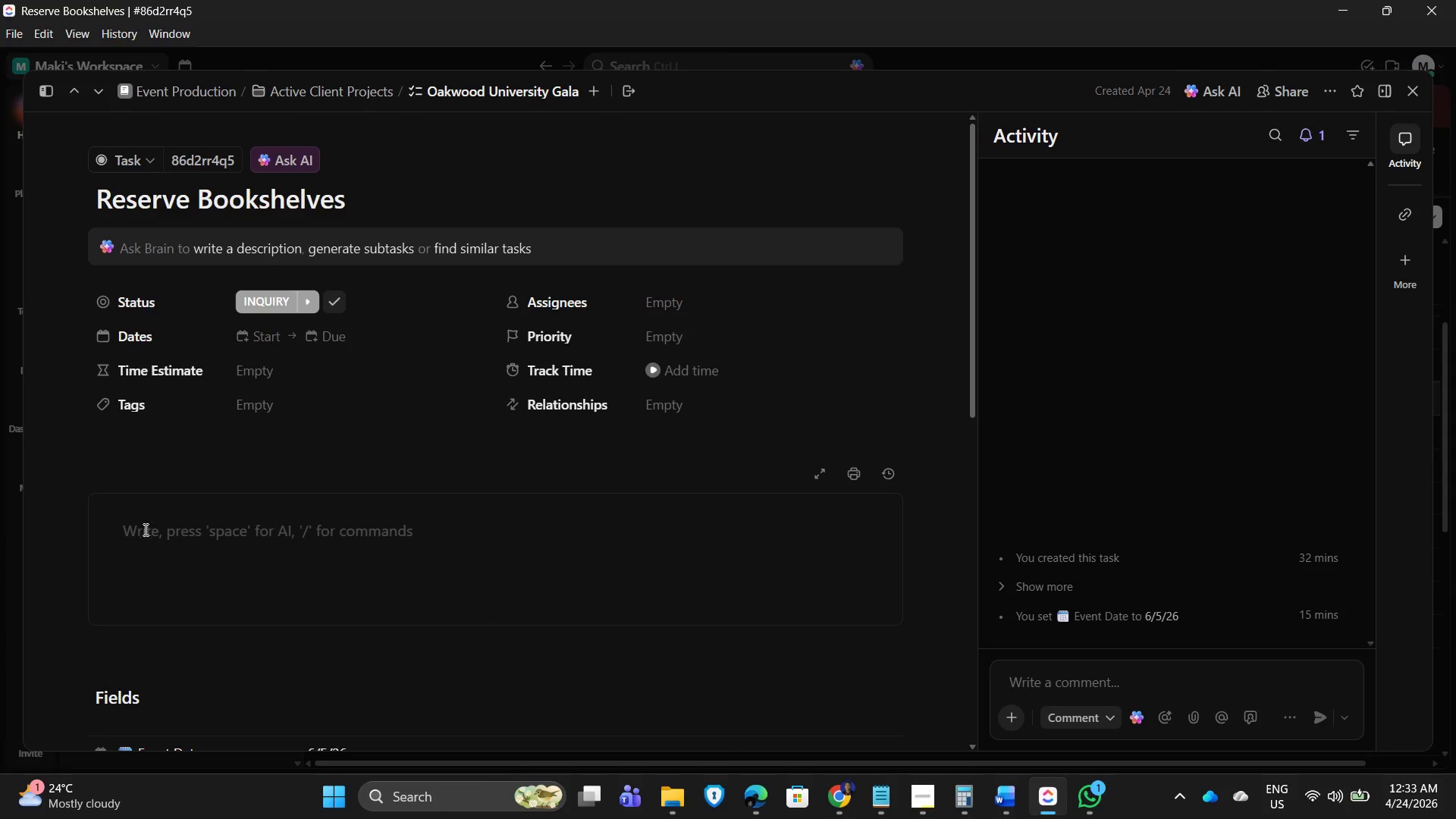 
left_click([142, 532])
 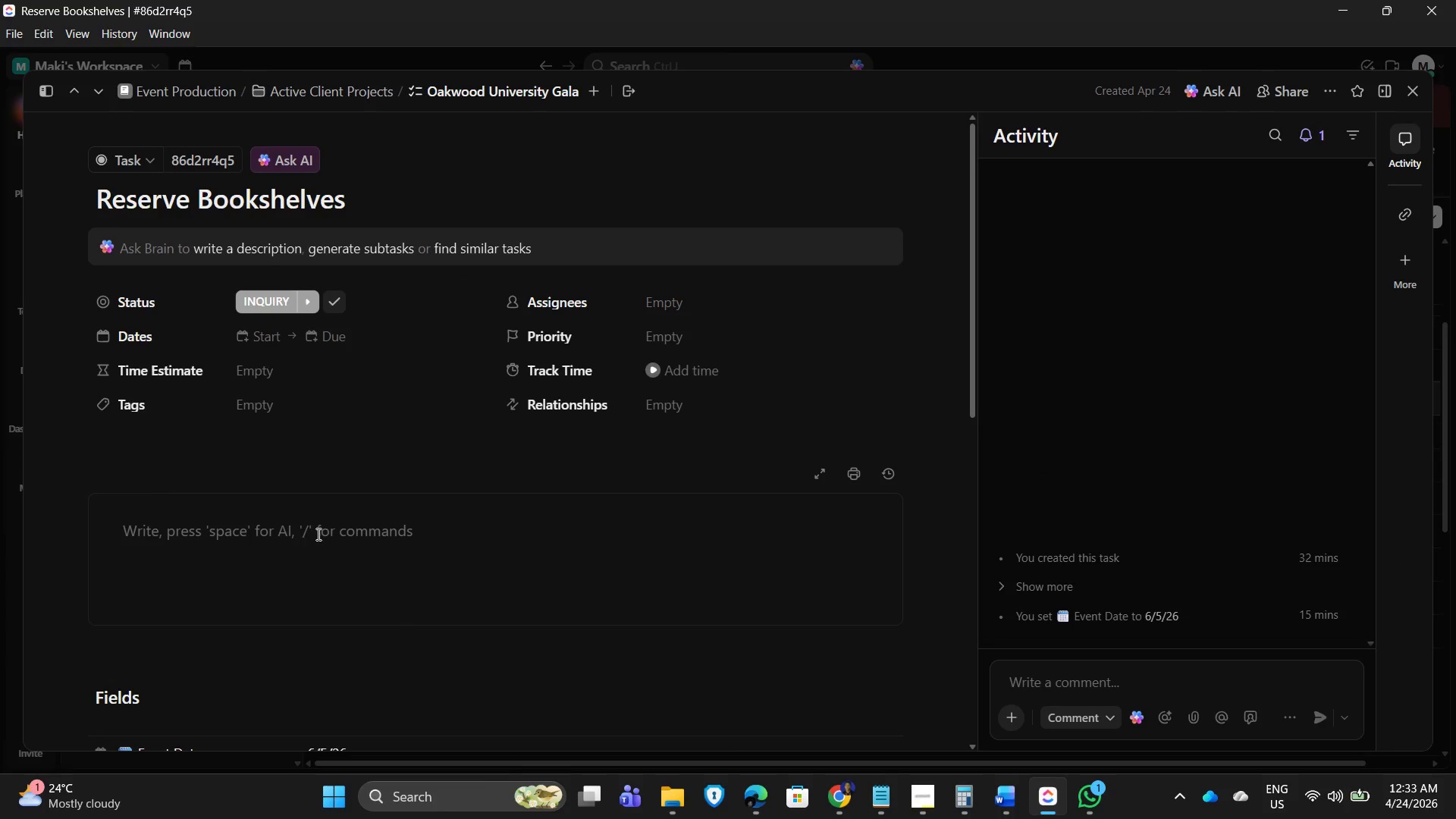 
left_click([152, 540])
 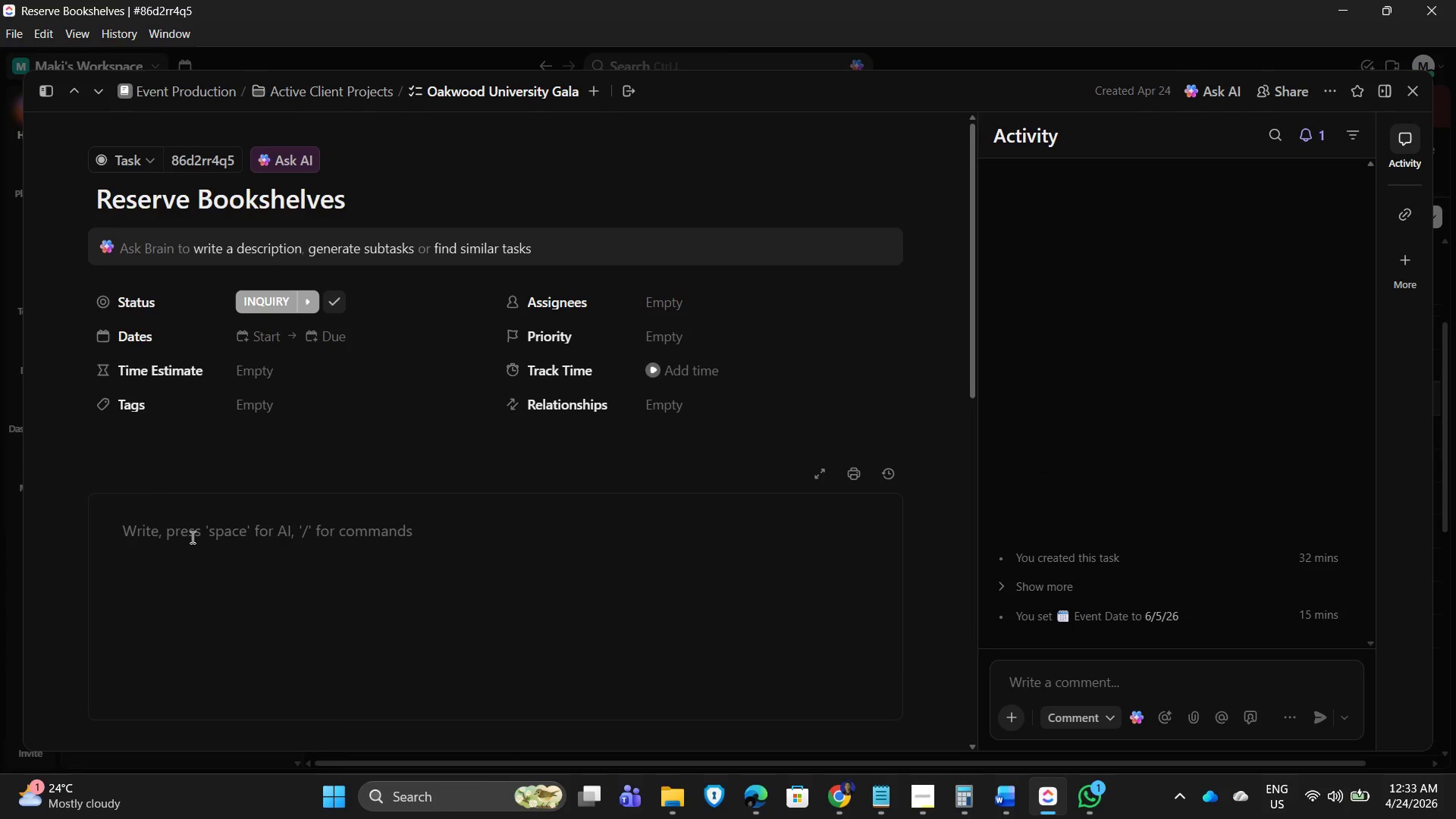 
type(Choose backdrop materials matching event tn)
key(Backspace)
type(one)
 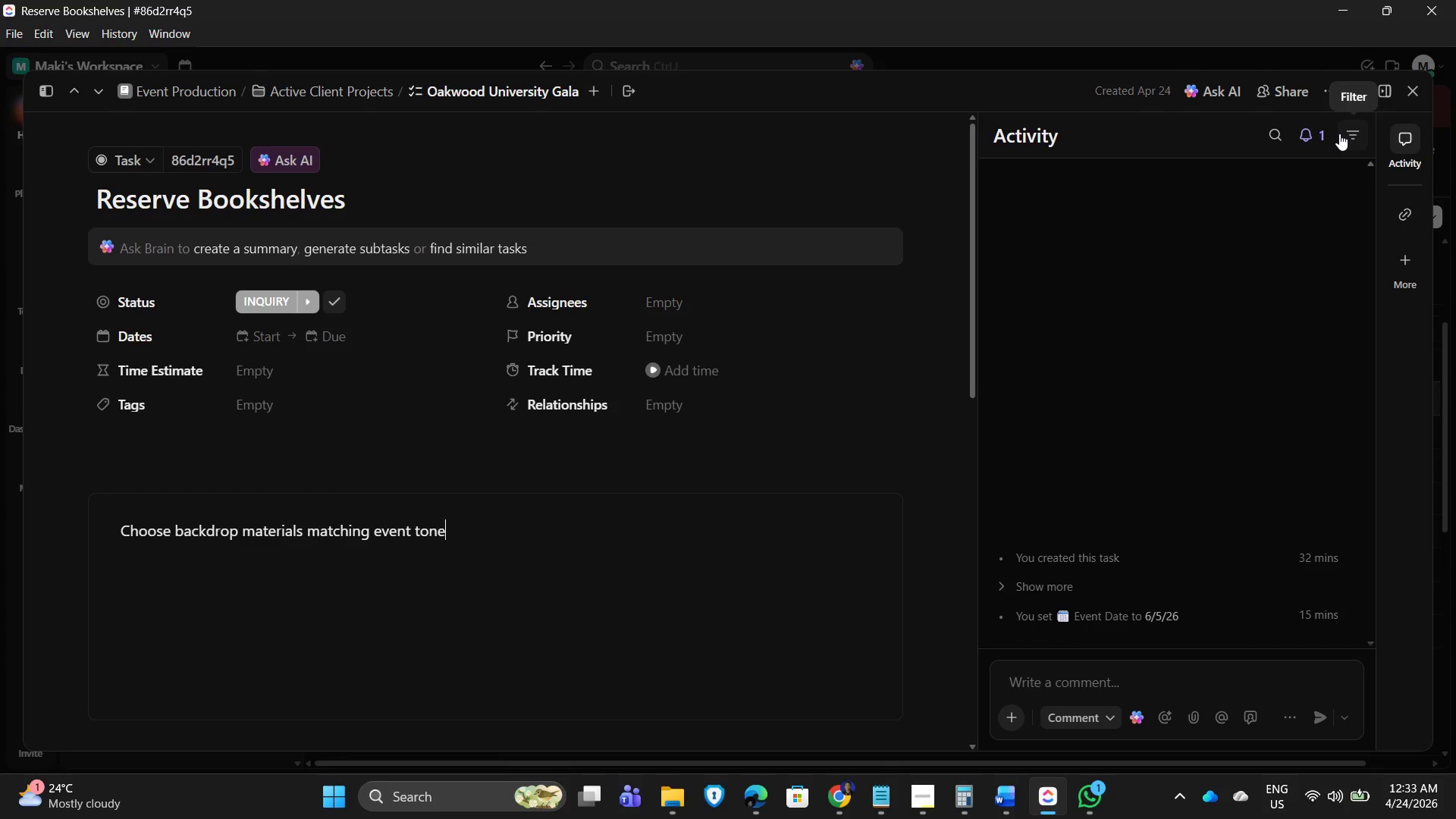 
wait(8.08)
 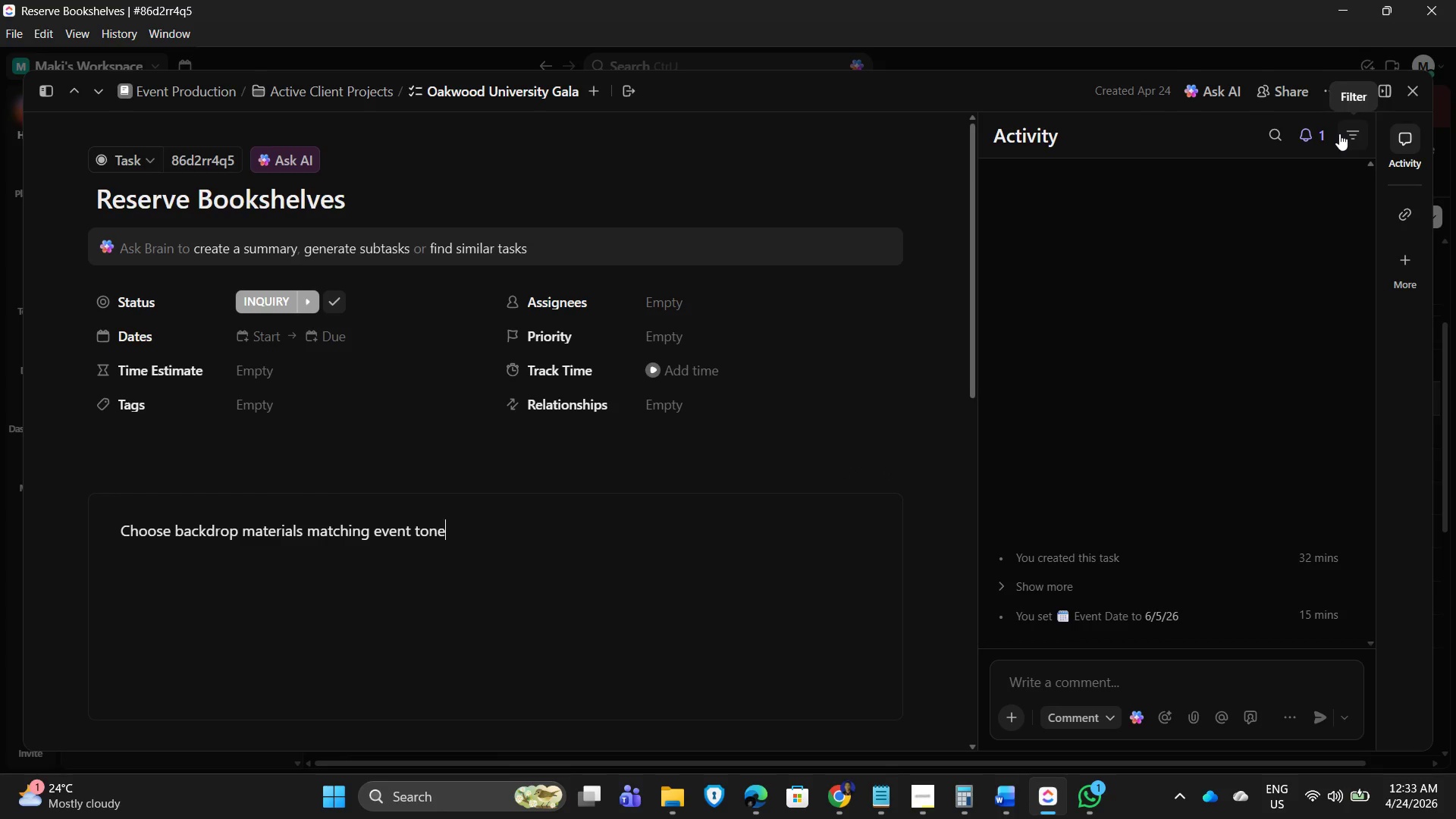 
left_click_drag(start_coordinate=[474, 538], to_coordinate=[118, 517])
 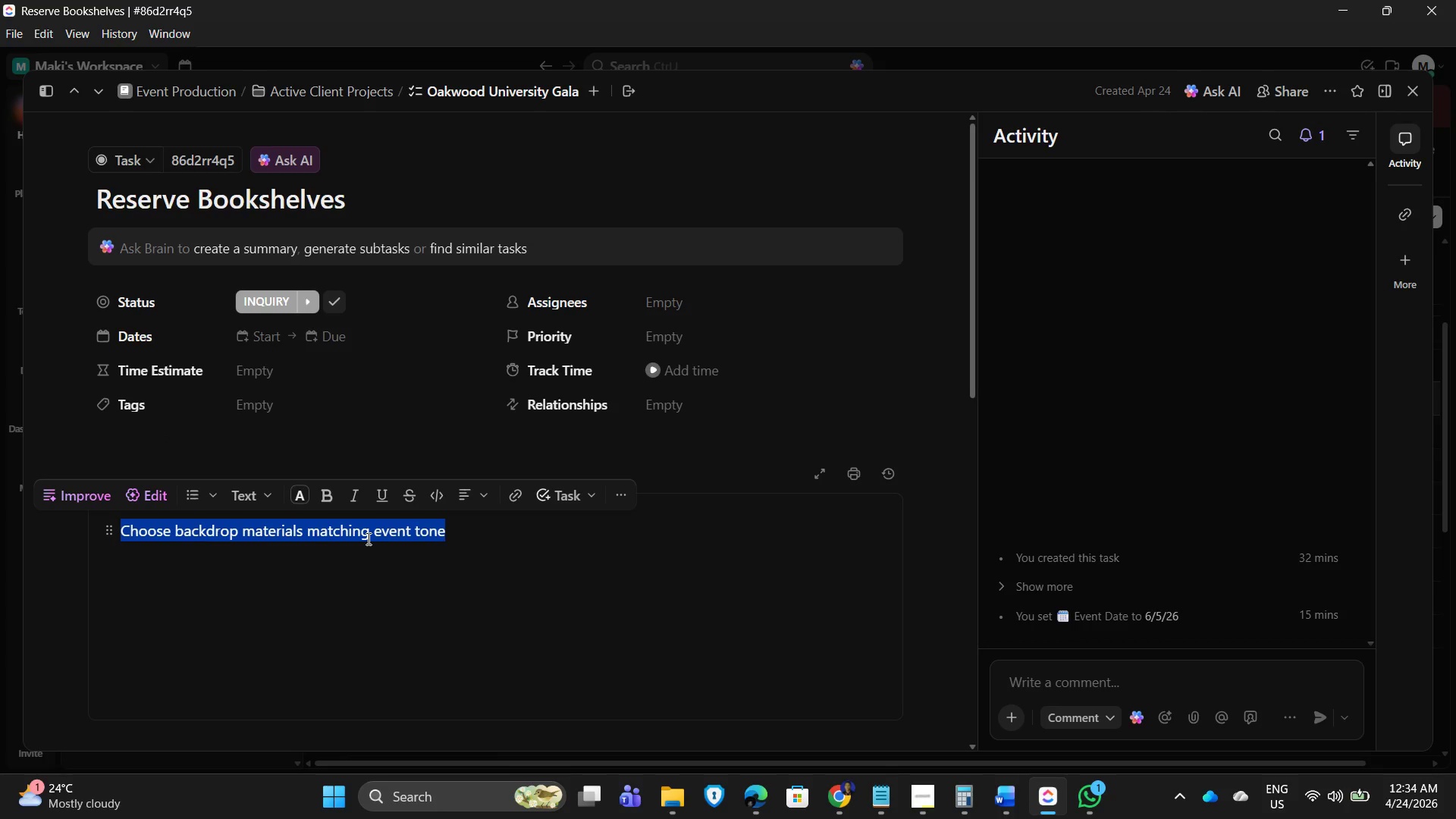 
key(Backspace)
type(Allocate shelb)
key(Backspace)
type(ving)
 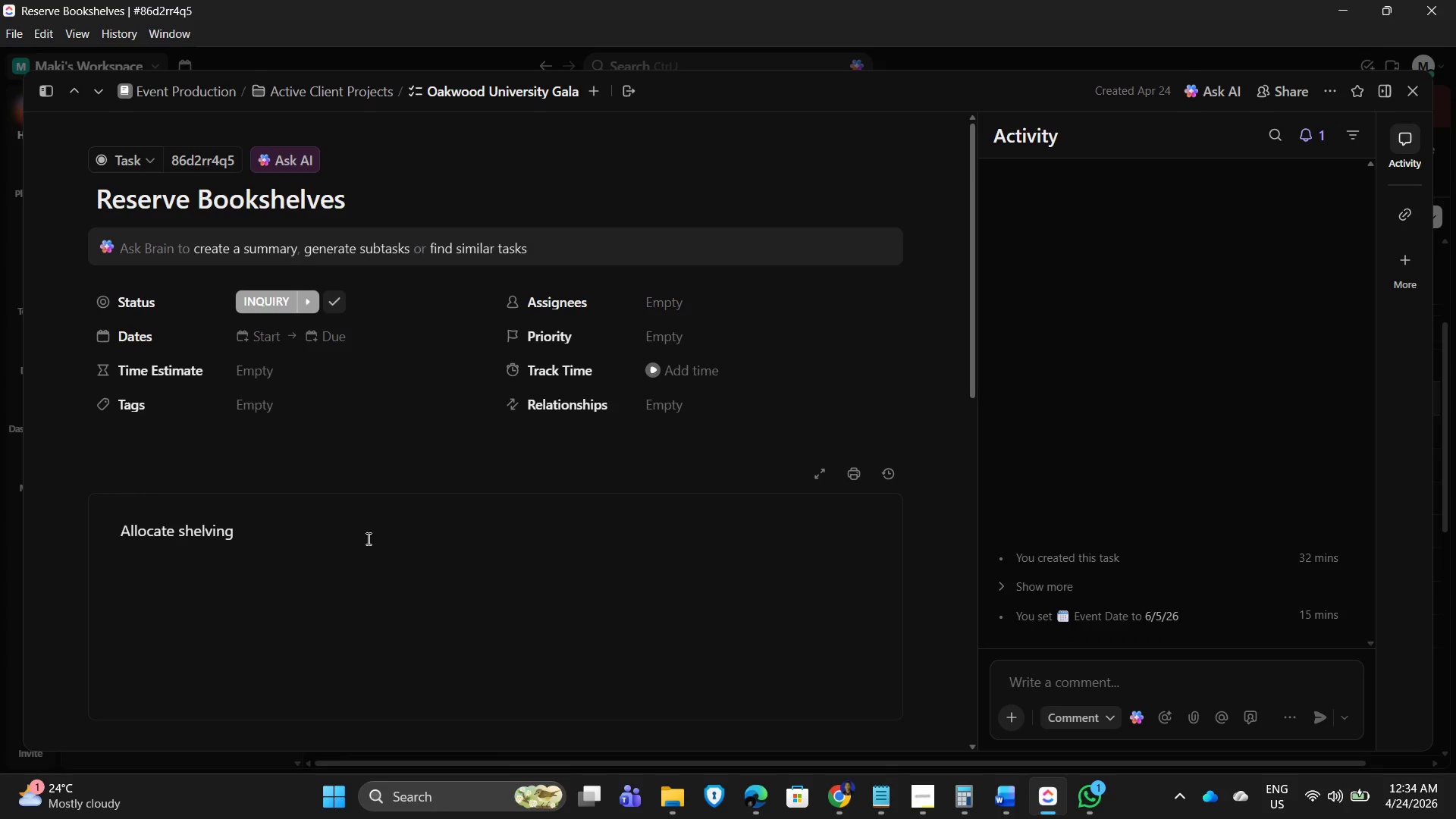 
wait(9.8)
 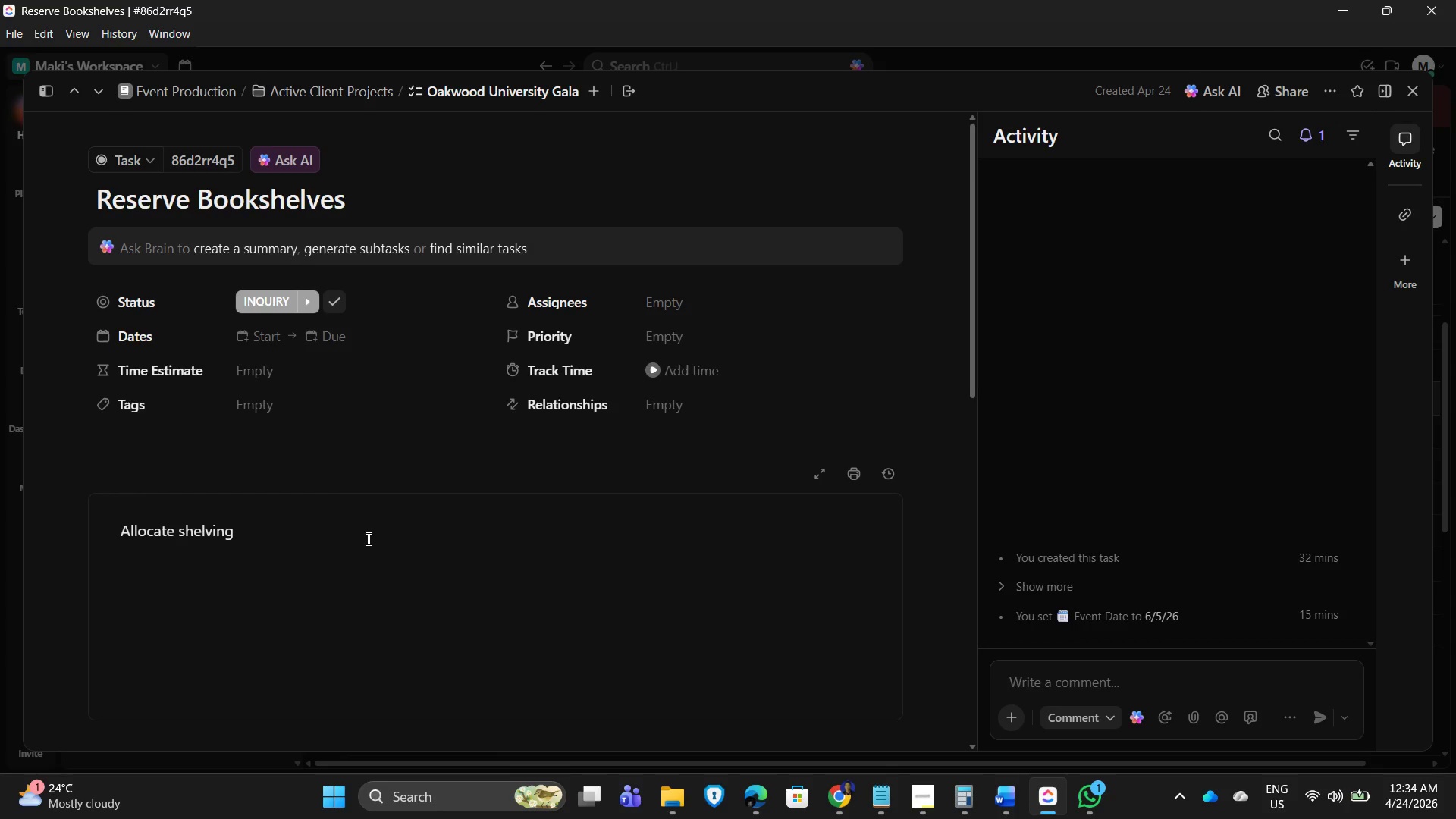 
key(Space)
 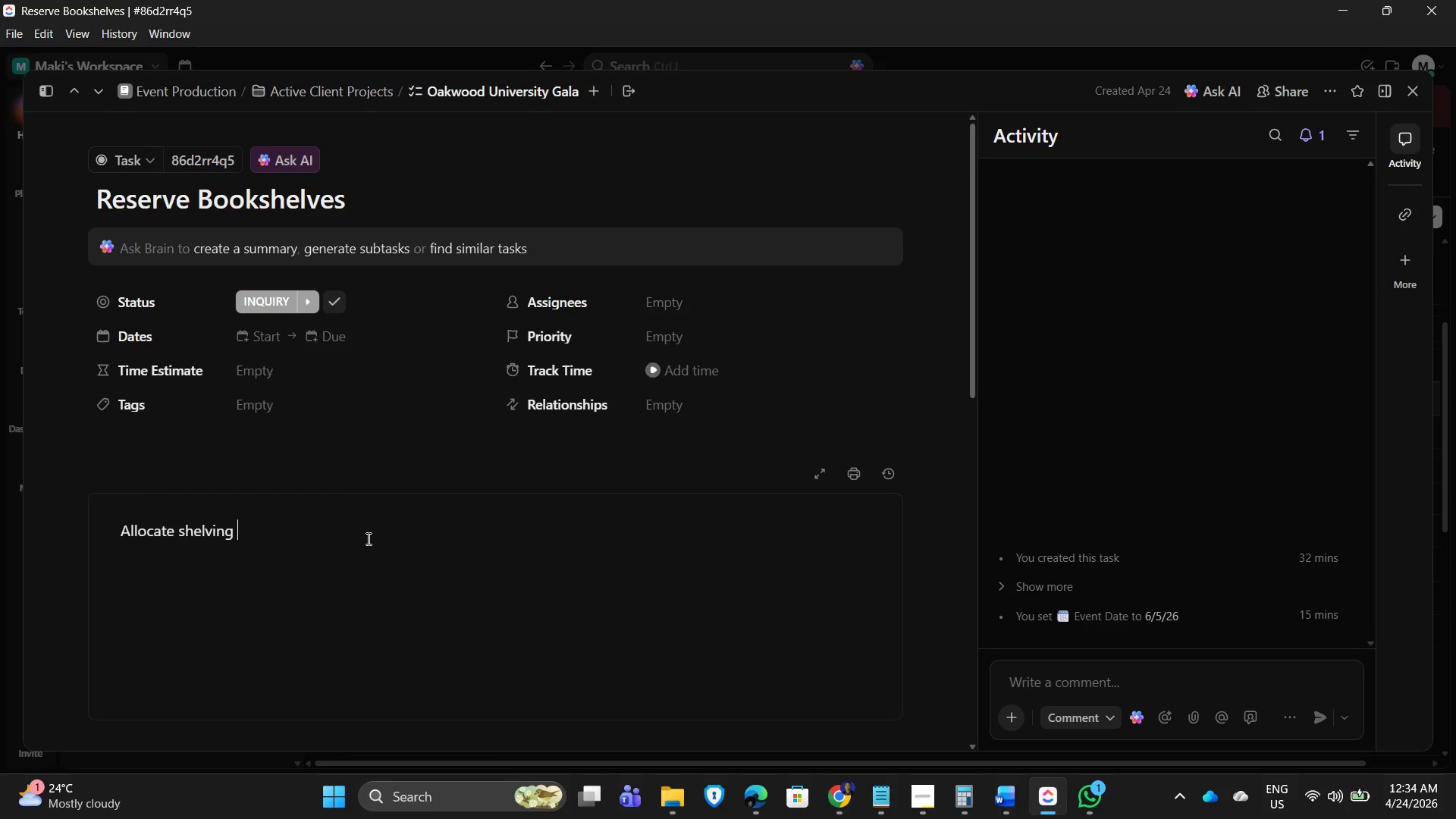 
type(units for staging book displays)
 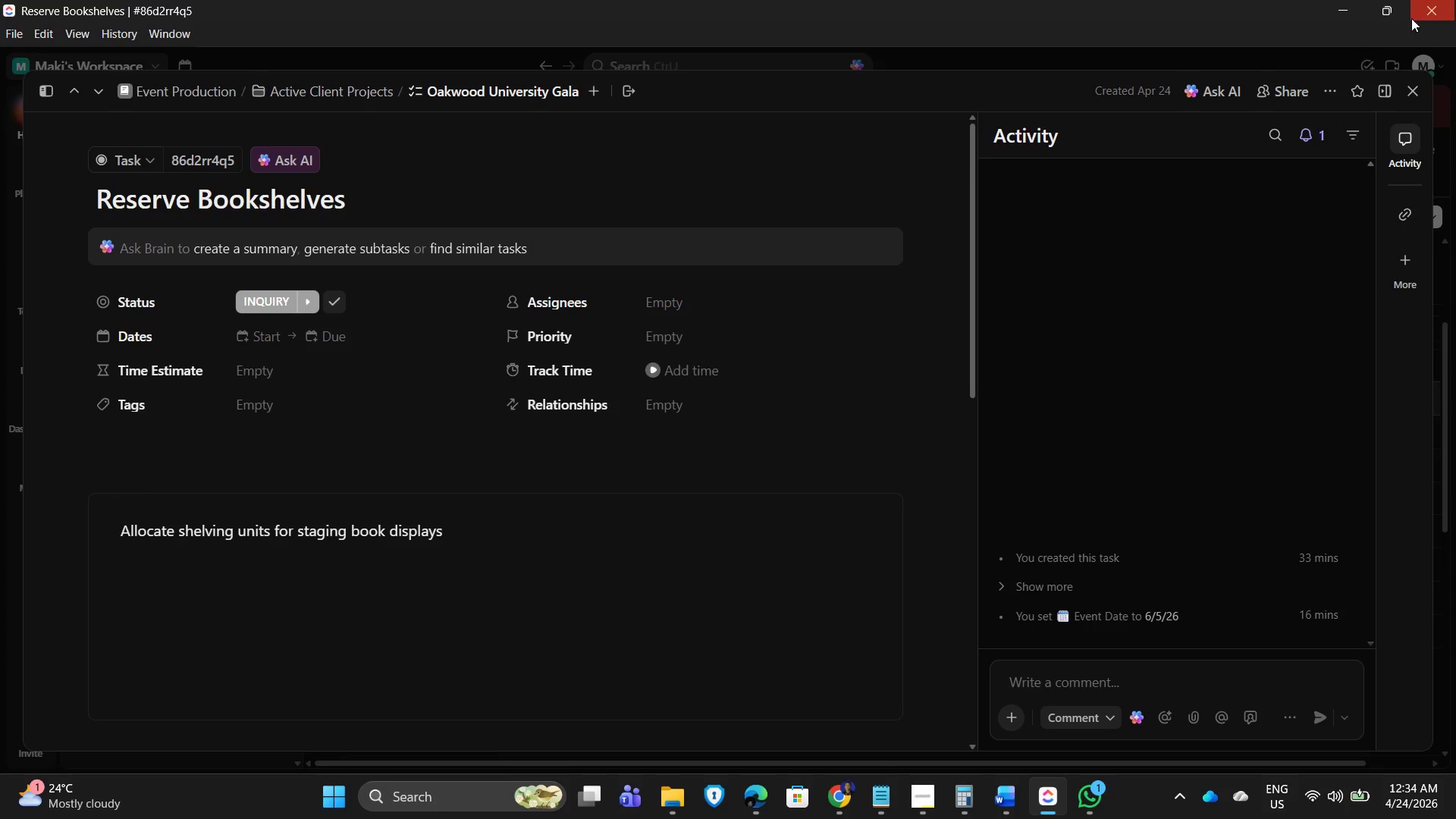 
left_click([1411, 93])
 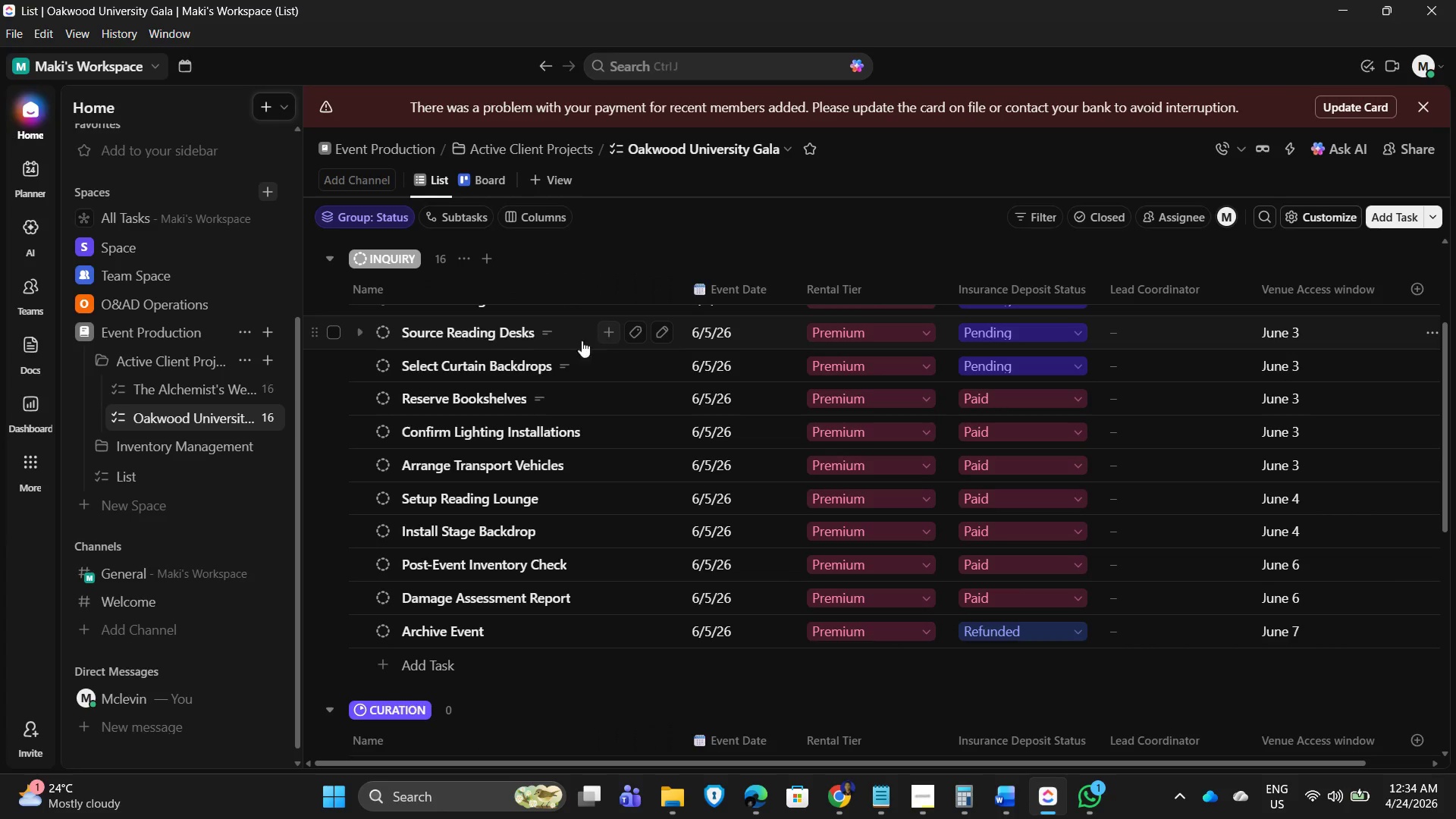 
left_click([467, 362])
 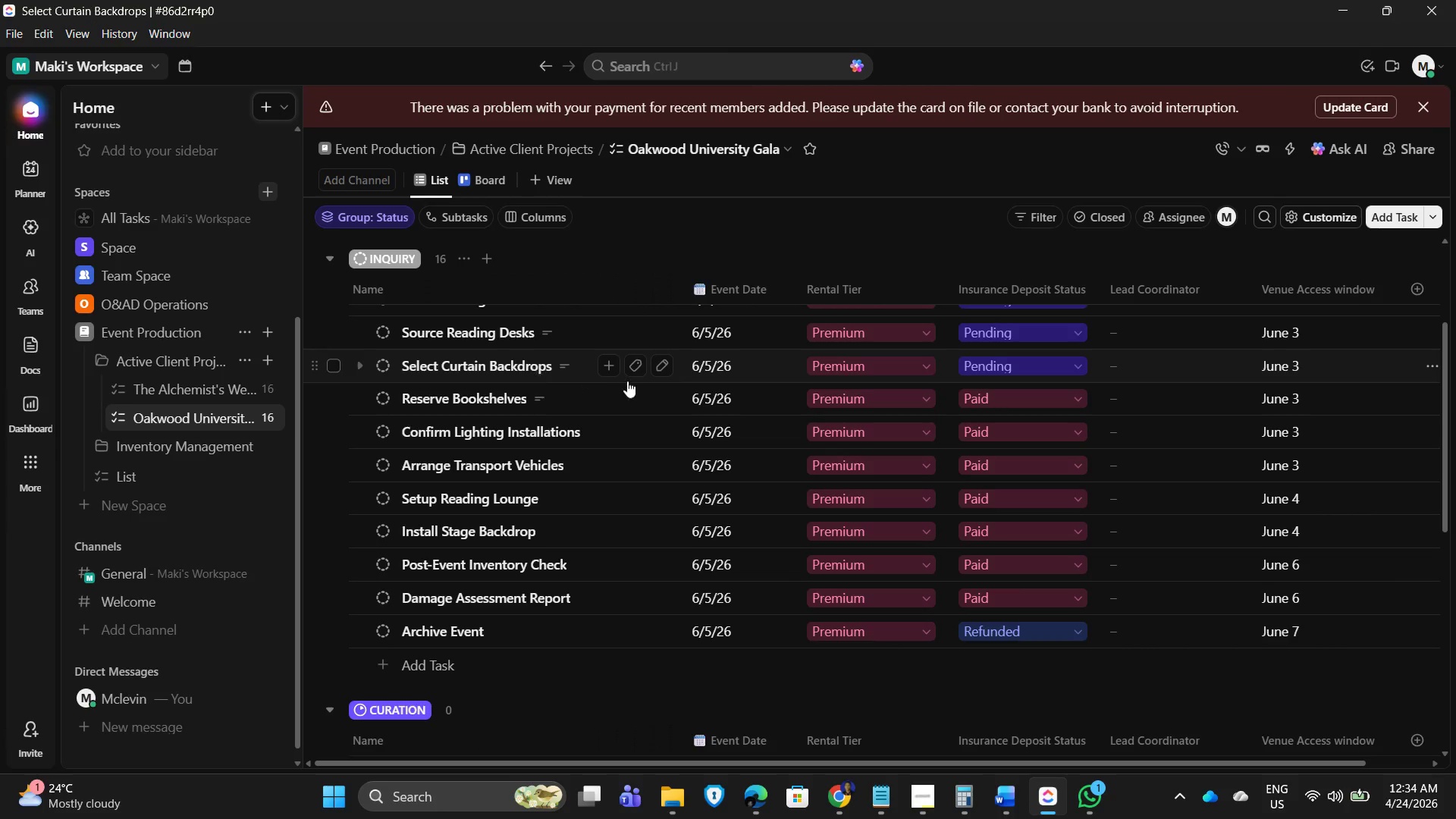 
mouse_move([617, 392])
 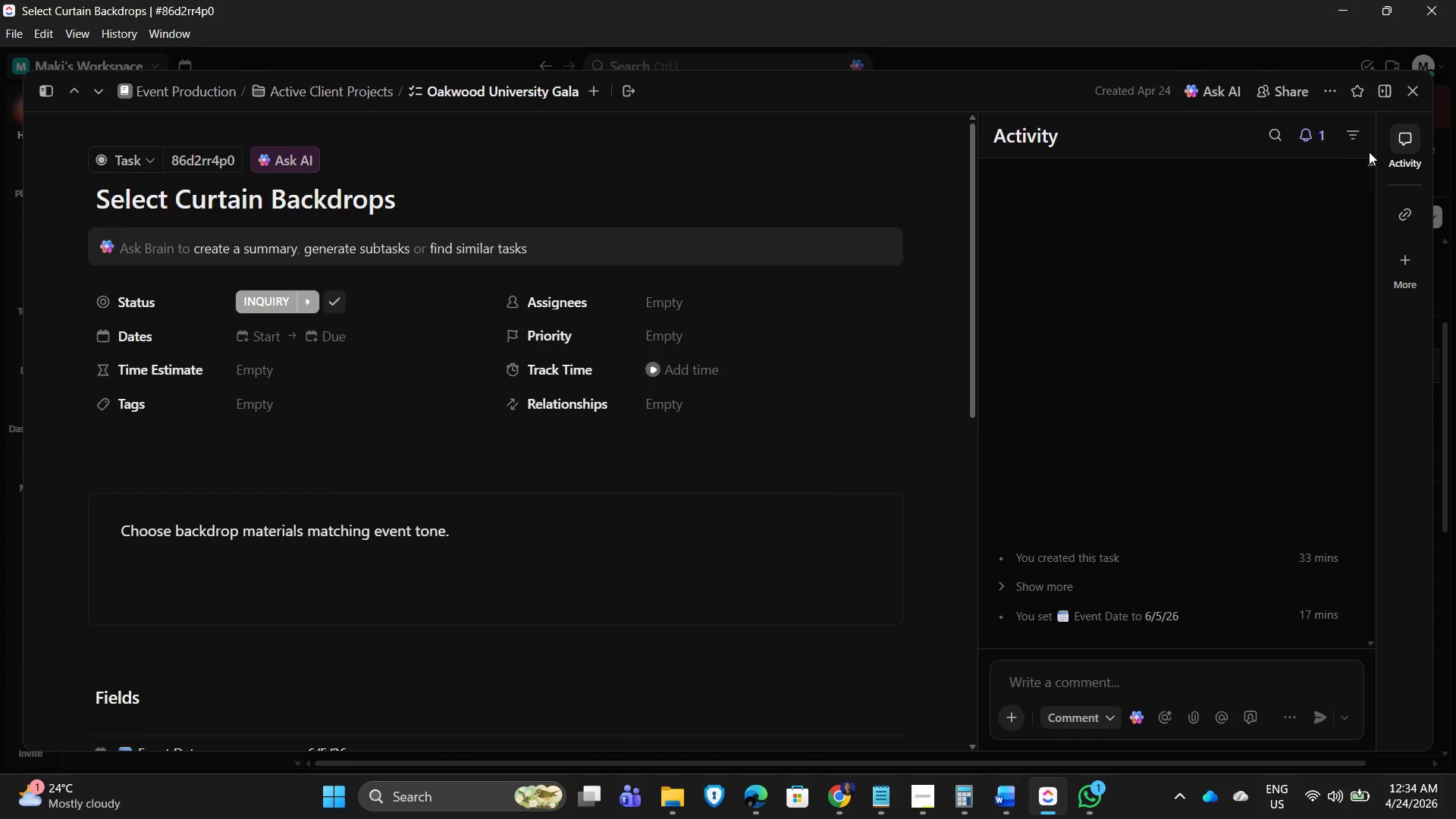 
left_click([1405, 96])
 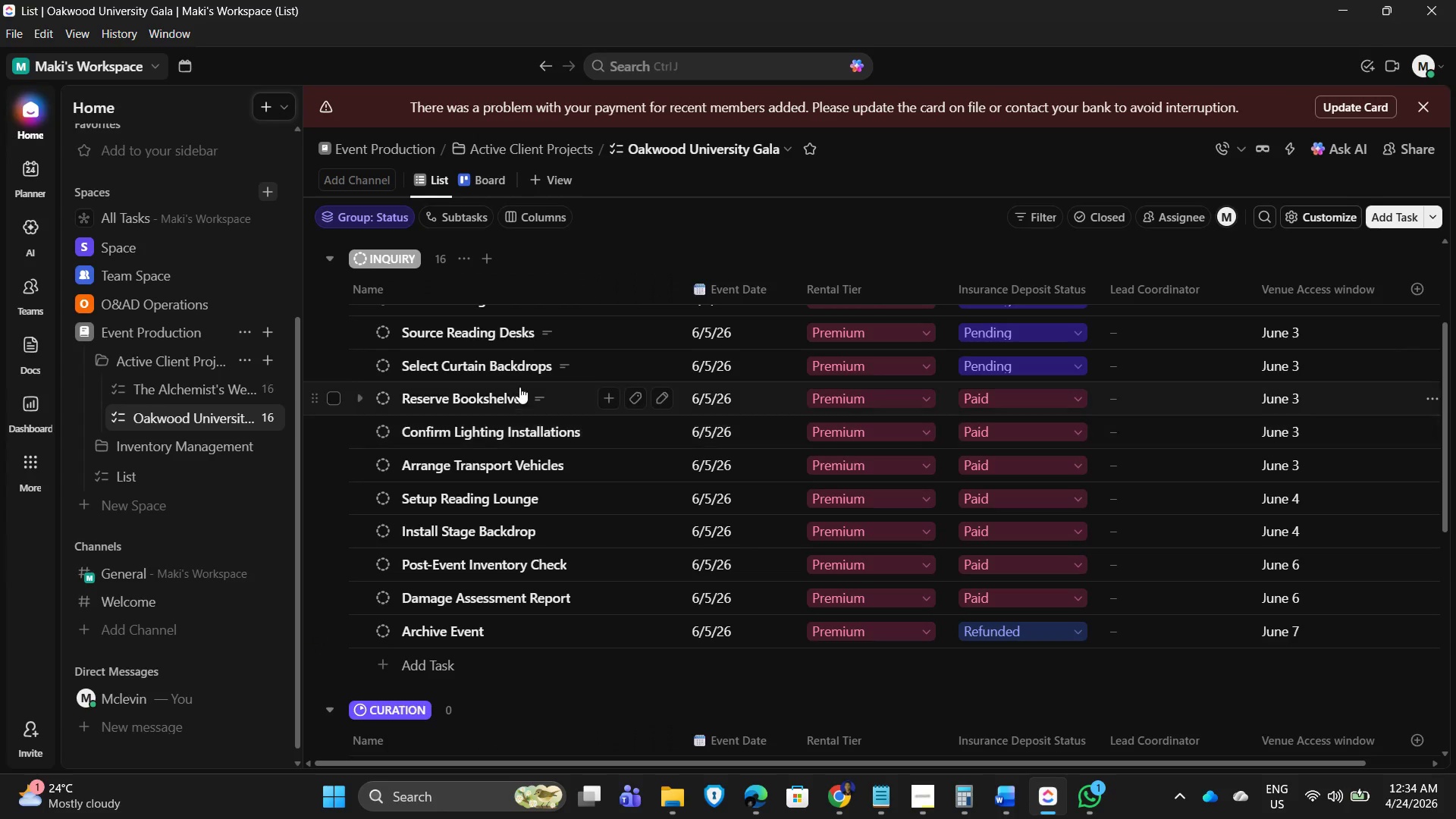 
left_click([513, 429])
 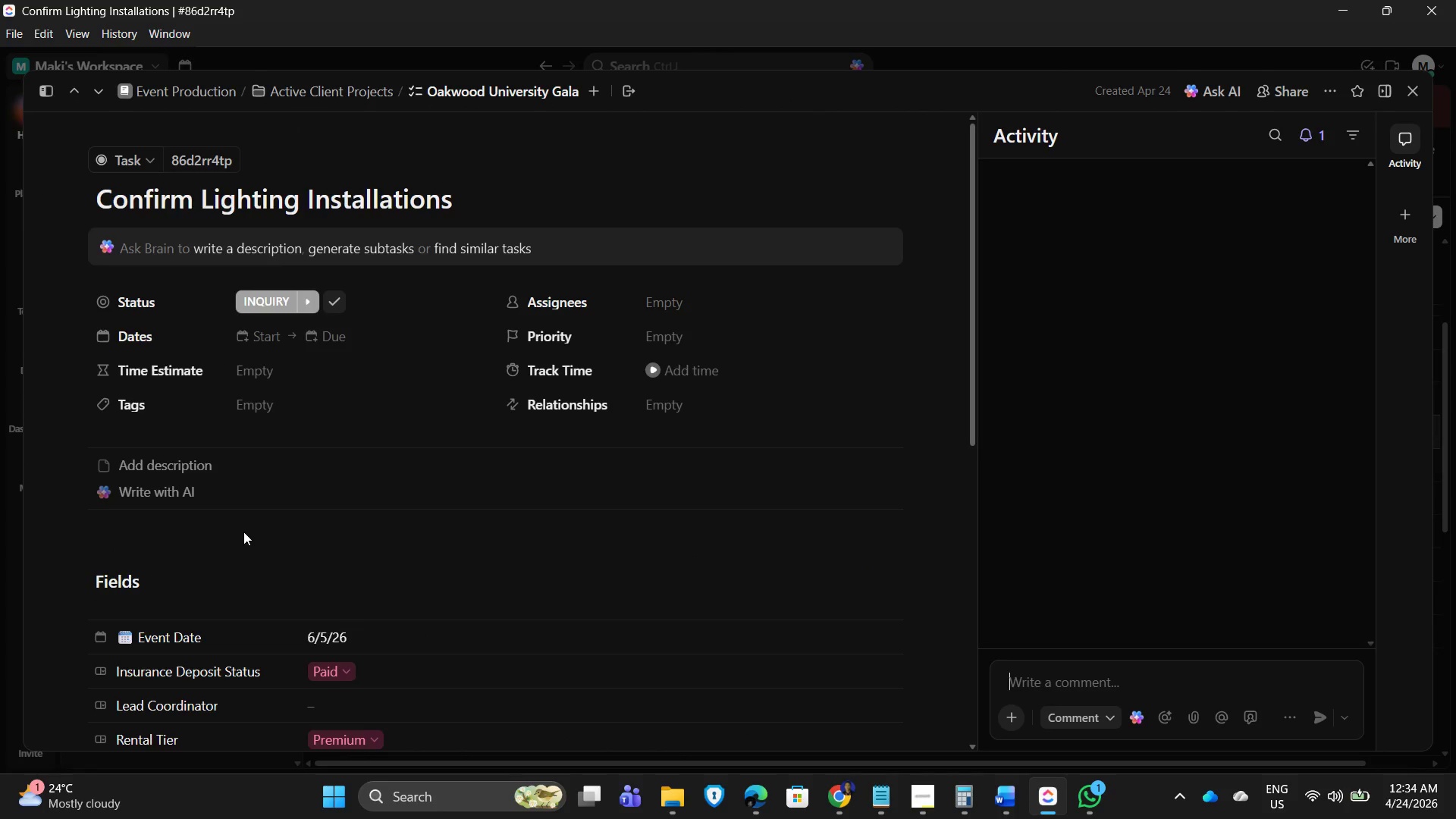 
left_click([164, 465])
 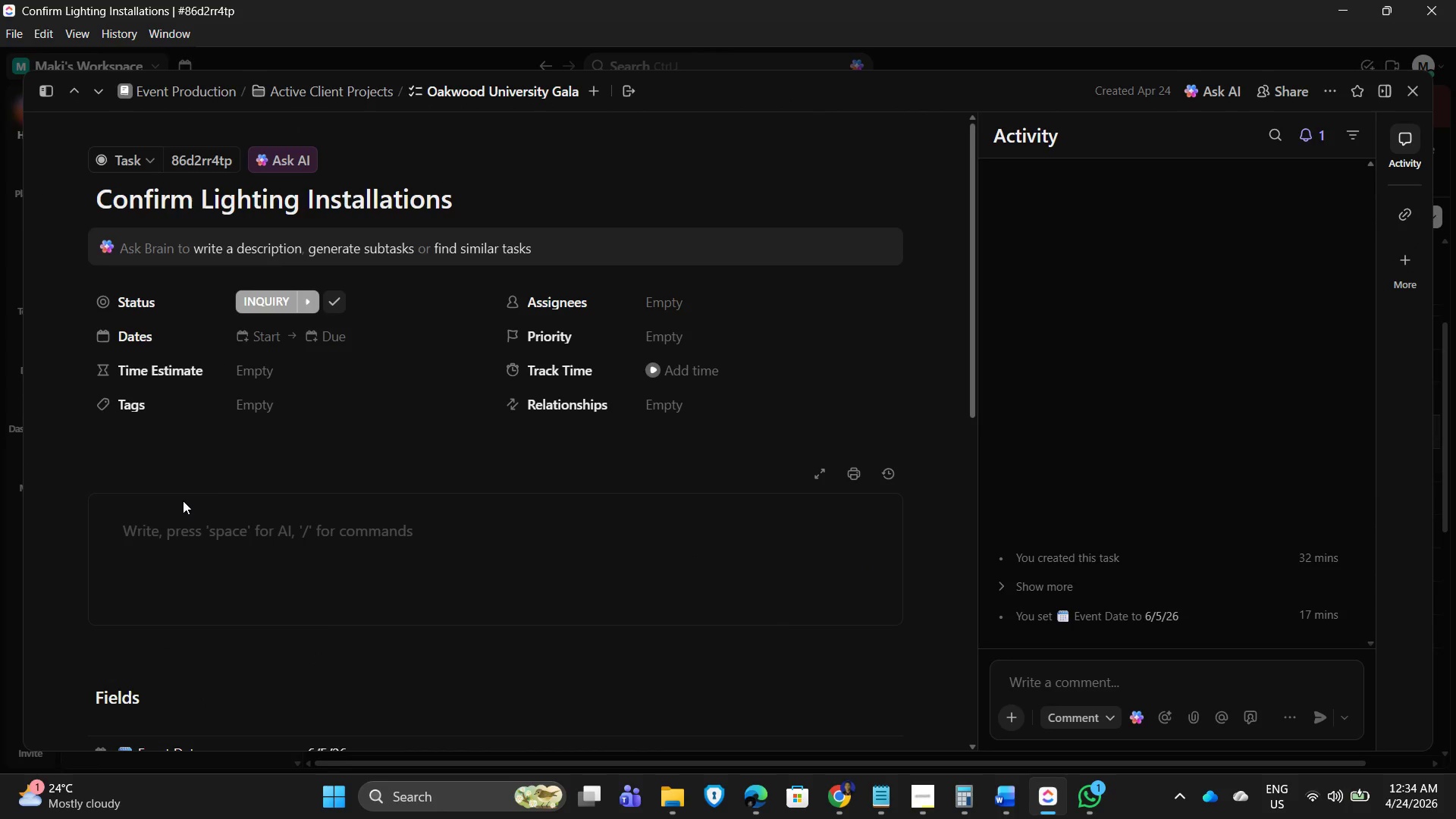 
left_click([130, 535])
 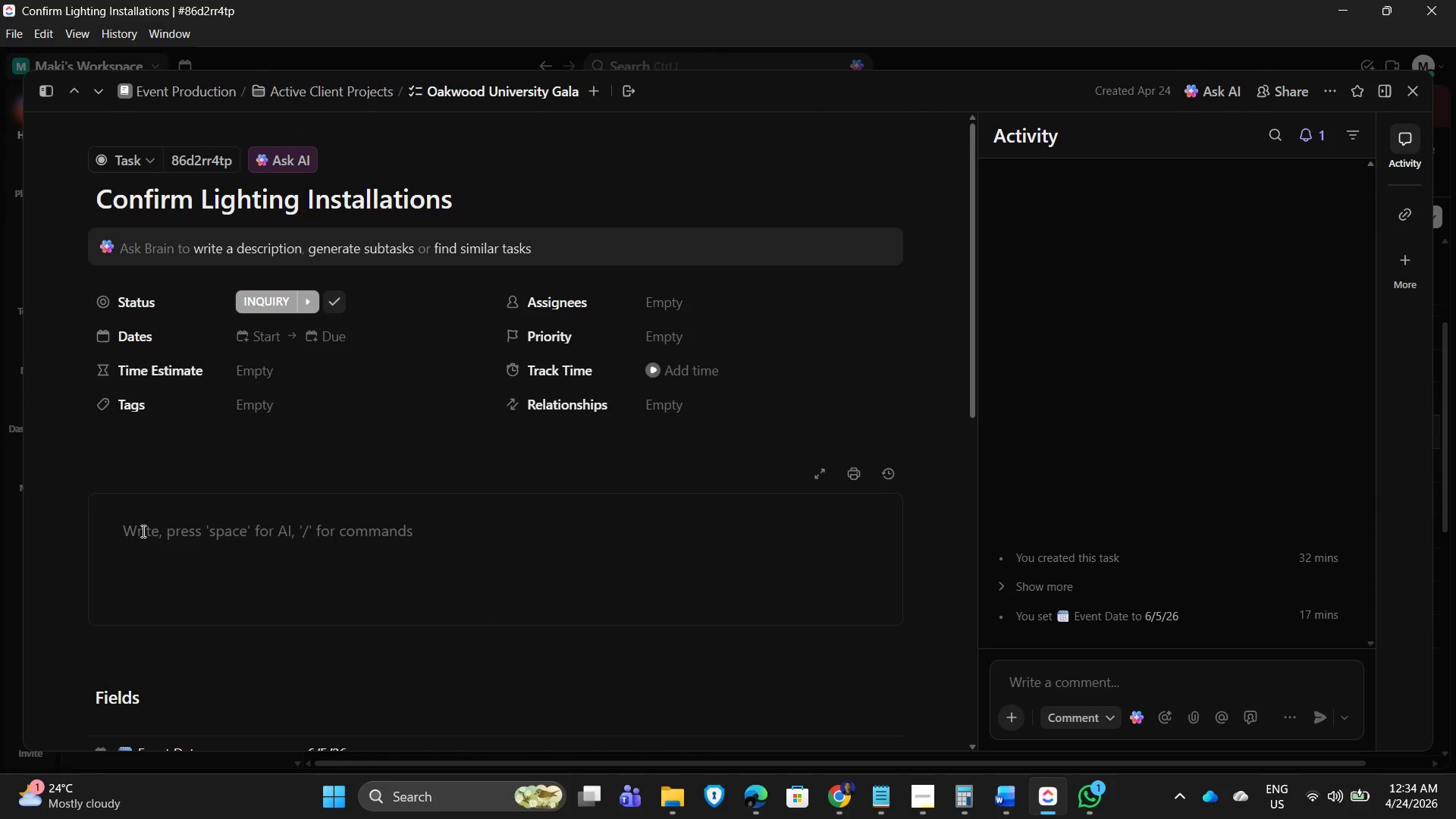 
left_click([141, 531])
 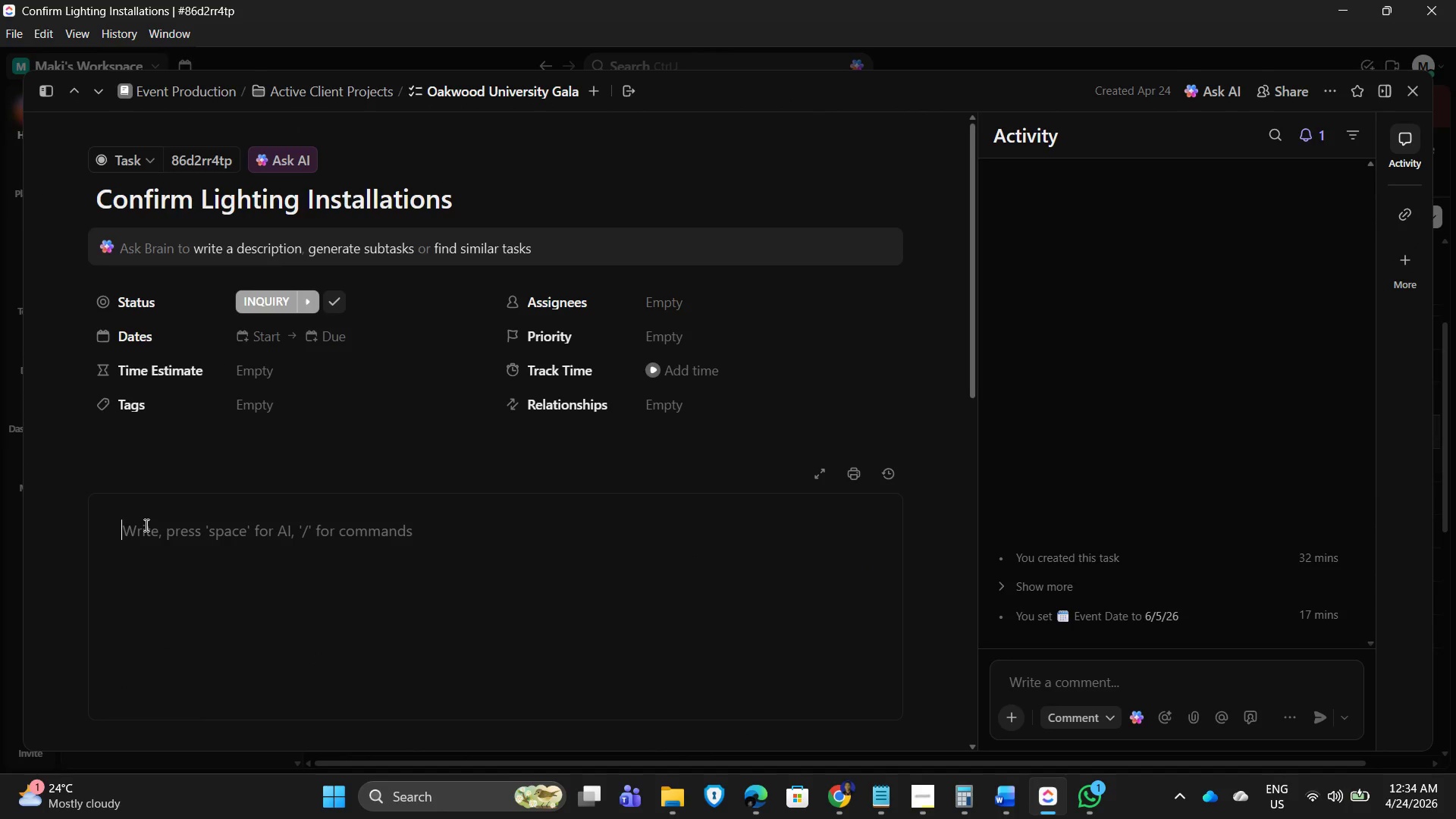 
type(Finalize lighting equipment and placement plan)
 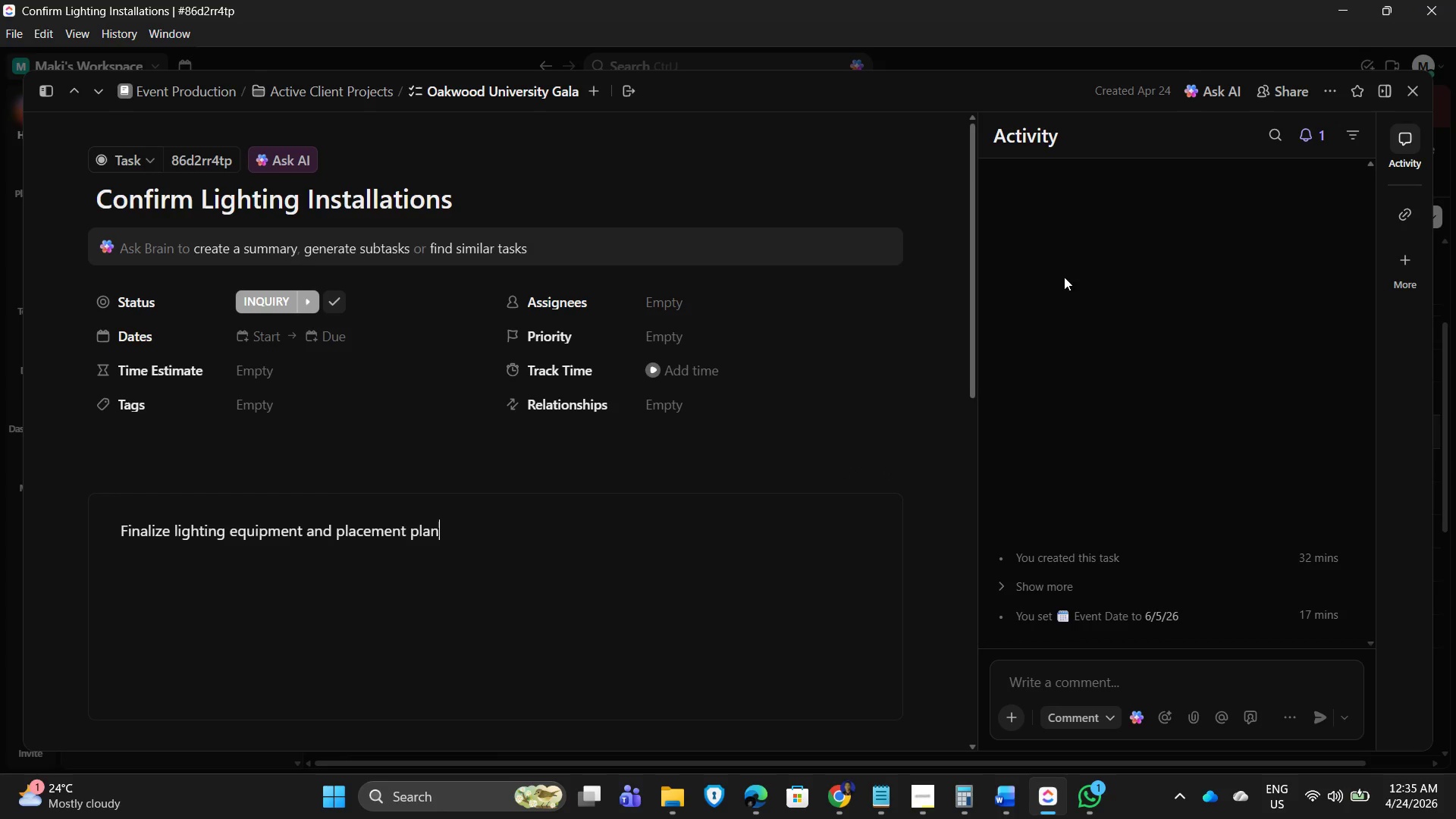 
left_click([1408, 85])
 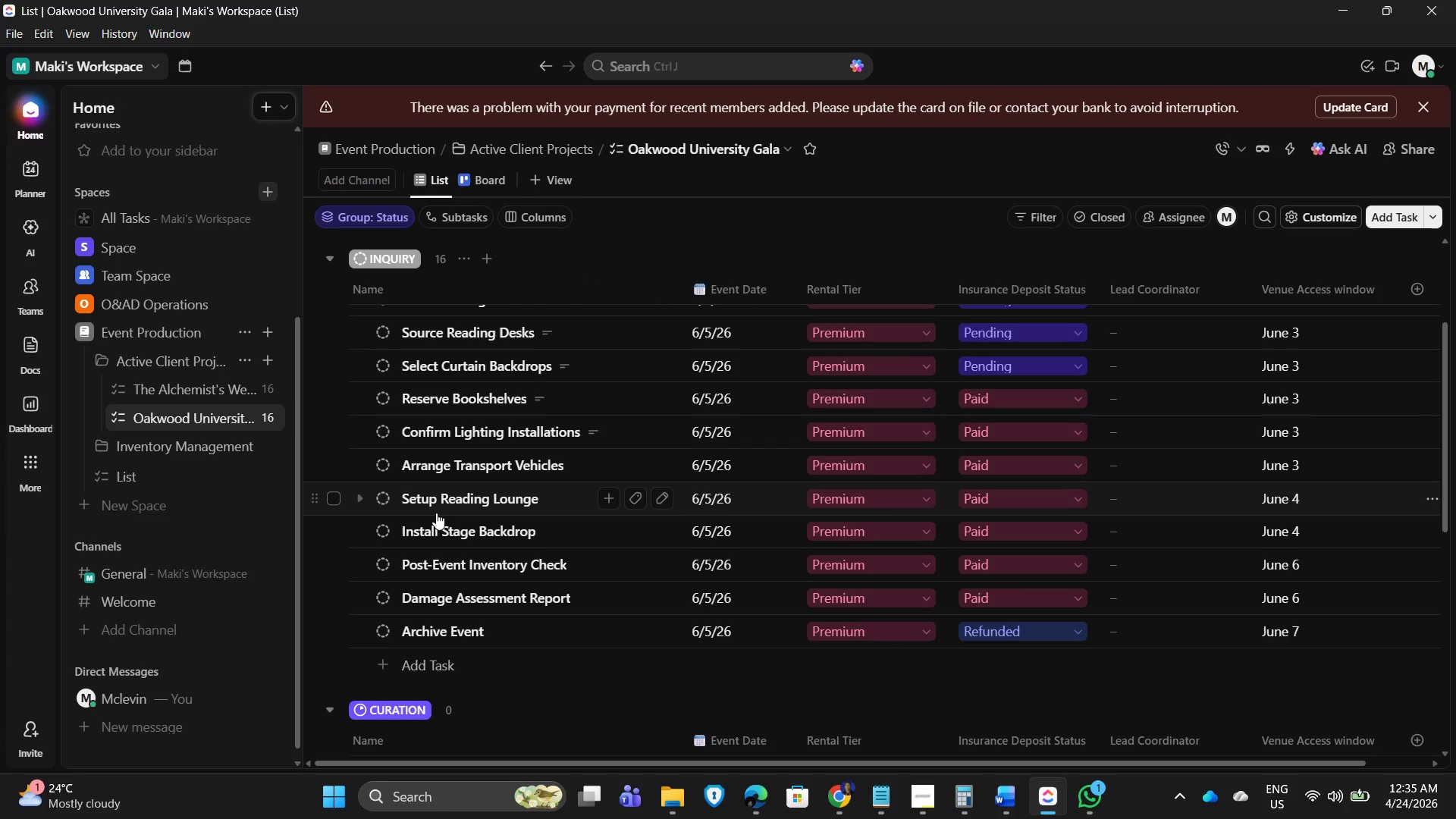 
left_click([473, 473])
 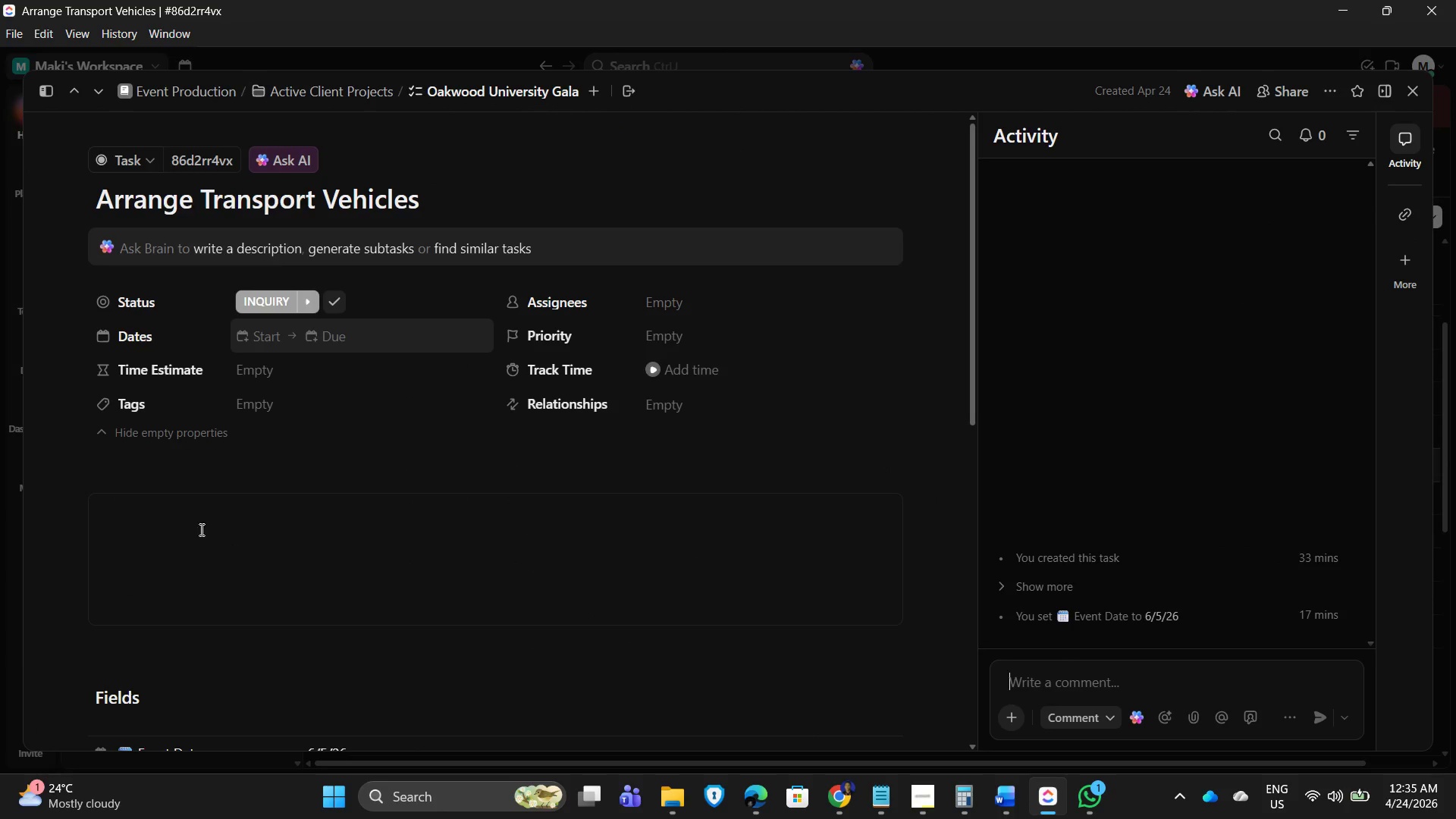 
left_click([152, 464])
 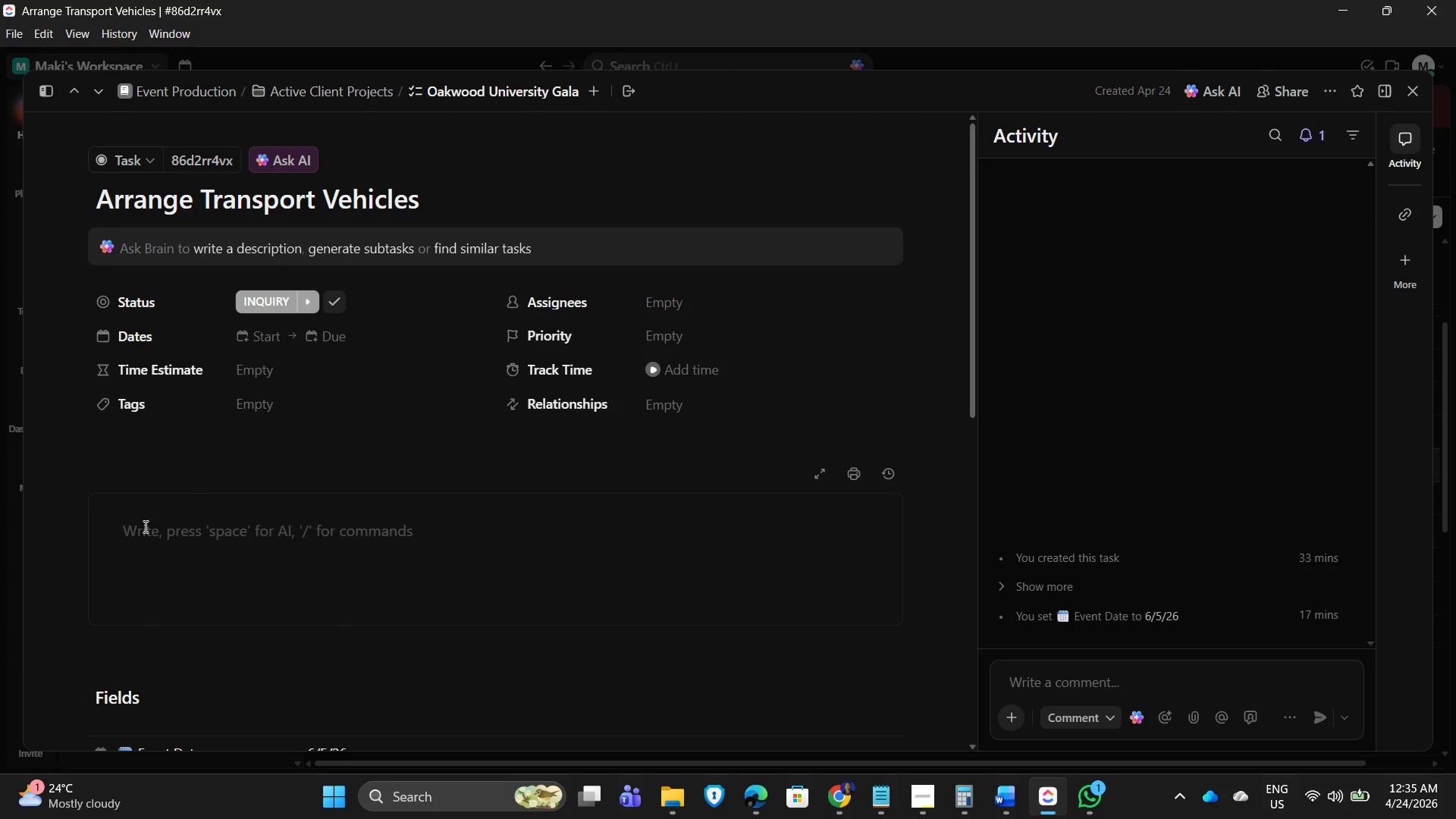 
left_click([144, 529])
 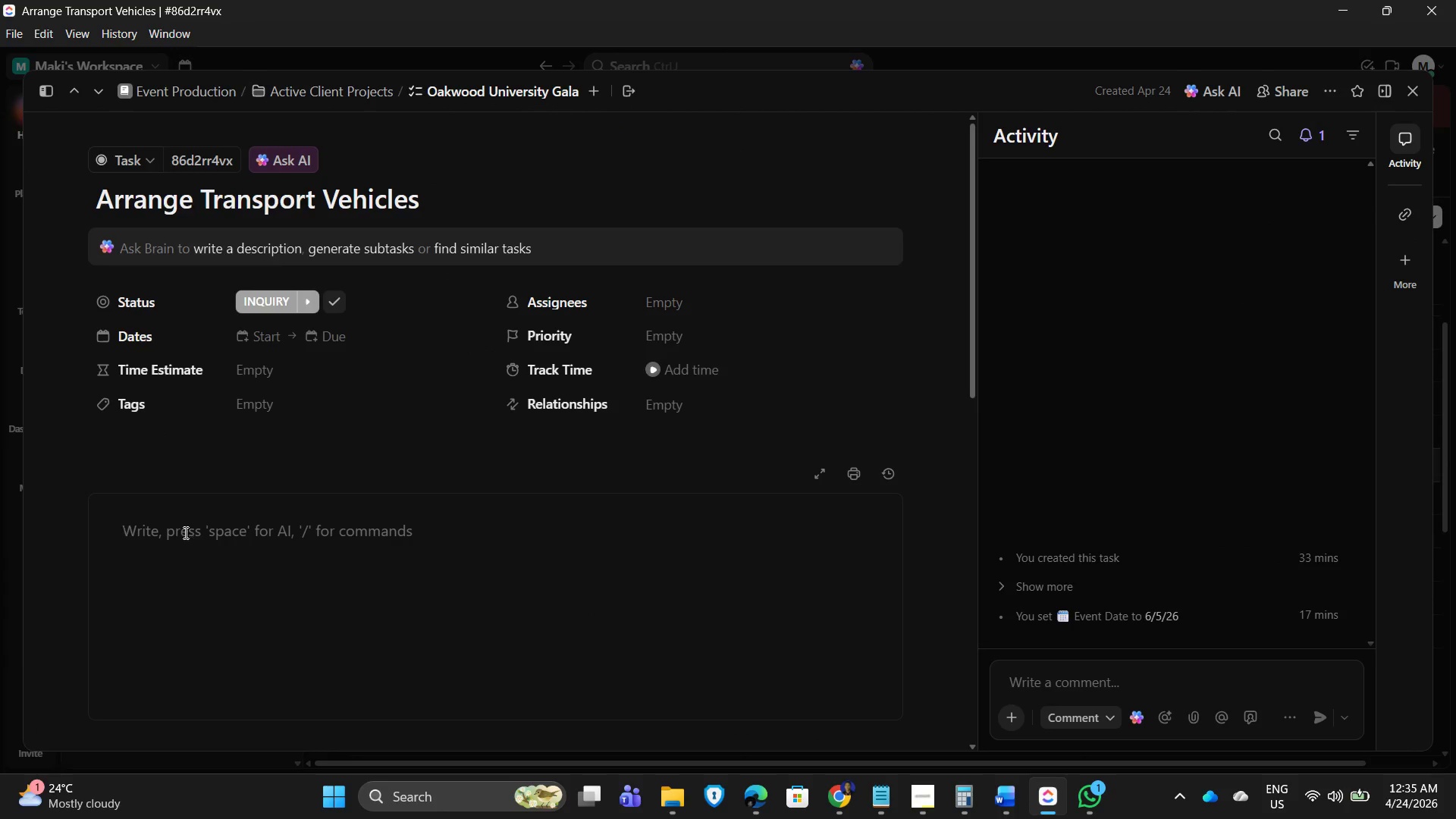 
type(Schedule trucks and loading sequence for event setup)
 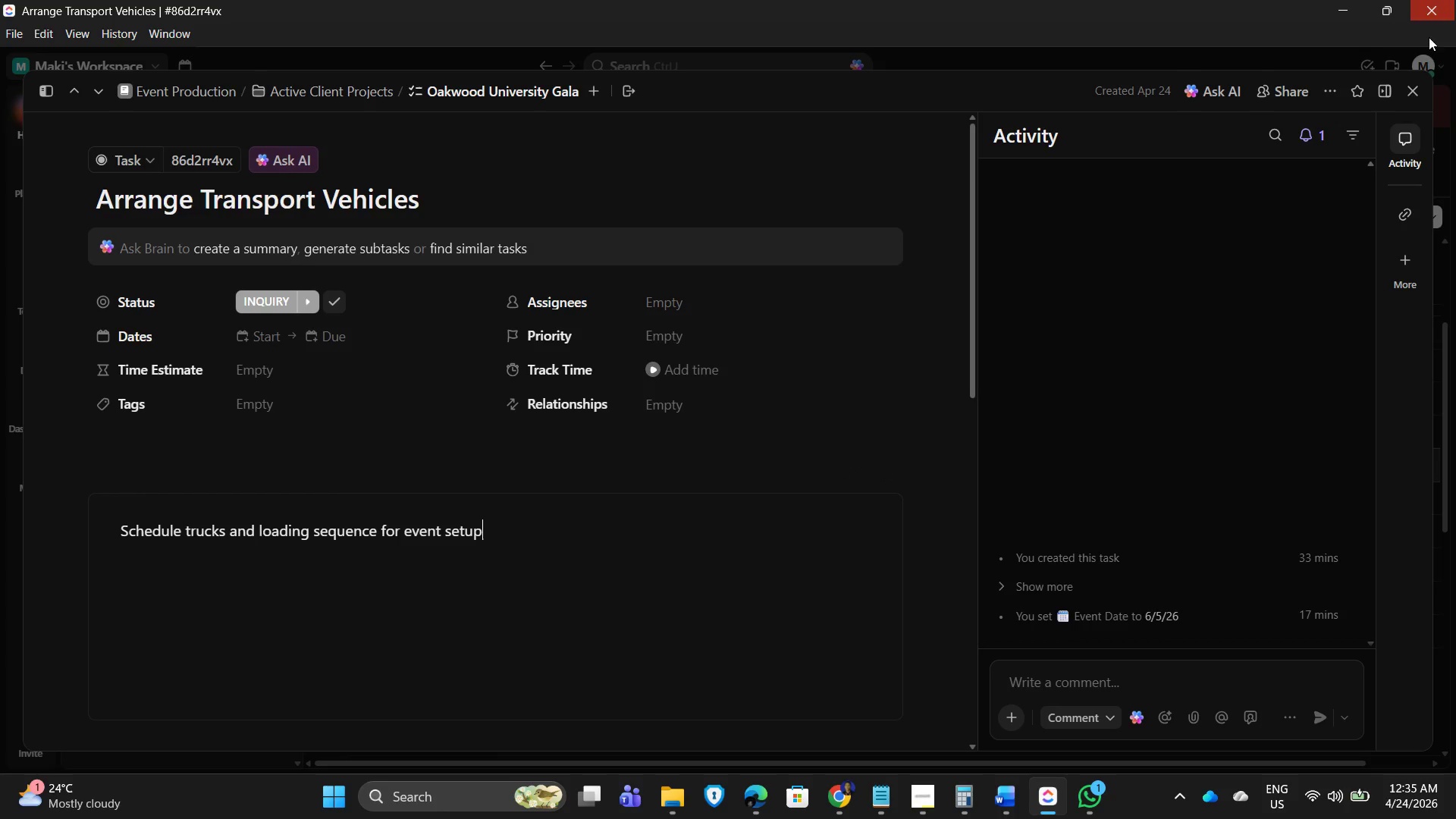 
left_click([1420, 86])
 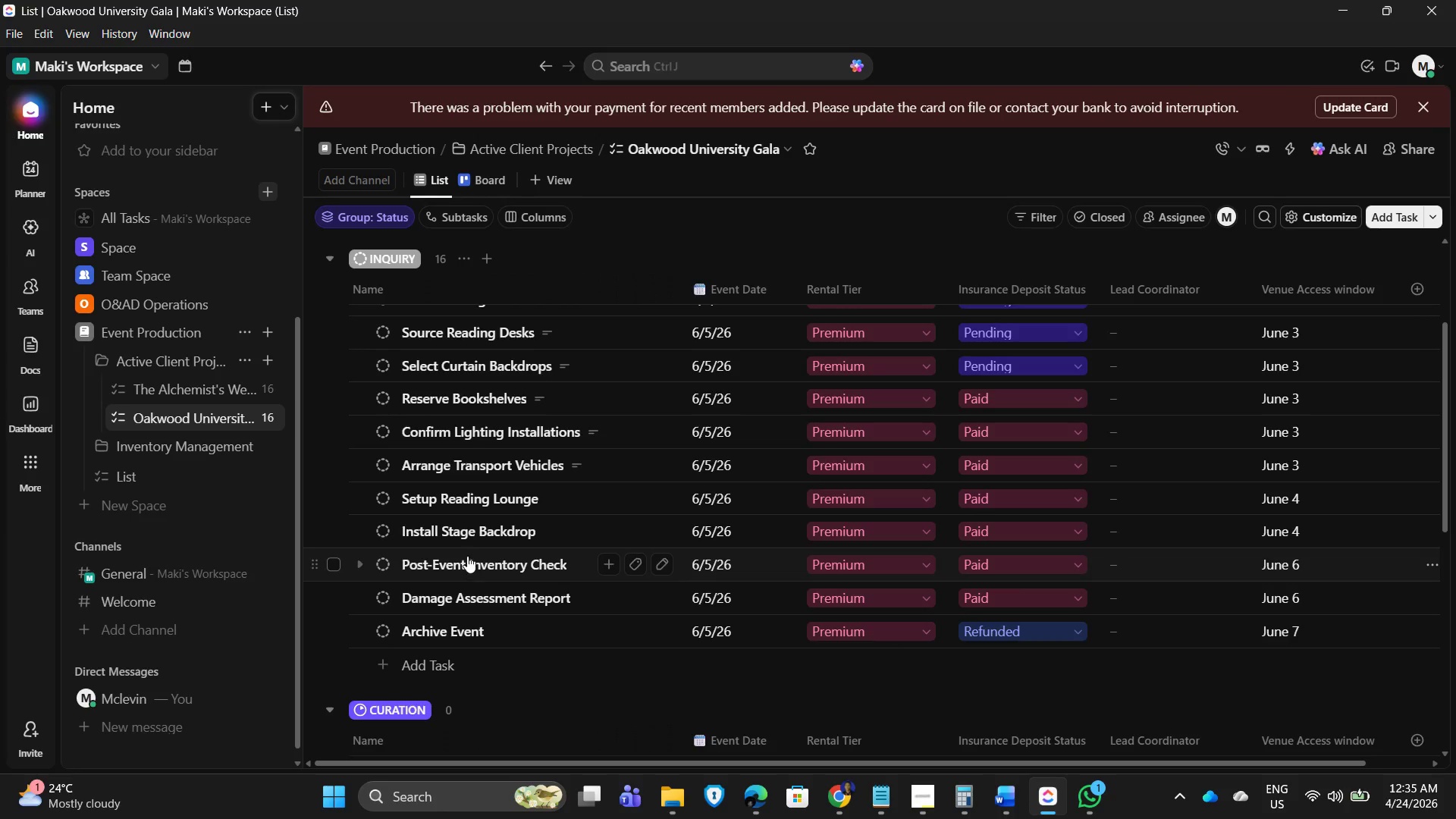 
left_click([459, 500])
 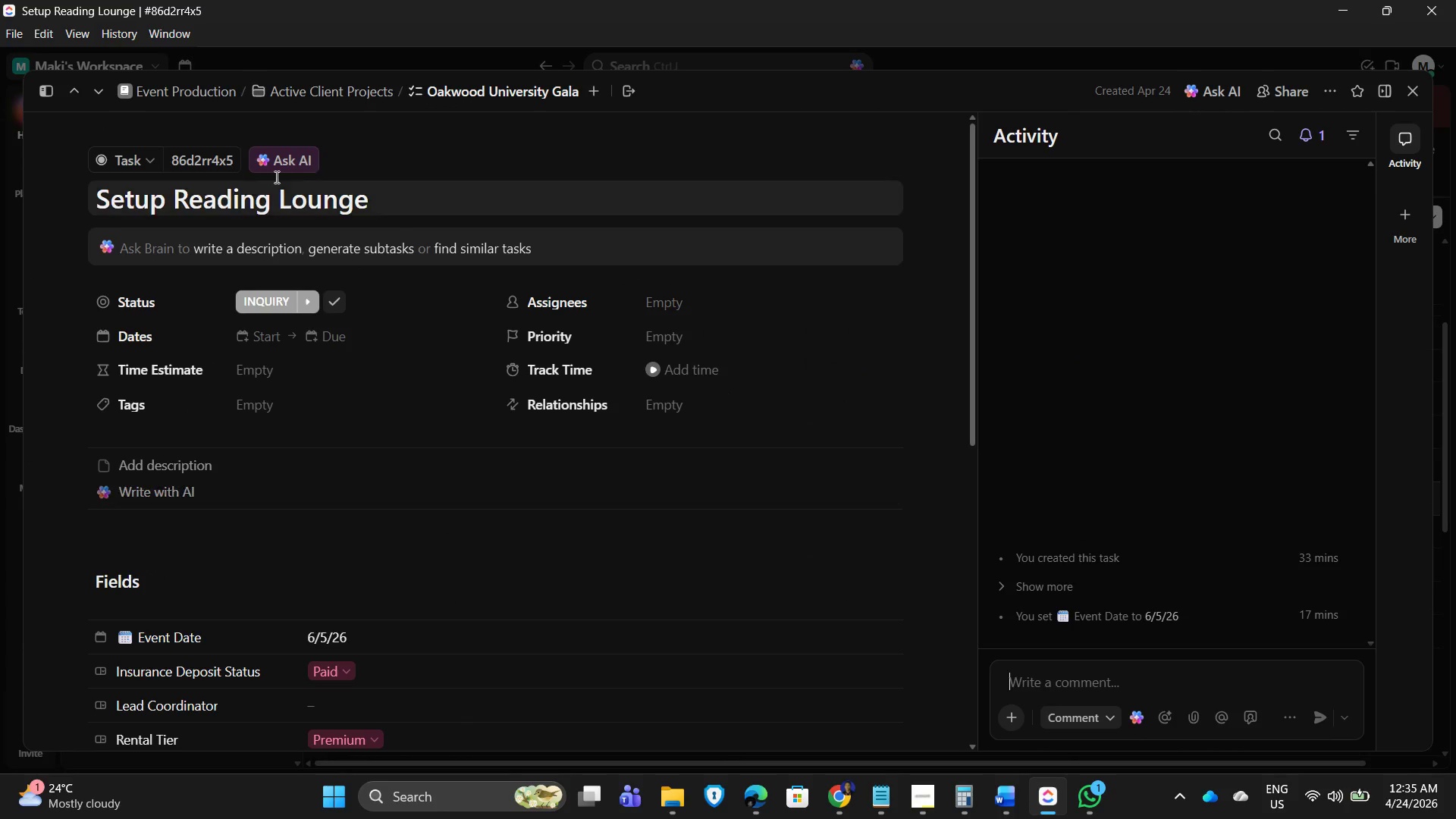 
left_click([171, 466])
 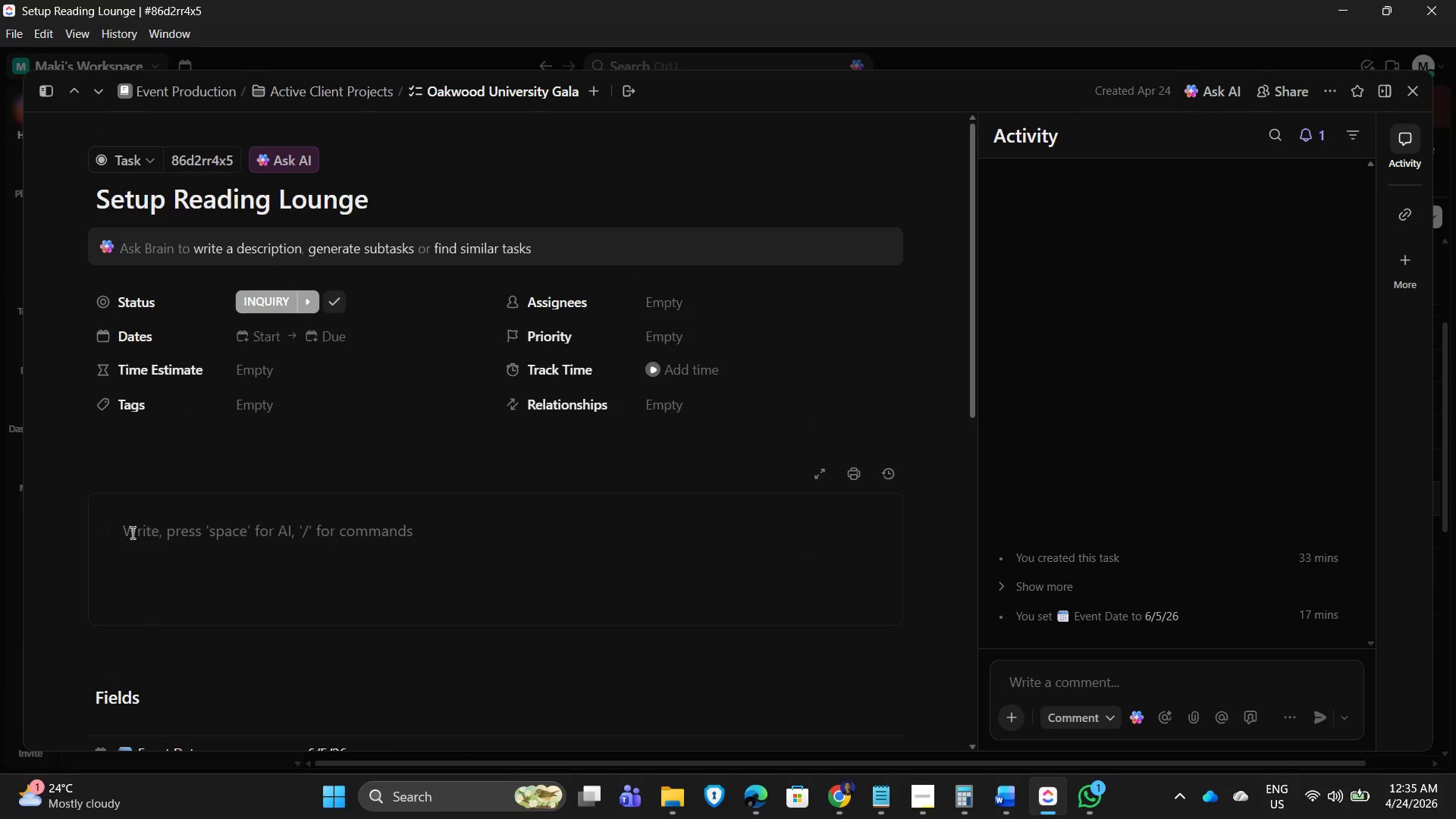 
left_click_drag(start_coordinate=[137, 532], to_coordinate=[143, 532])
 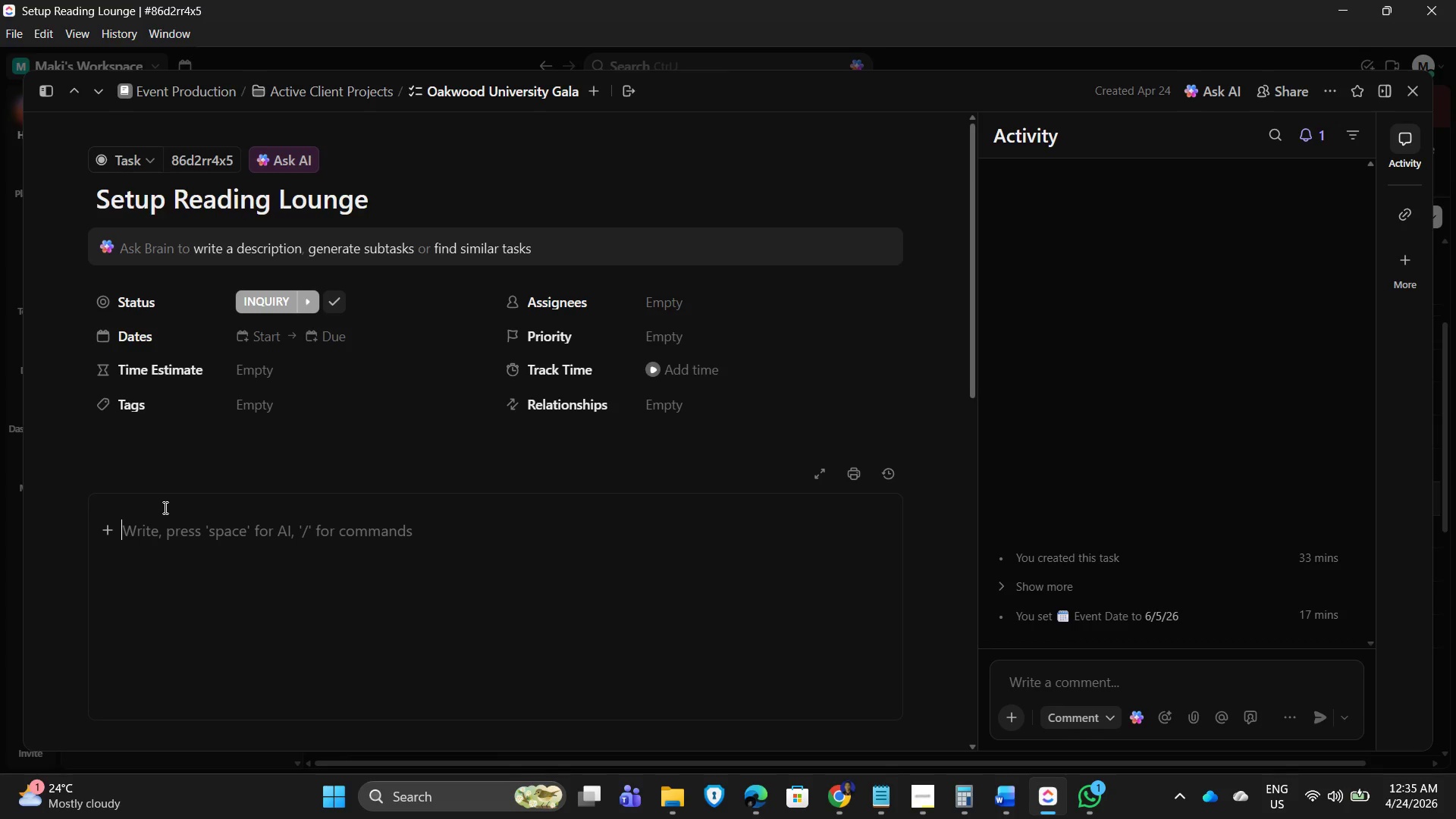 
type(Inatall )
 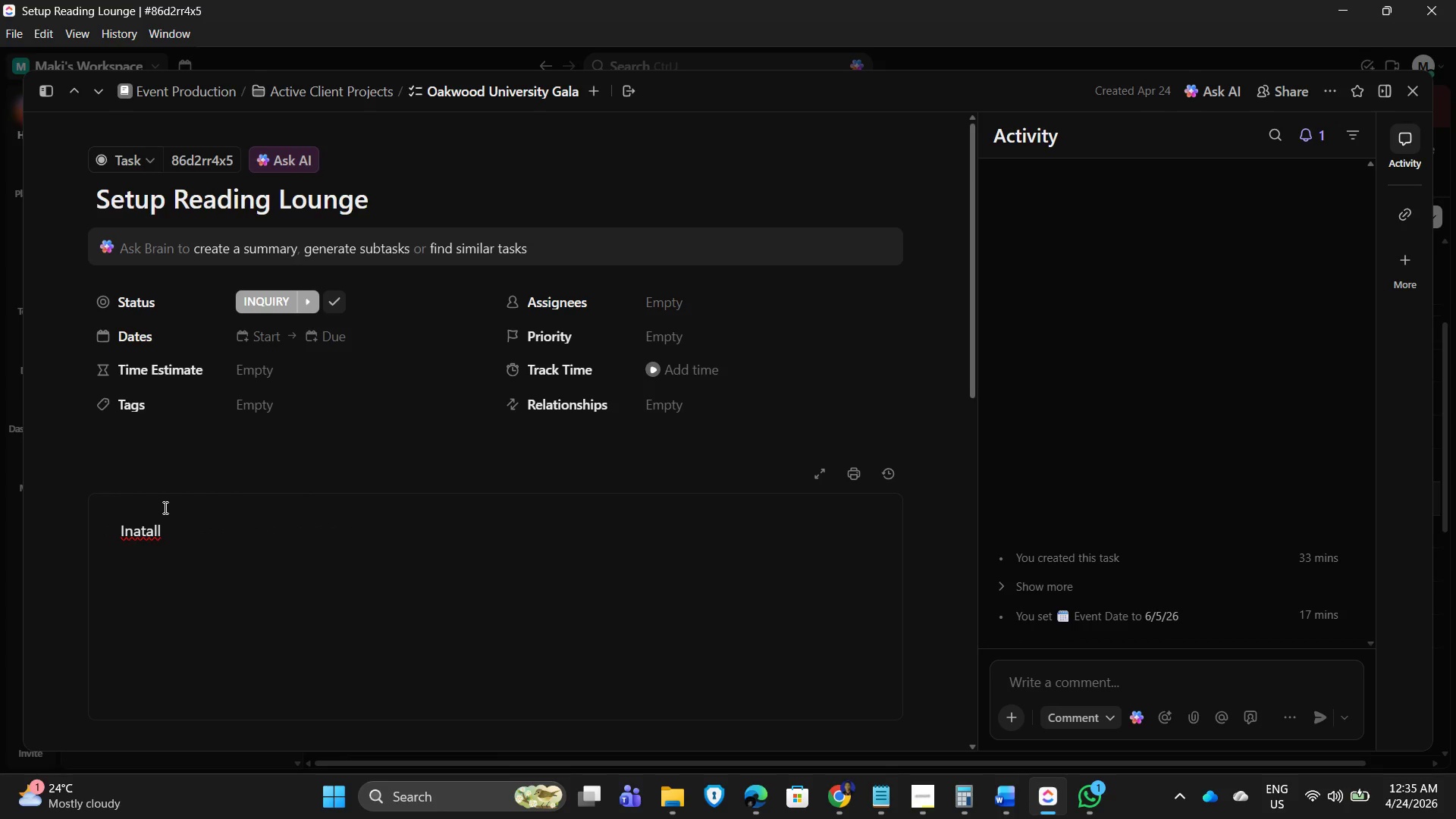 
type(lounge)
key(Backspace)
key(Backspace)
key(Backspace)
key(Backspace)
type(stall lounge area with seating and do)
key(Backspace)
type(ecor accents)
 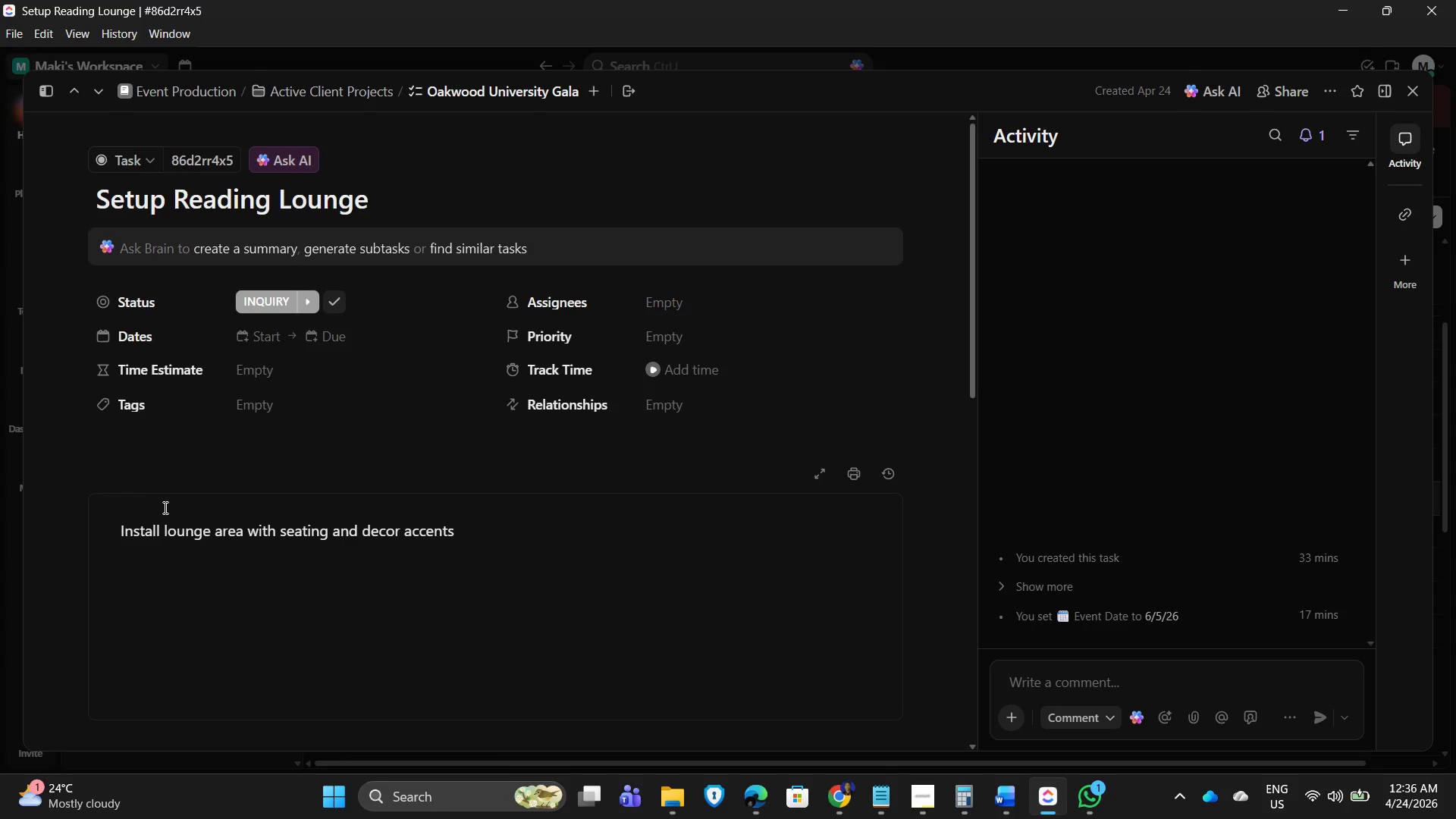 
left_click([1411, 93])
 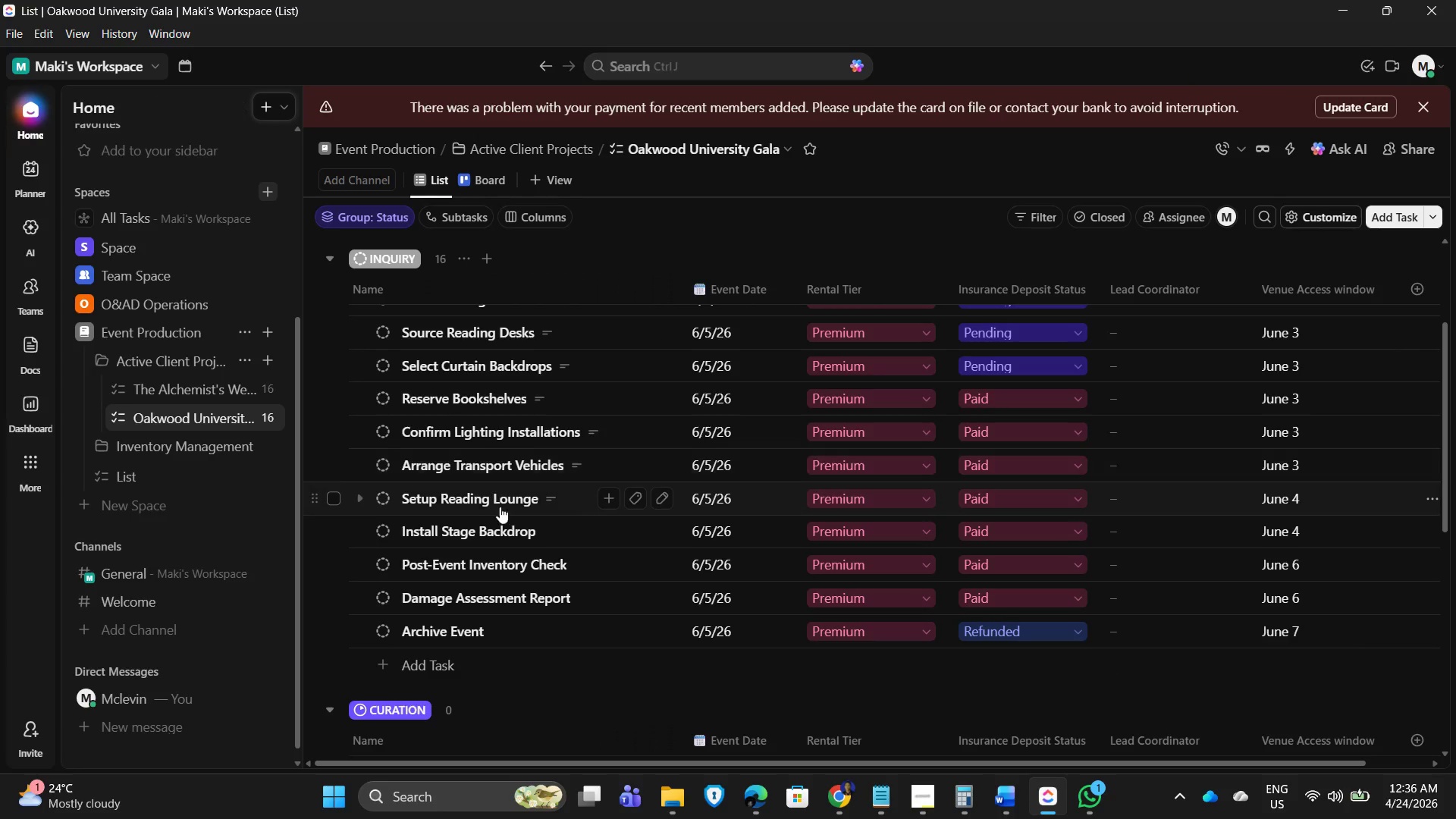 
left_click([467, 526])
 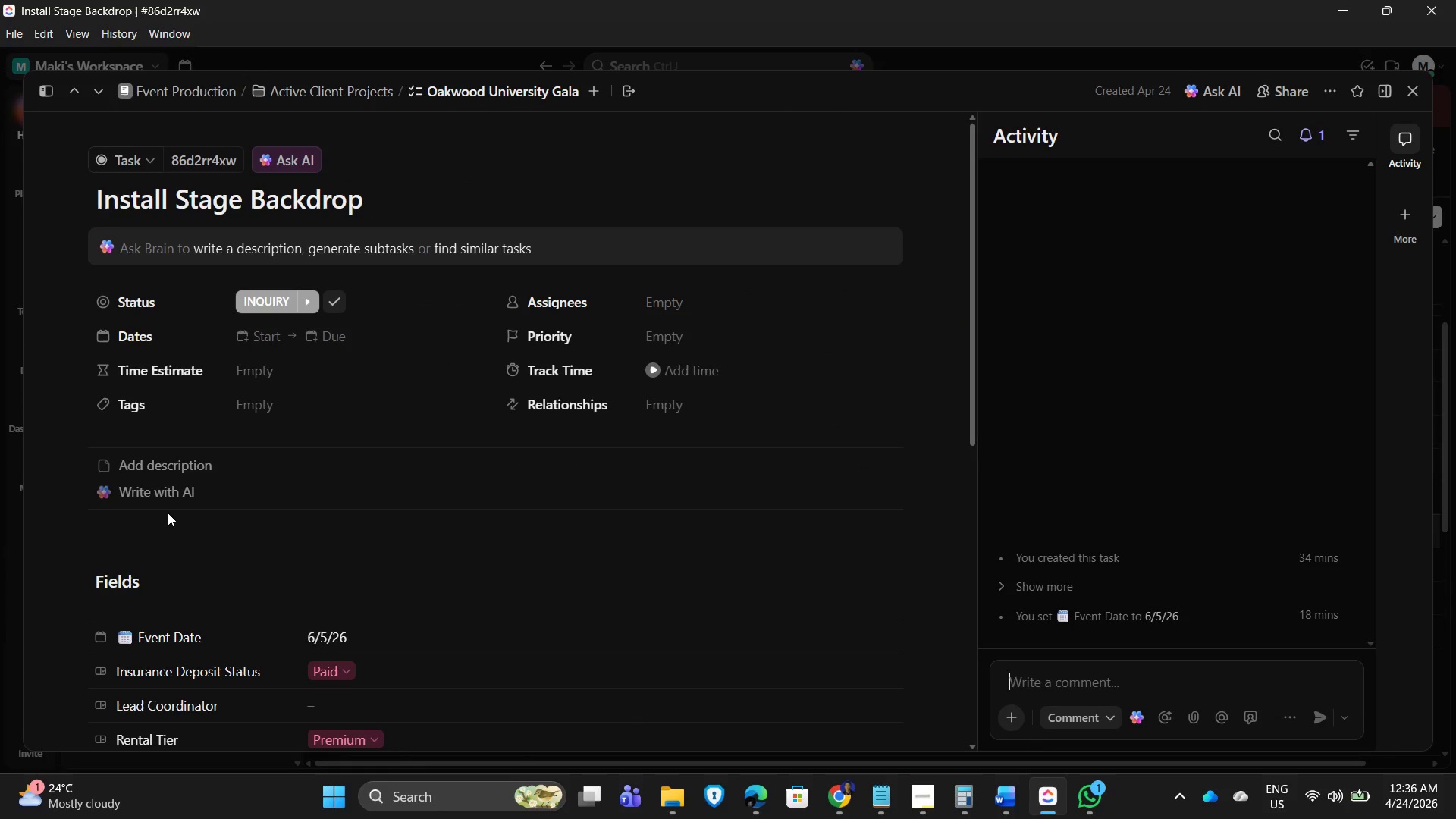 
left_click([158, 469])
 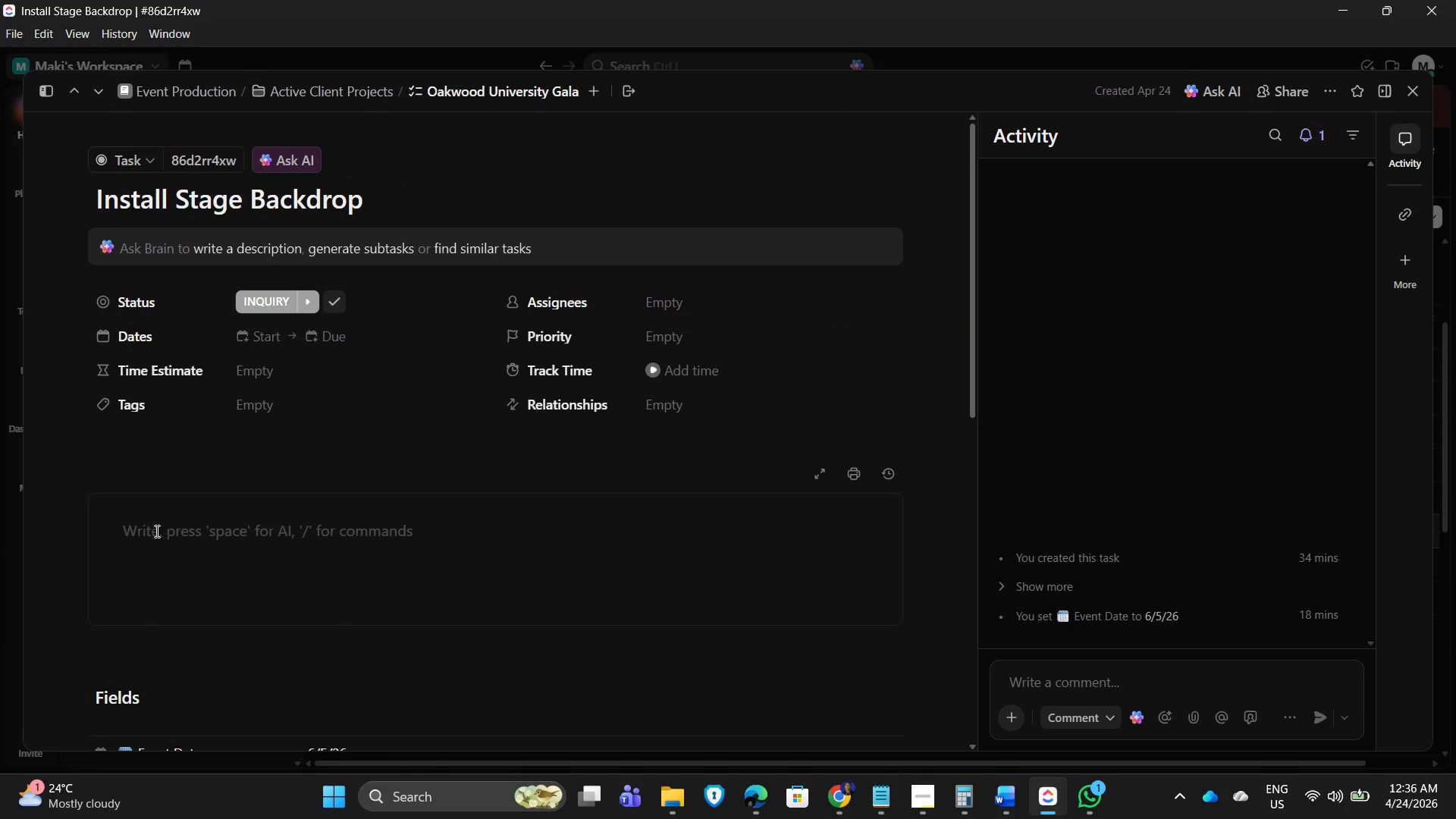 
left_click([151, 533])
 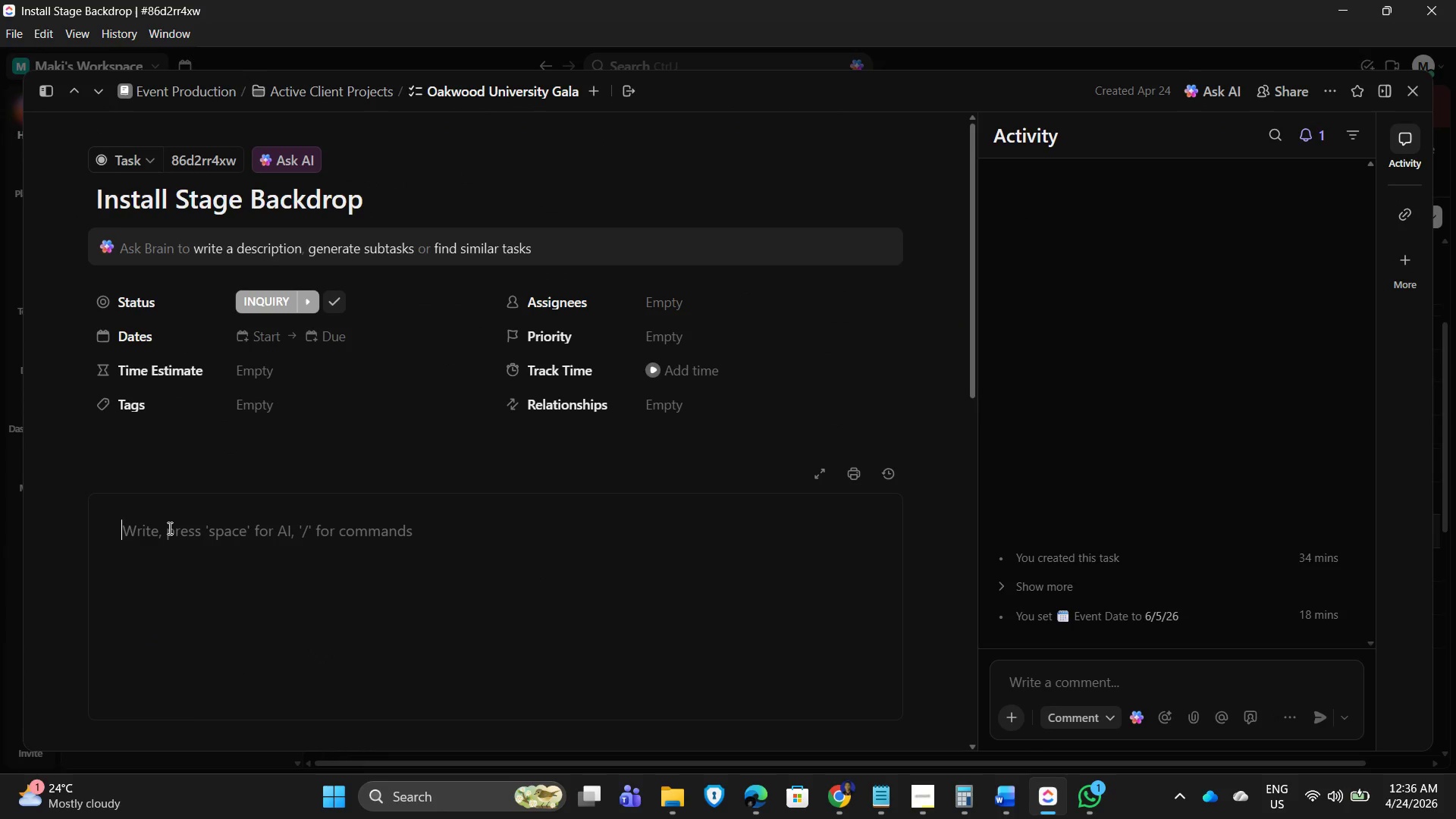 
type(Set up main stage visual elements)
 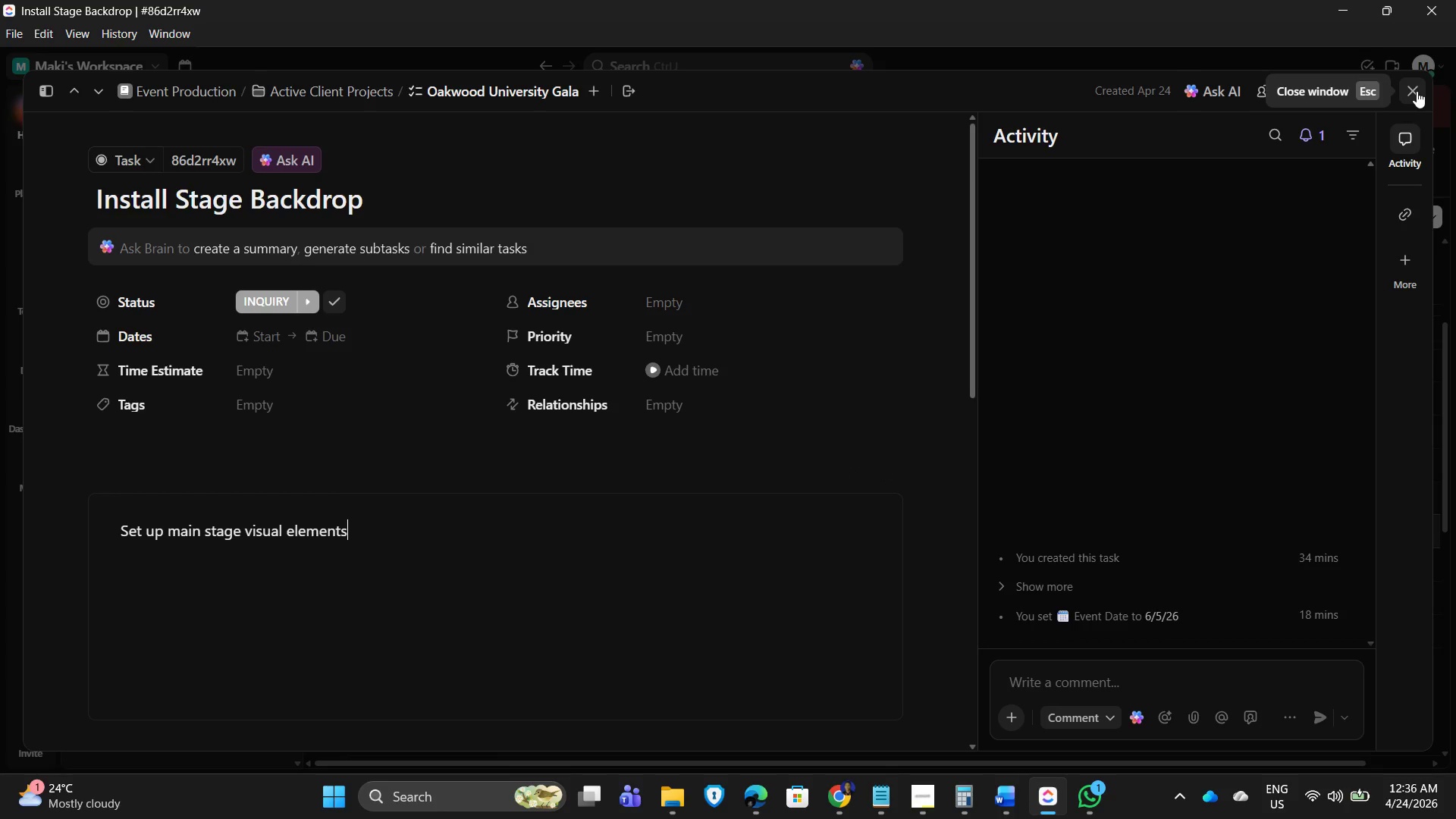 
wait(5.78)
 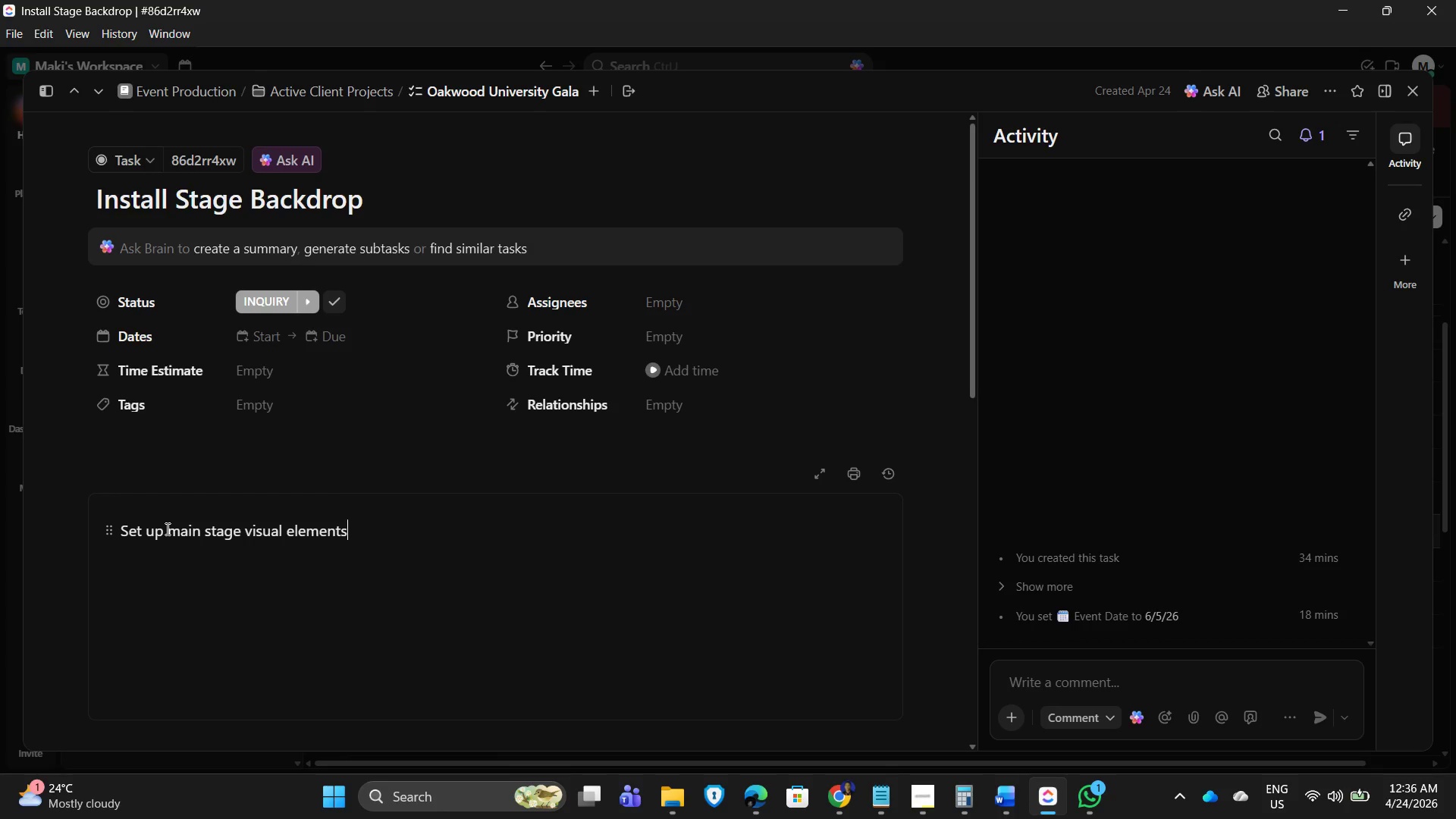 
left_click([1417, 91])
 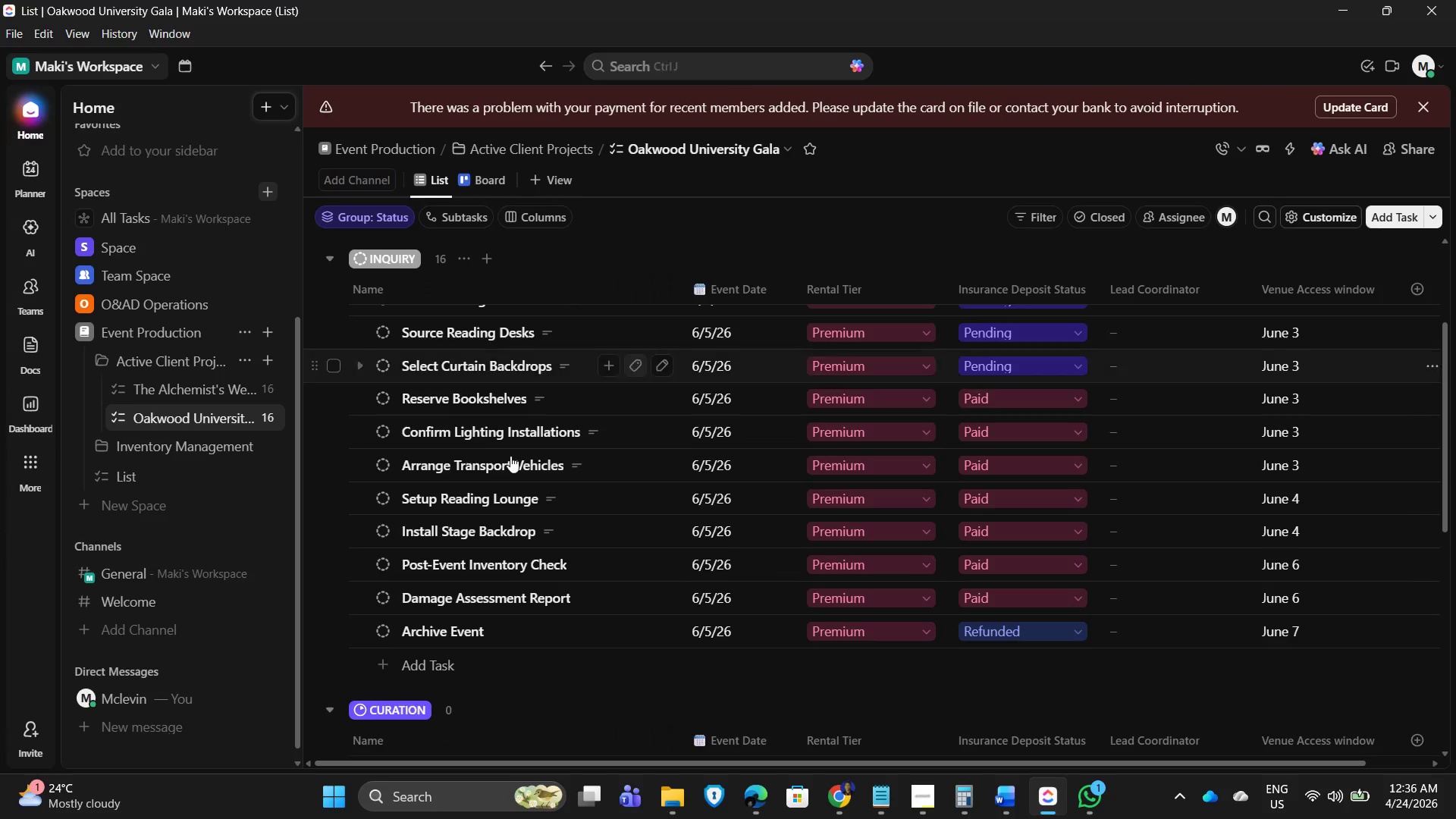 
left_click([473, 572])
 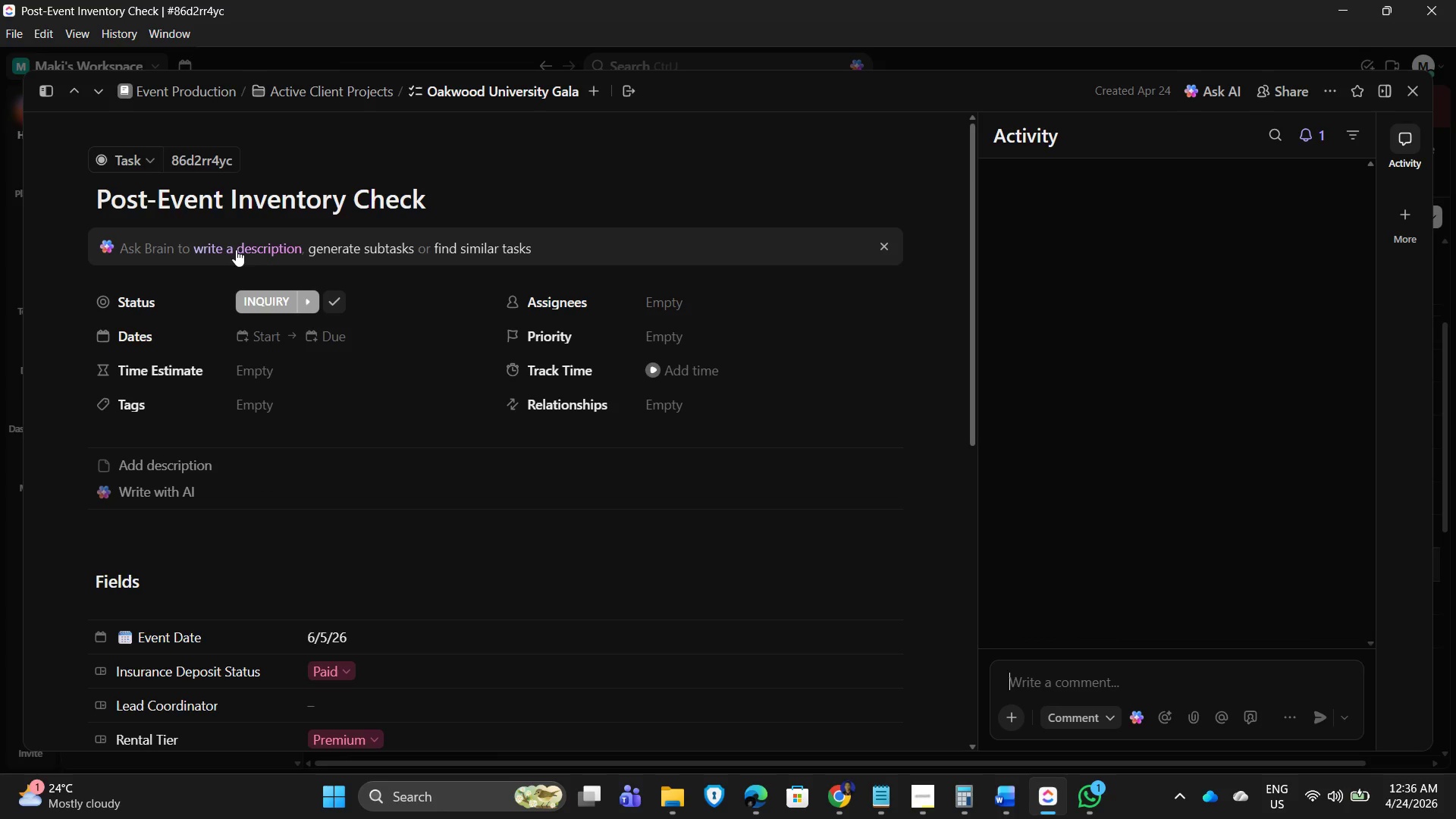 
left_click([187, 466])
 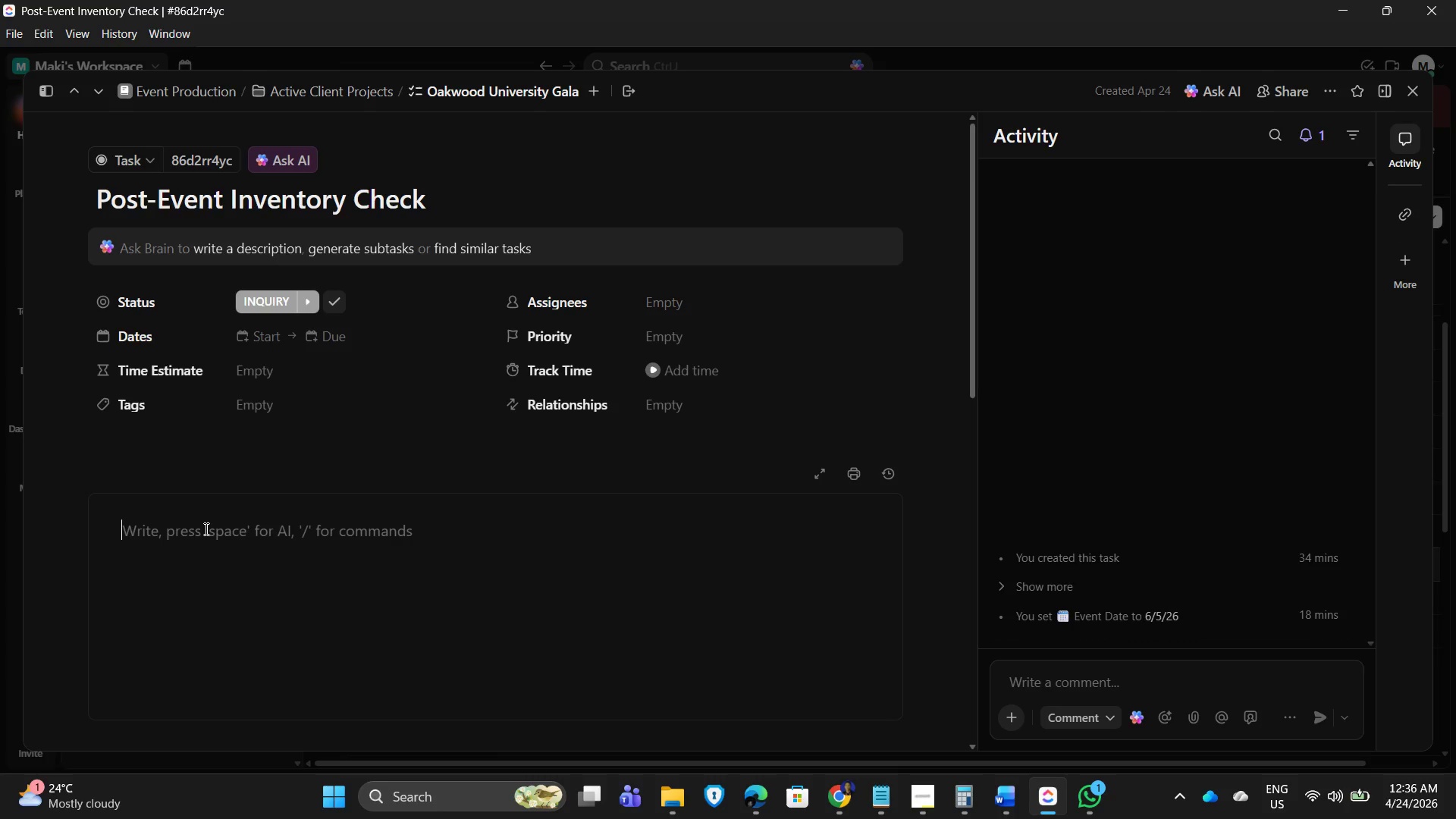 
type(Verify all items are returned and accounted for.)
 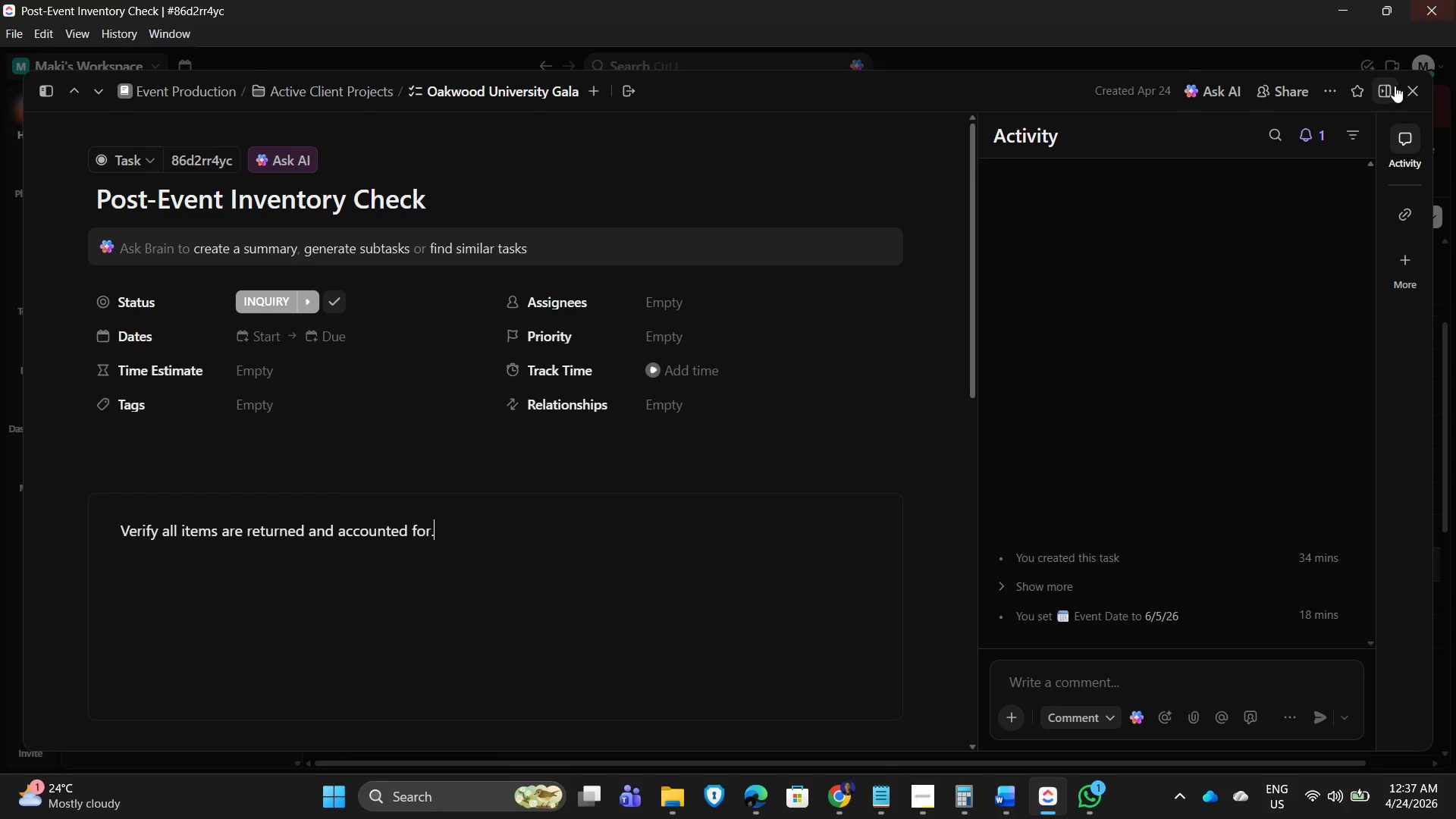 
left_click([1417, 94])
 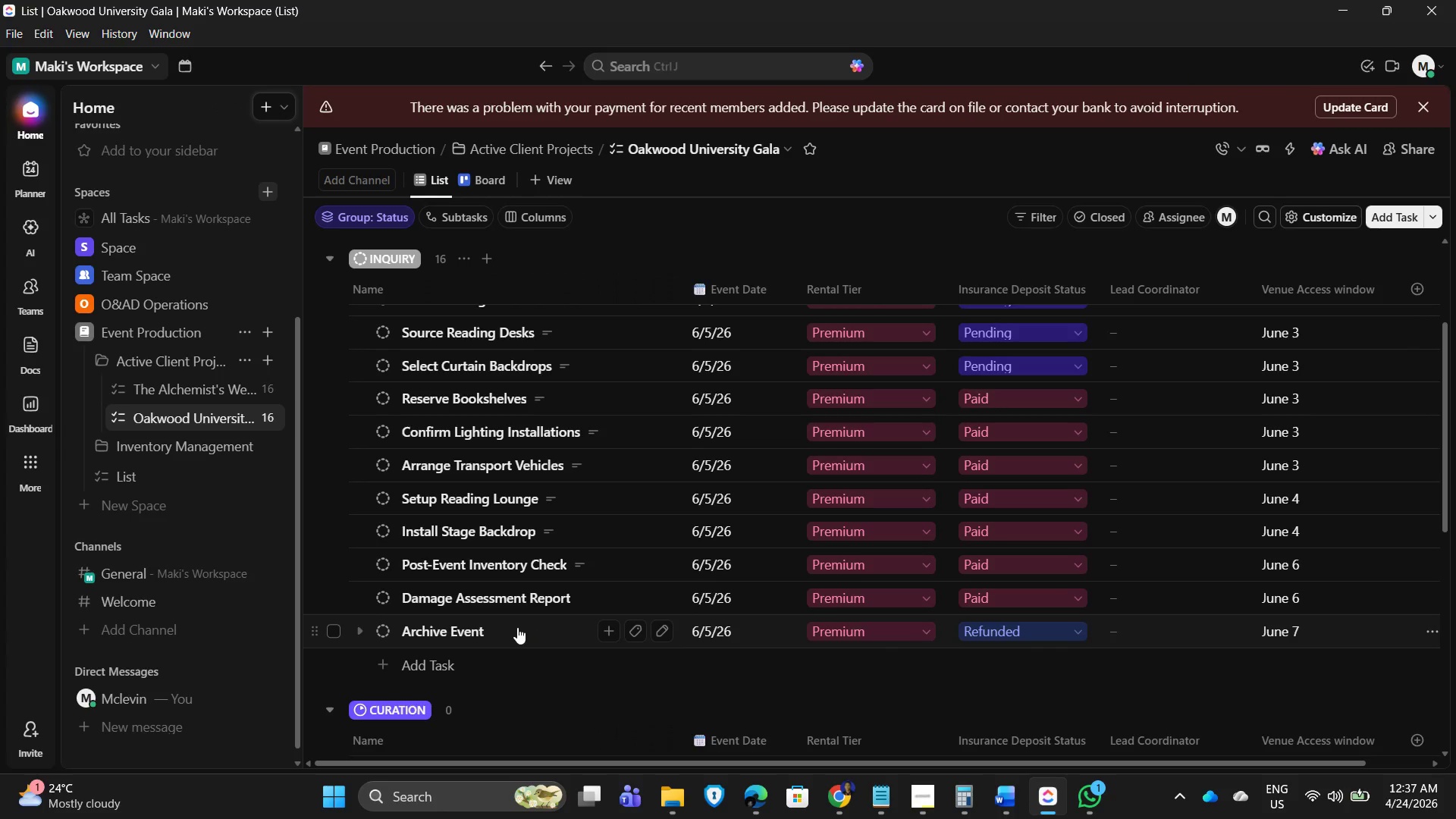 
left_click([505, 599])
 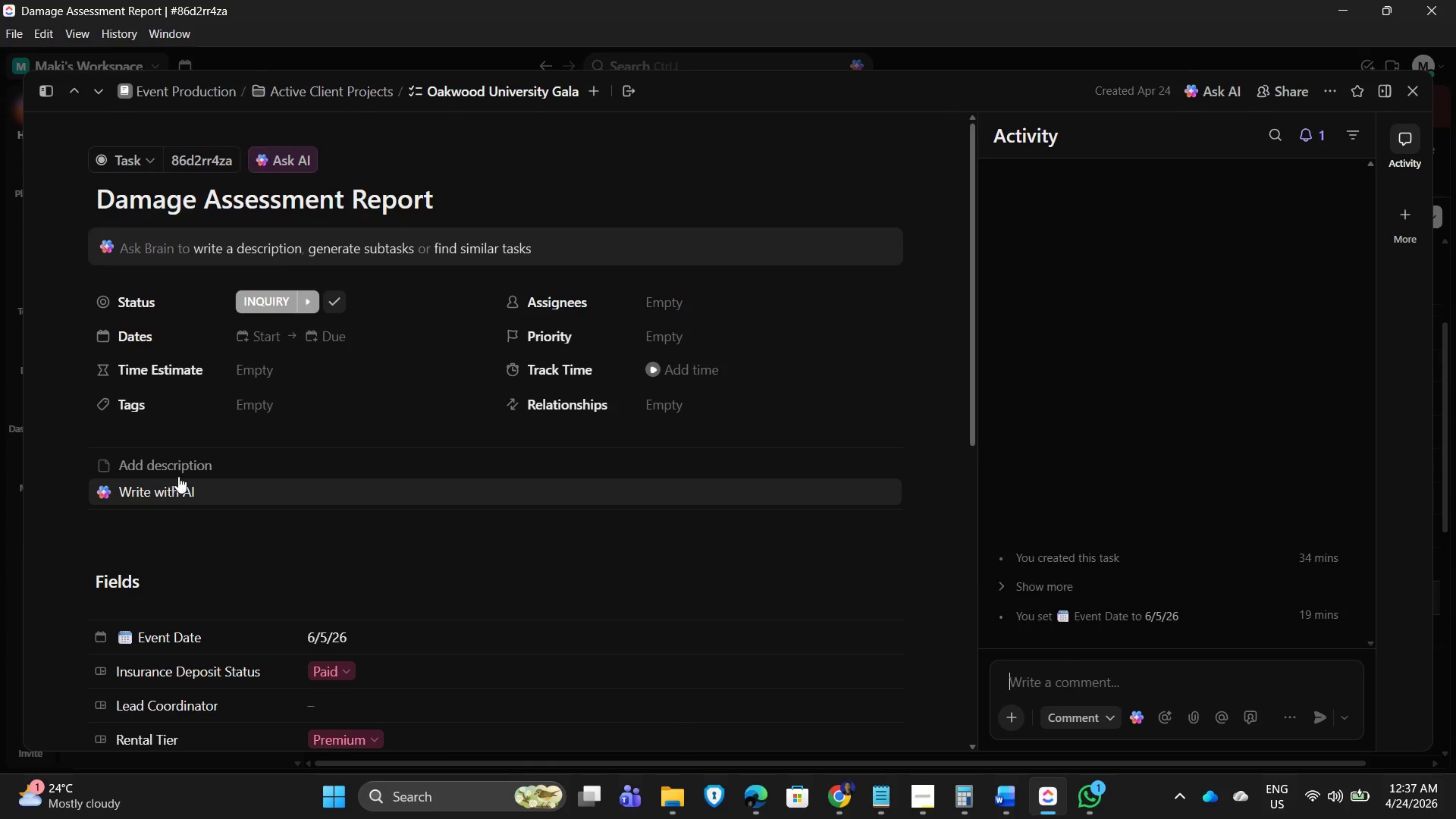 
left_click([150, 529])
 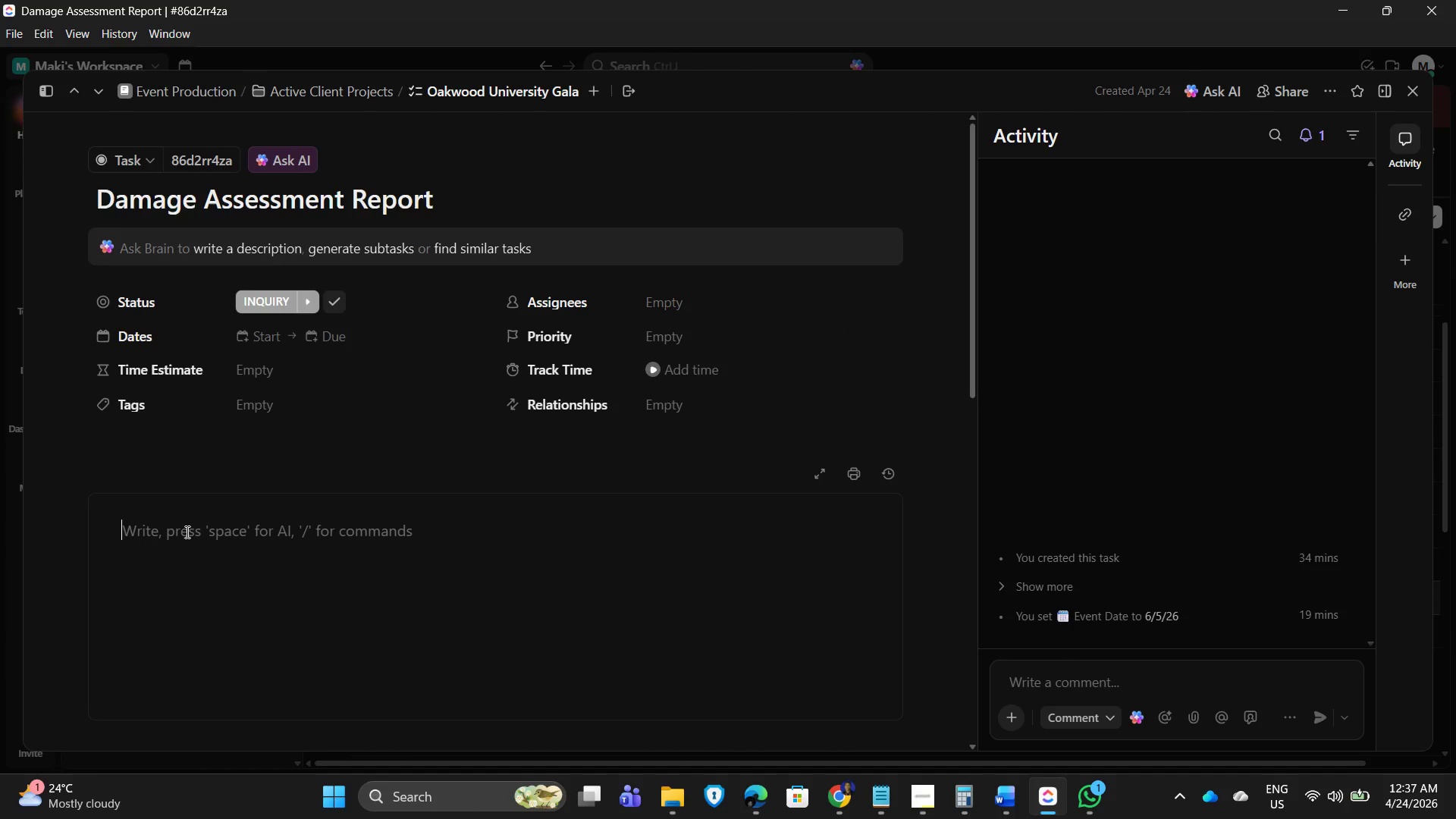 
type(Inspect items and document any damages or losses)
 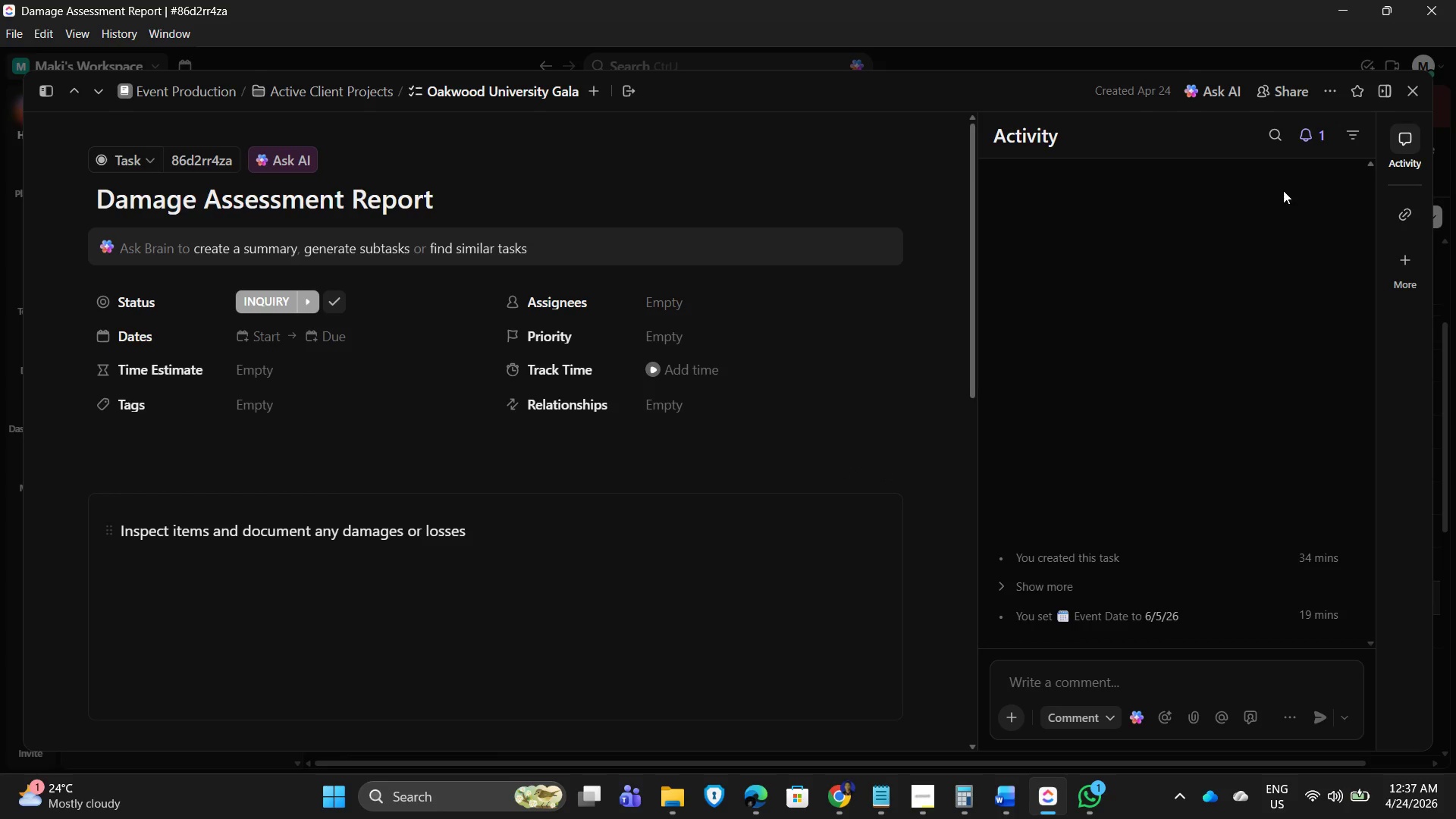 
left_click([1411, 89])
 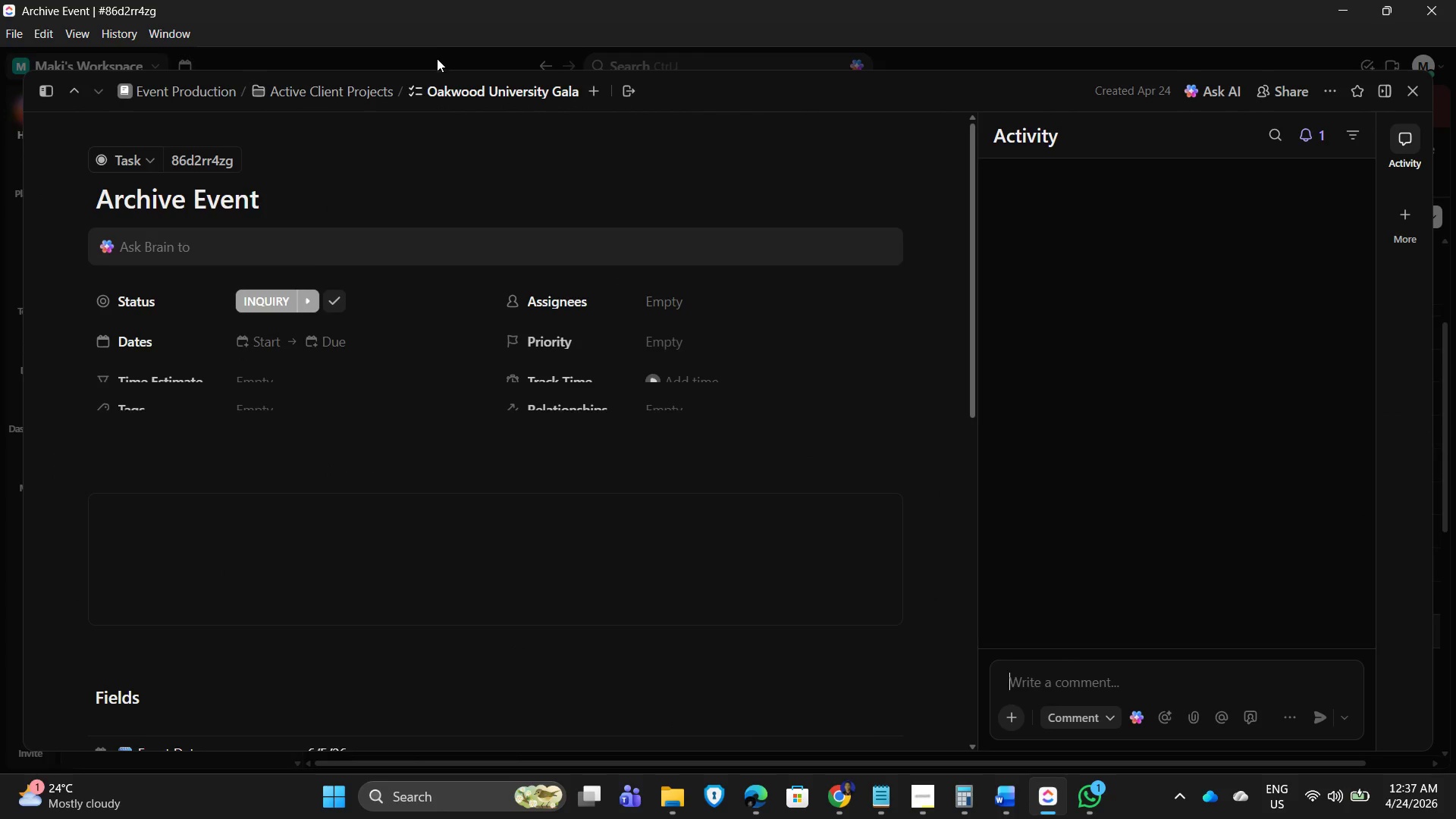 
wait(5.3)
 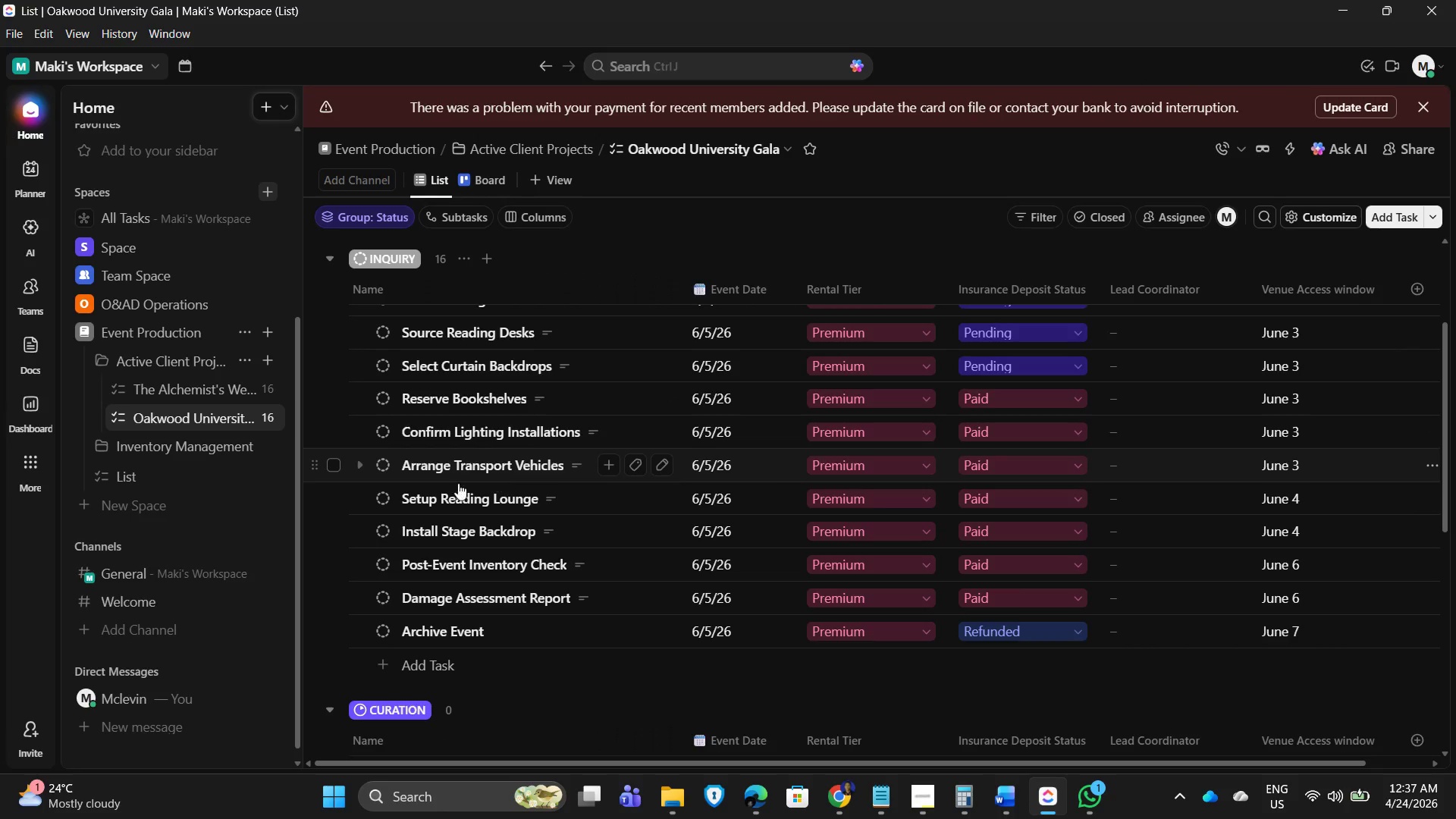 
left_click([202, 470])
 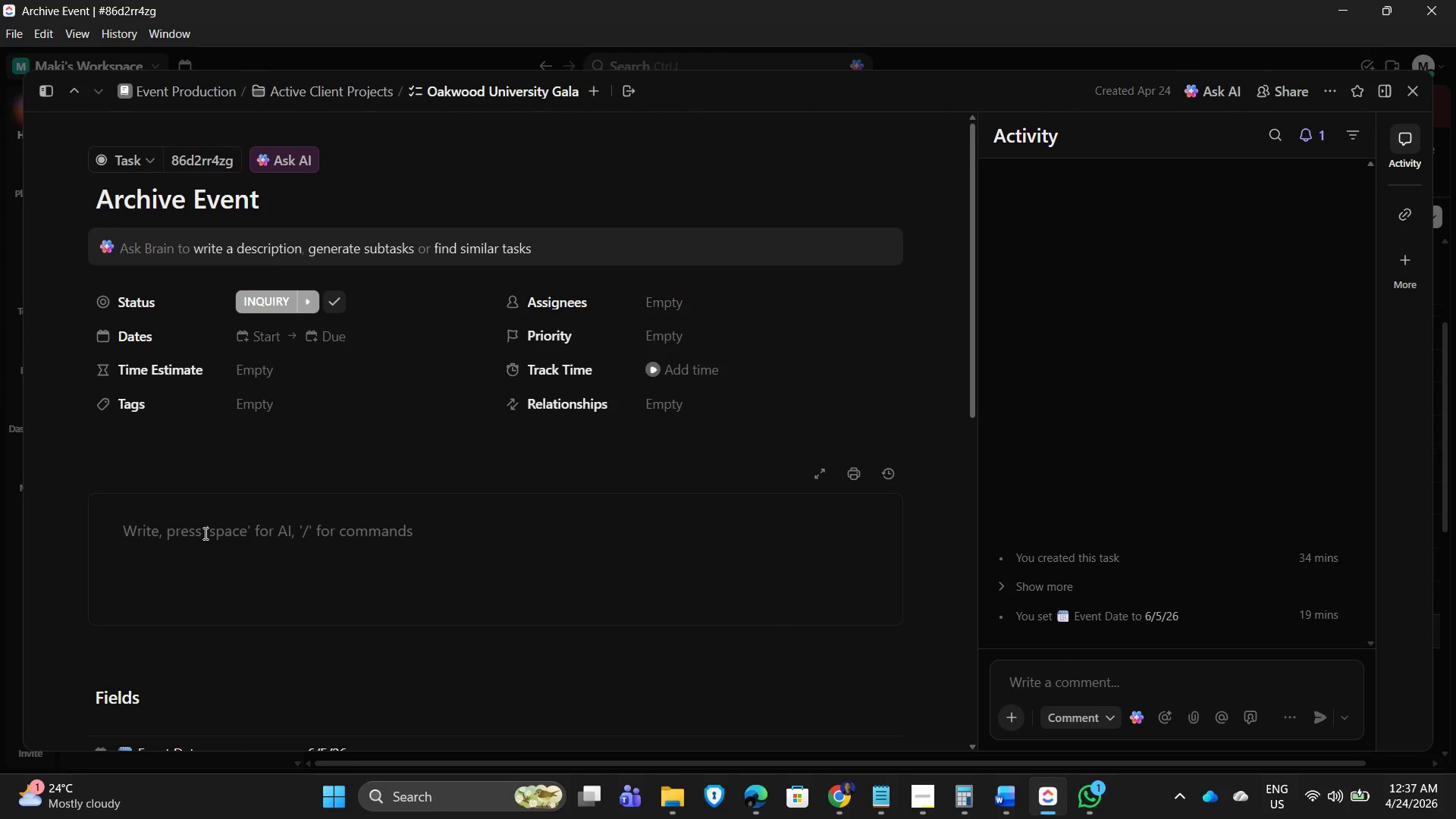 
left_click([194, 528])
 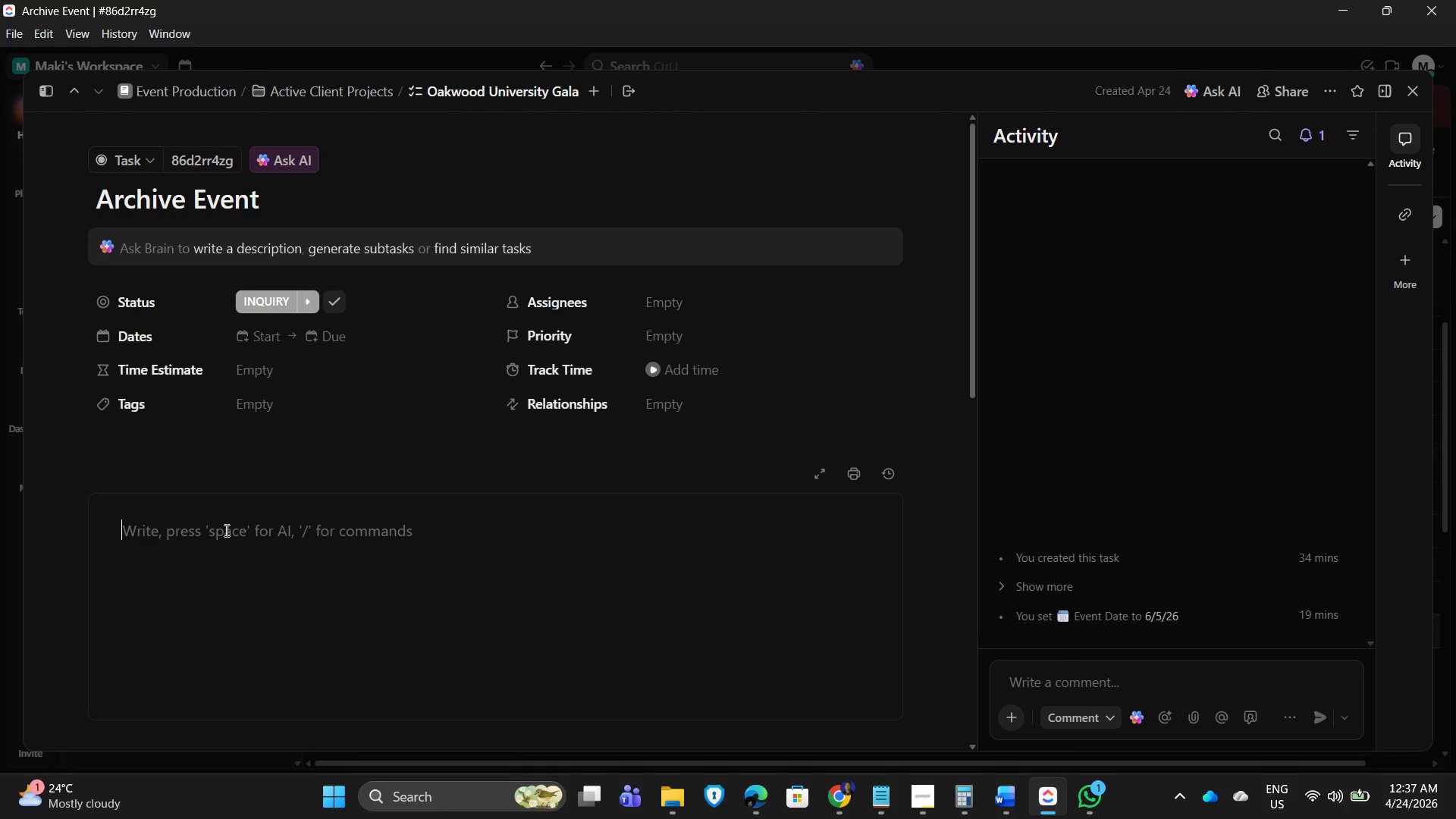 
type(Close project and save all documentation)
 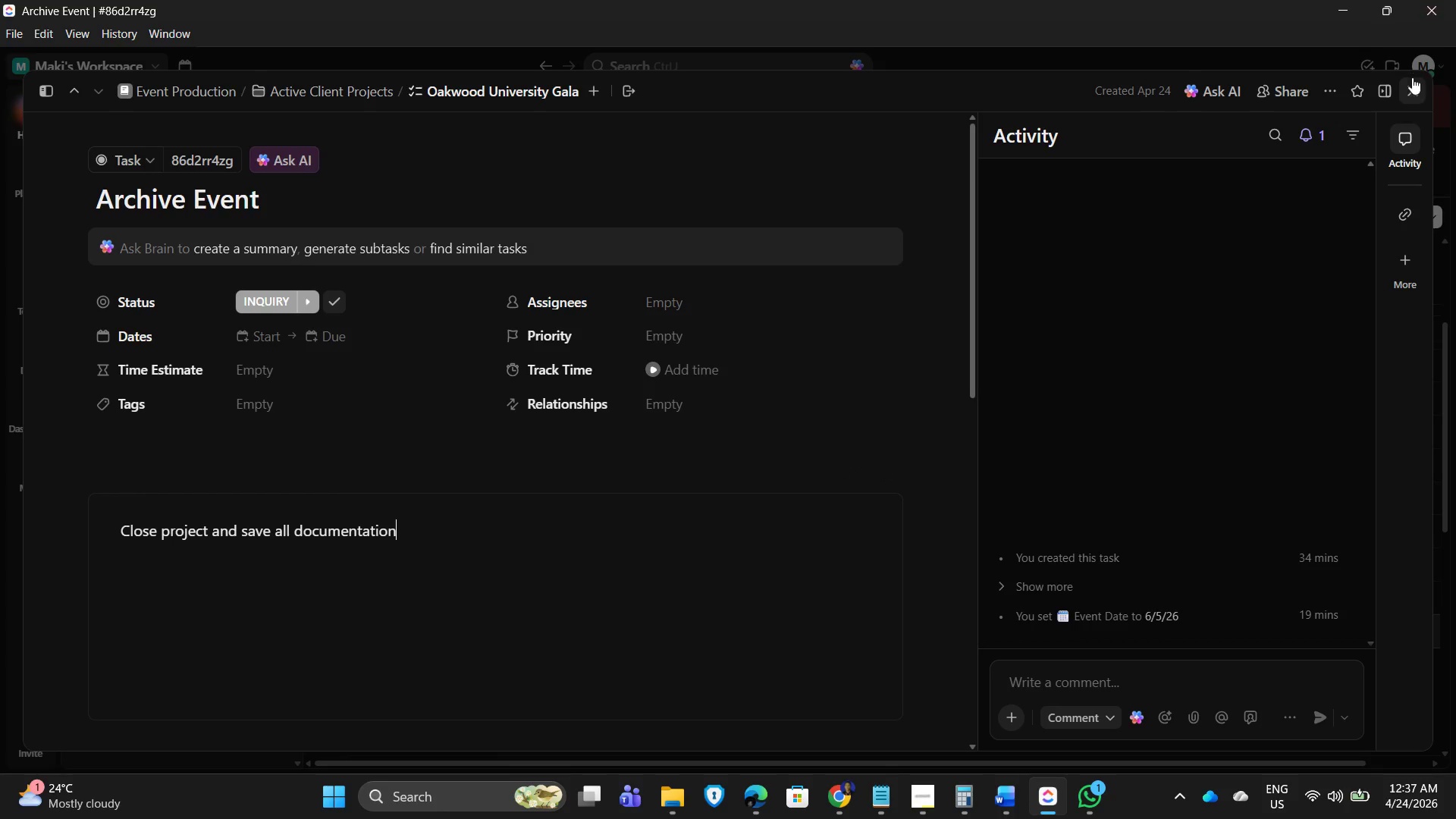 
left_click([1415, 85])
 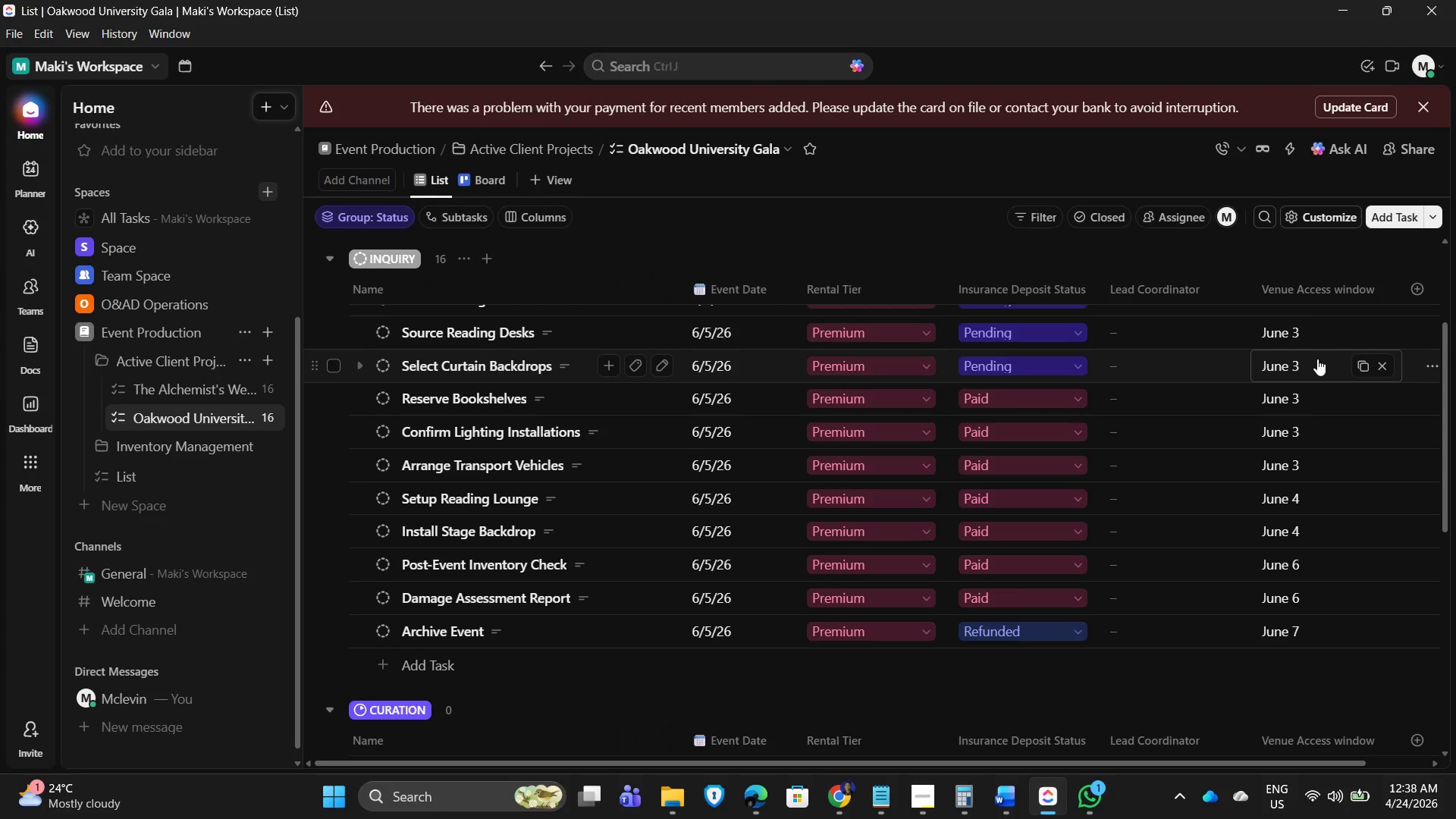 
wait(13.19)
 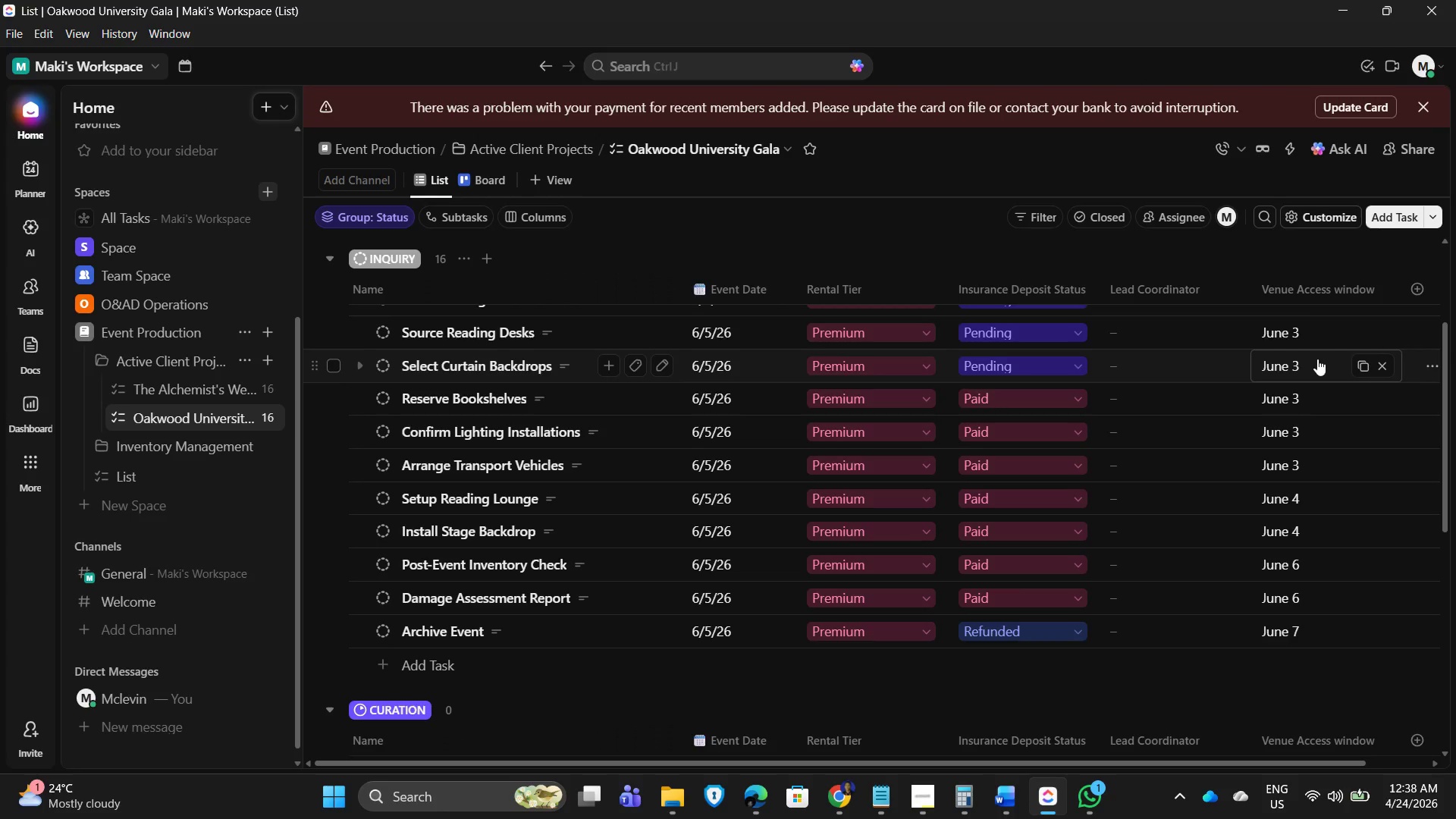 
scroll: coordinate [1197, 355], scroll_direction: up, amount: 8.0
 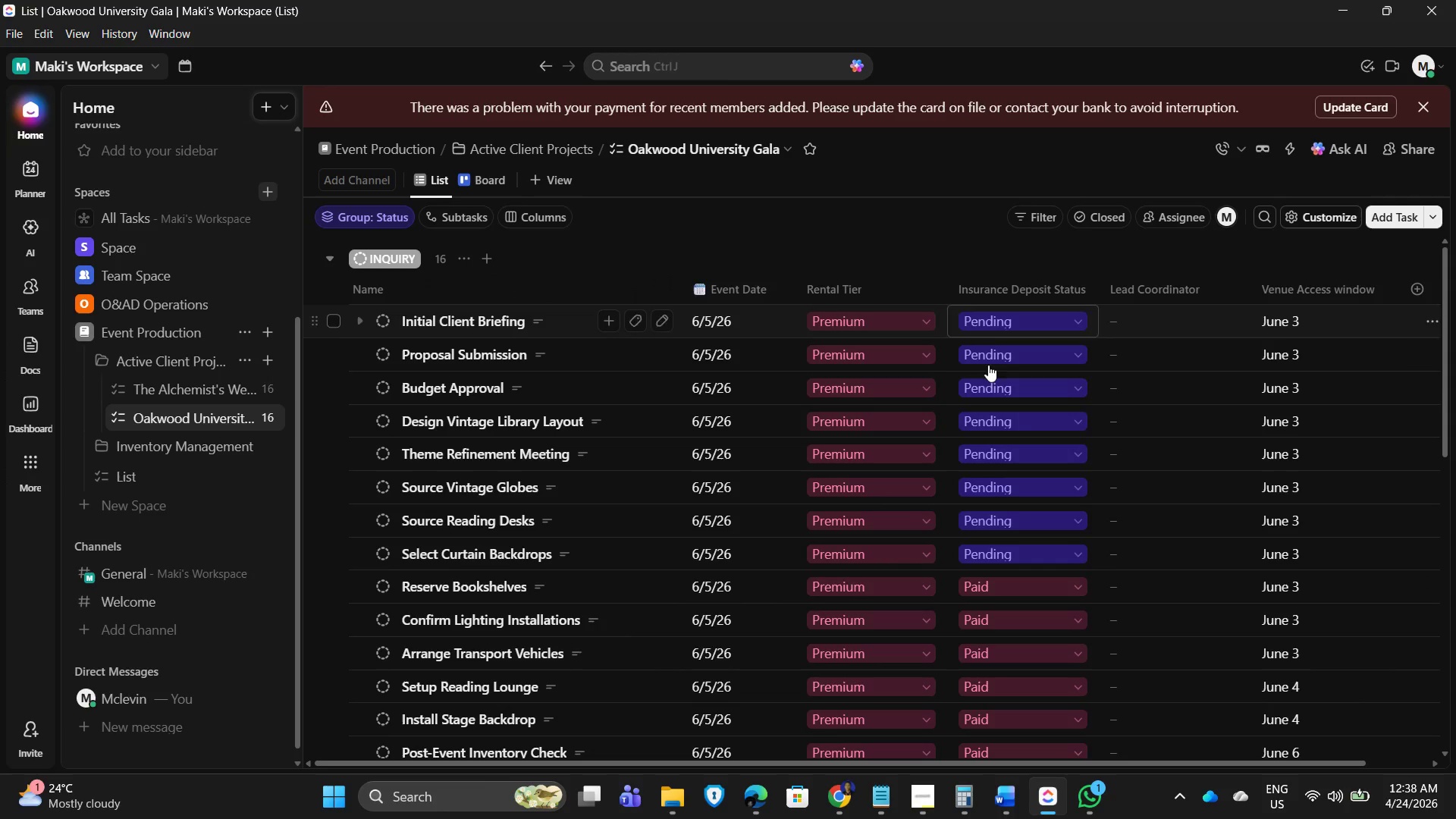 
left_click_drag(start_coordinate=[1155, 328], to_coordinate=[1155, 331])
 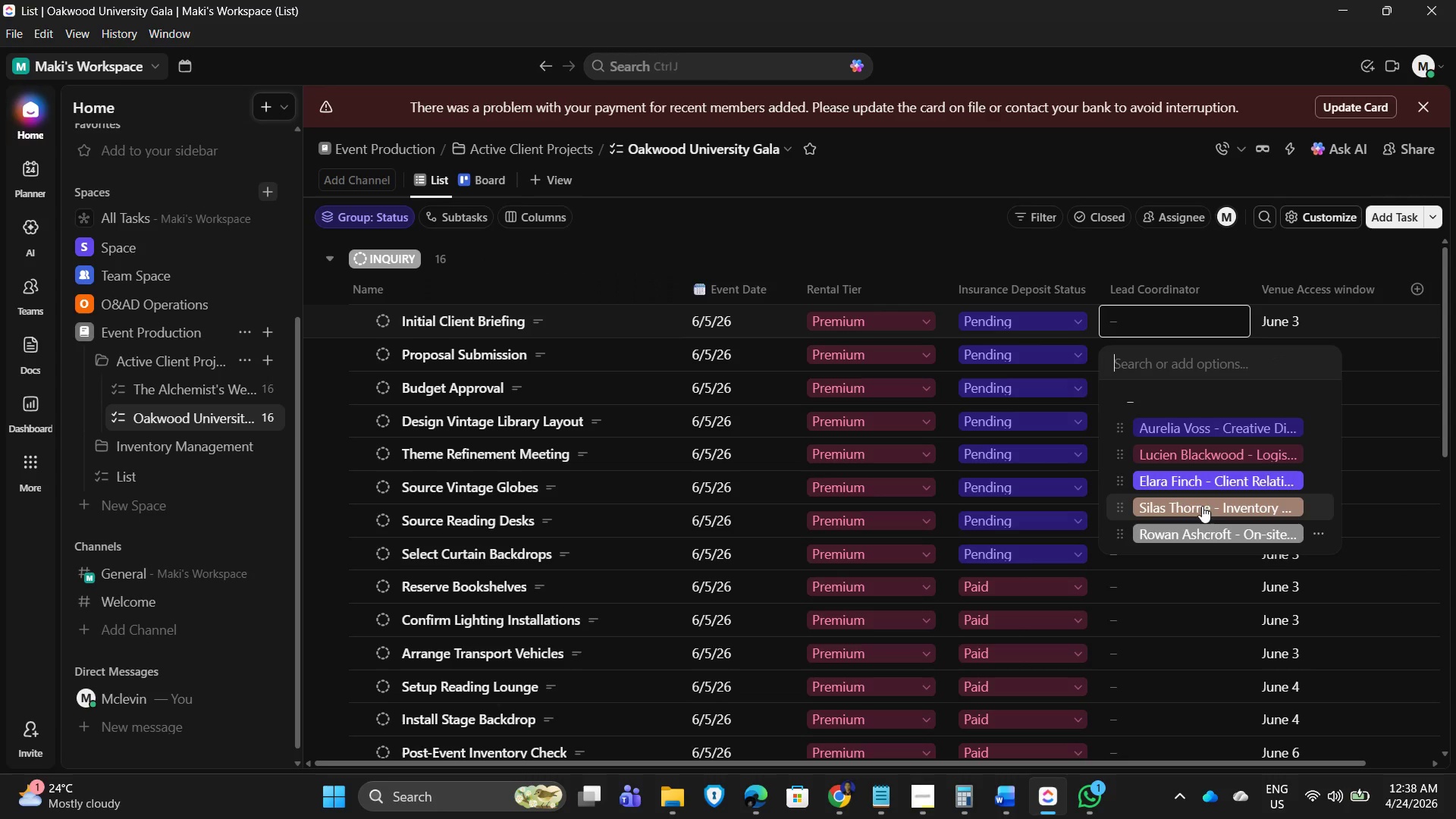 
left_click([1214, 482])
 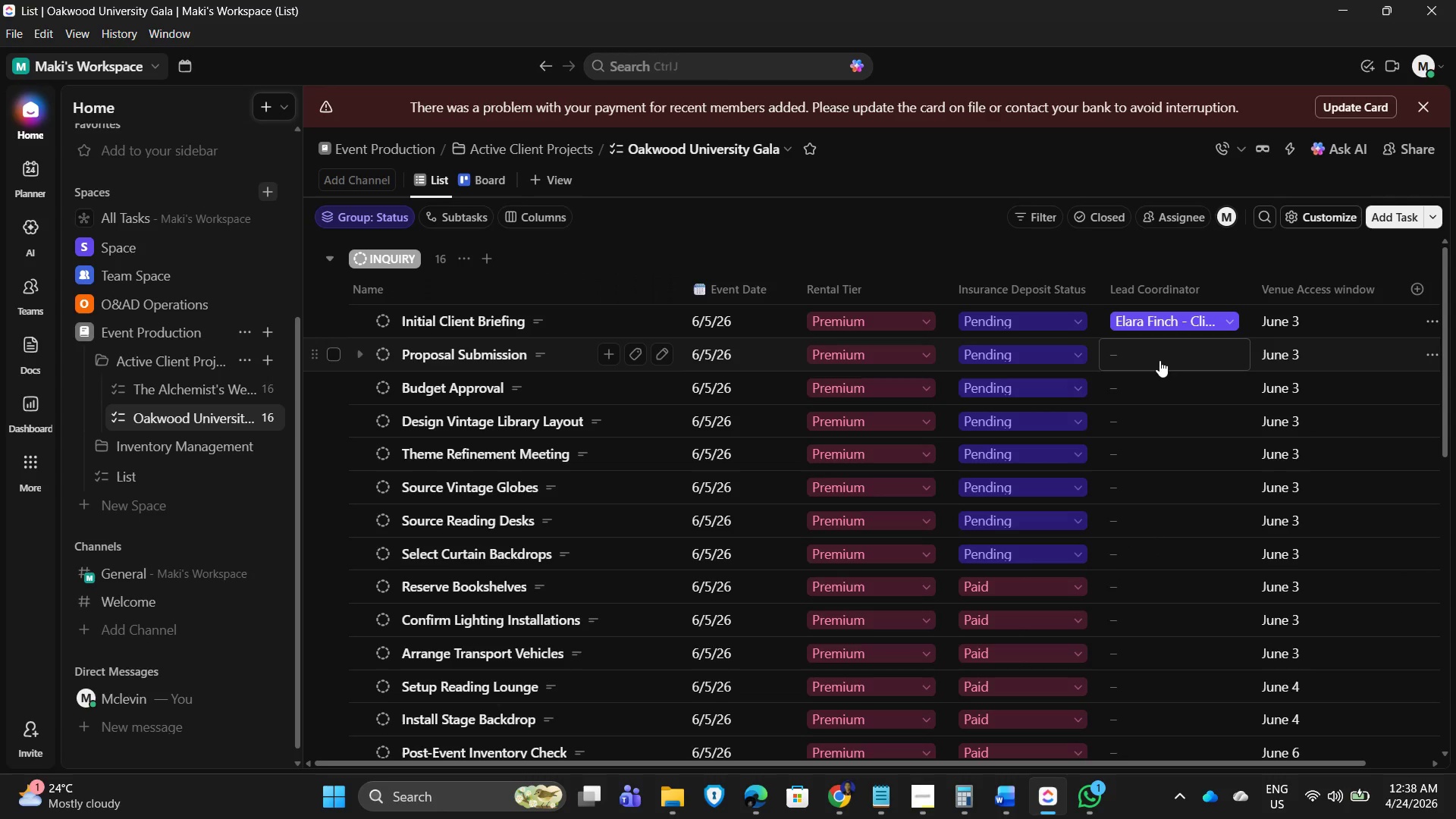 
mouse_move([1225, 306])
 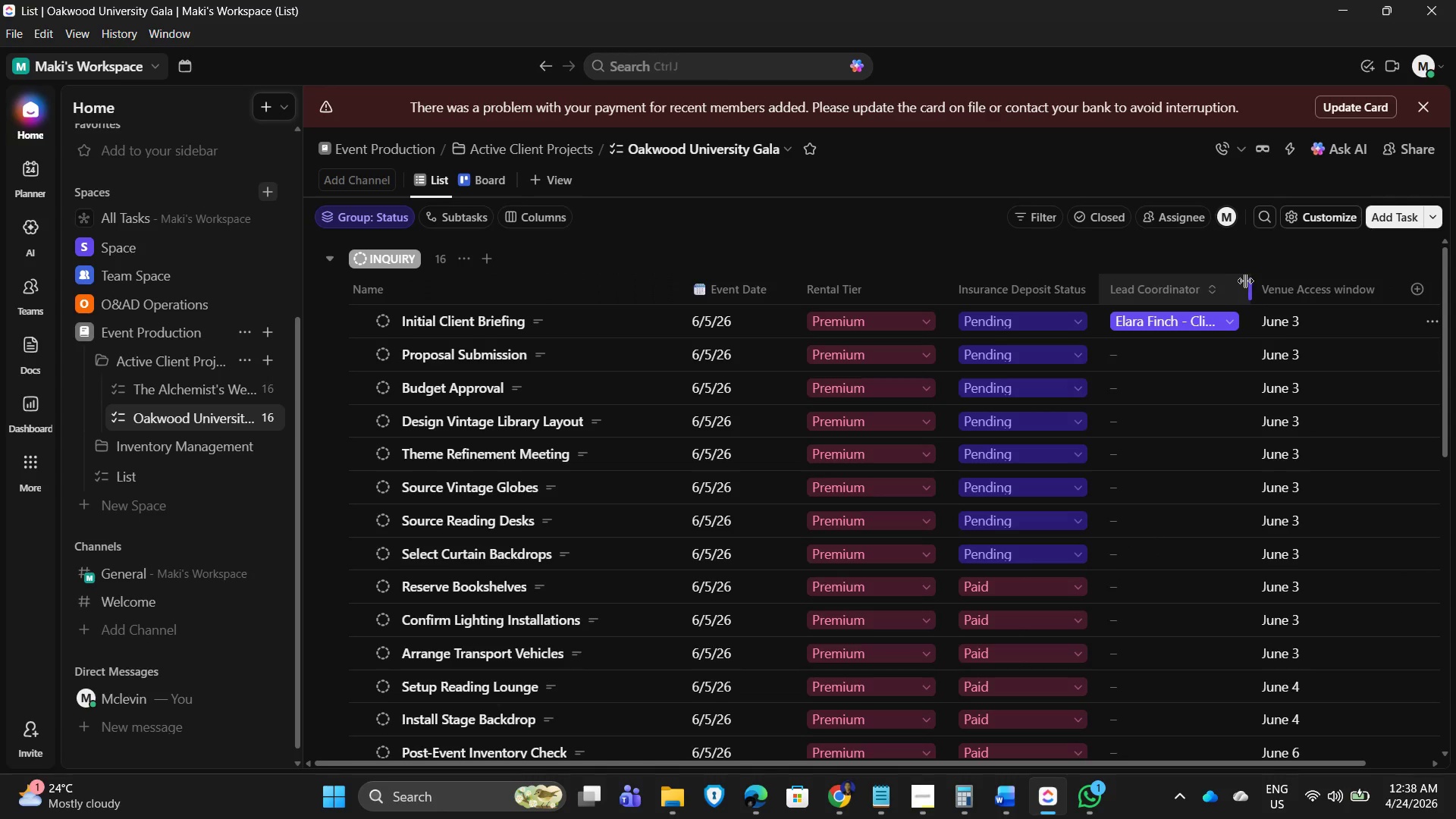 
left_click_drag(start_coordinate=[1248, 281], to_coordinate=[1376, 293])
 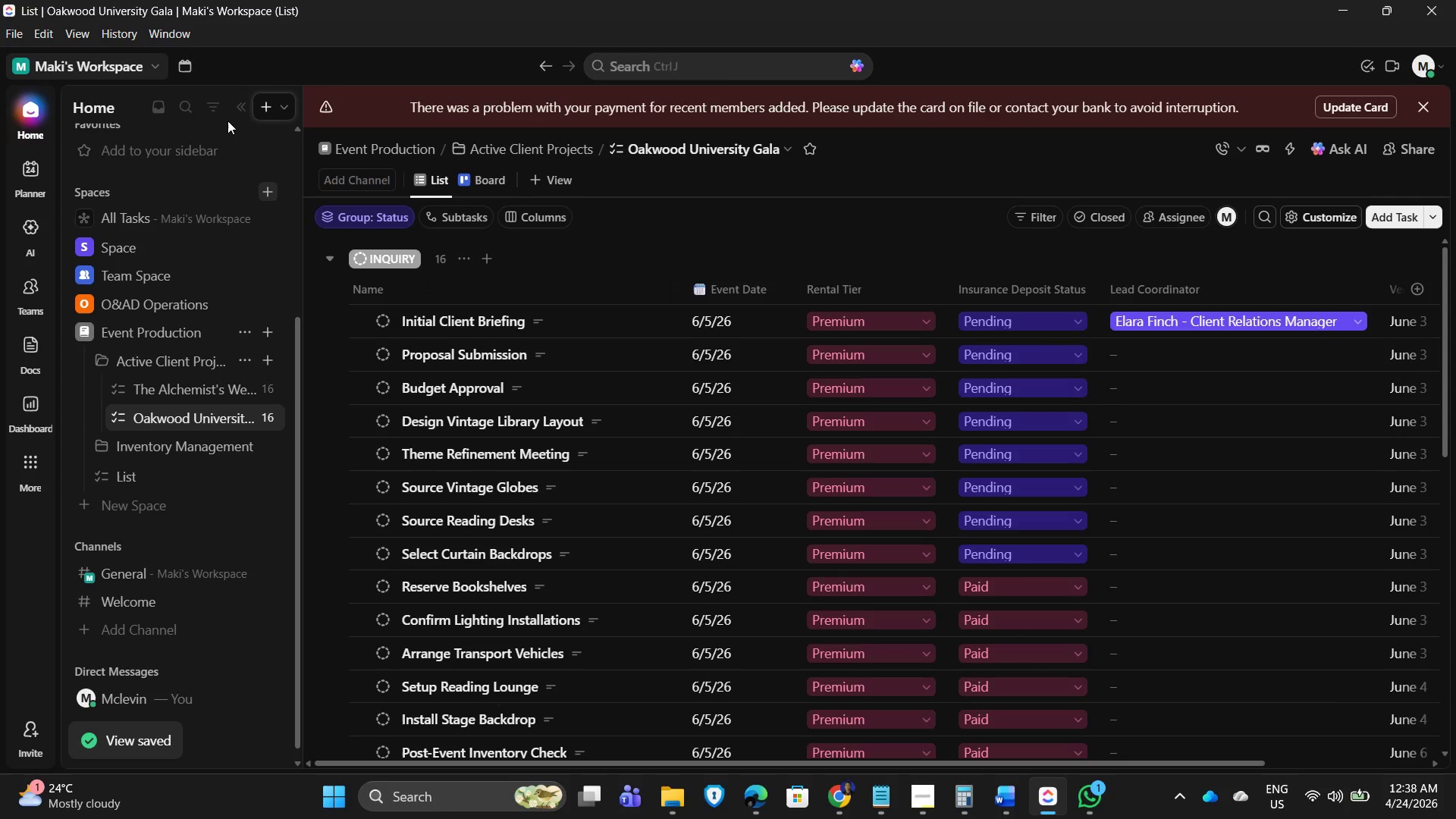 
left_click([236, 111])
 